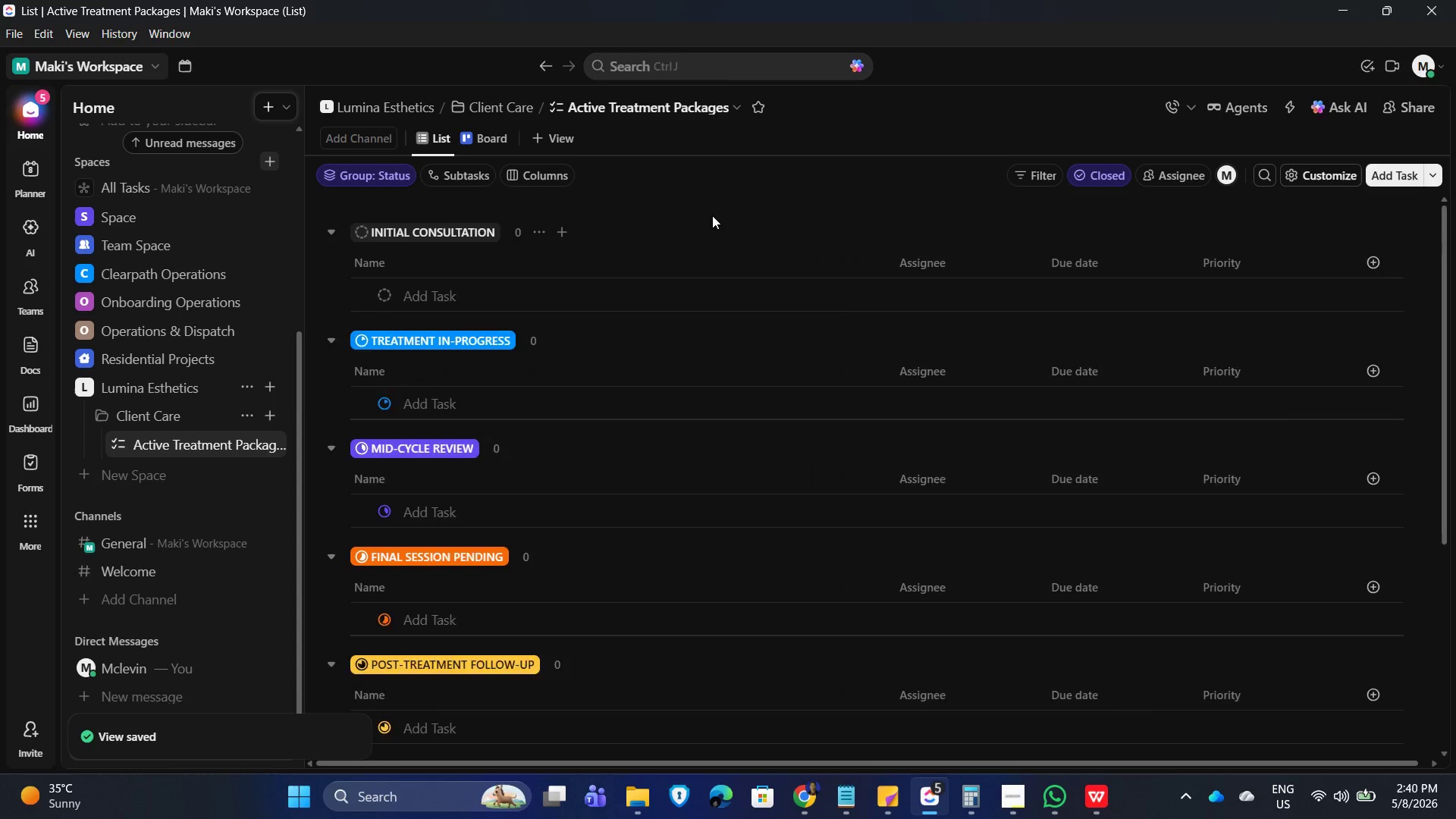 
scroll: coordinate [713, 218], scroll_direction: down, amount: 6.0
 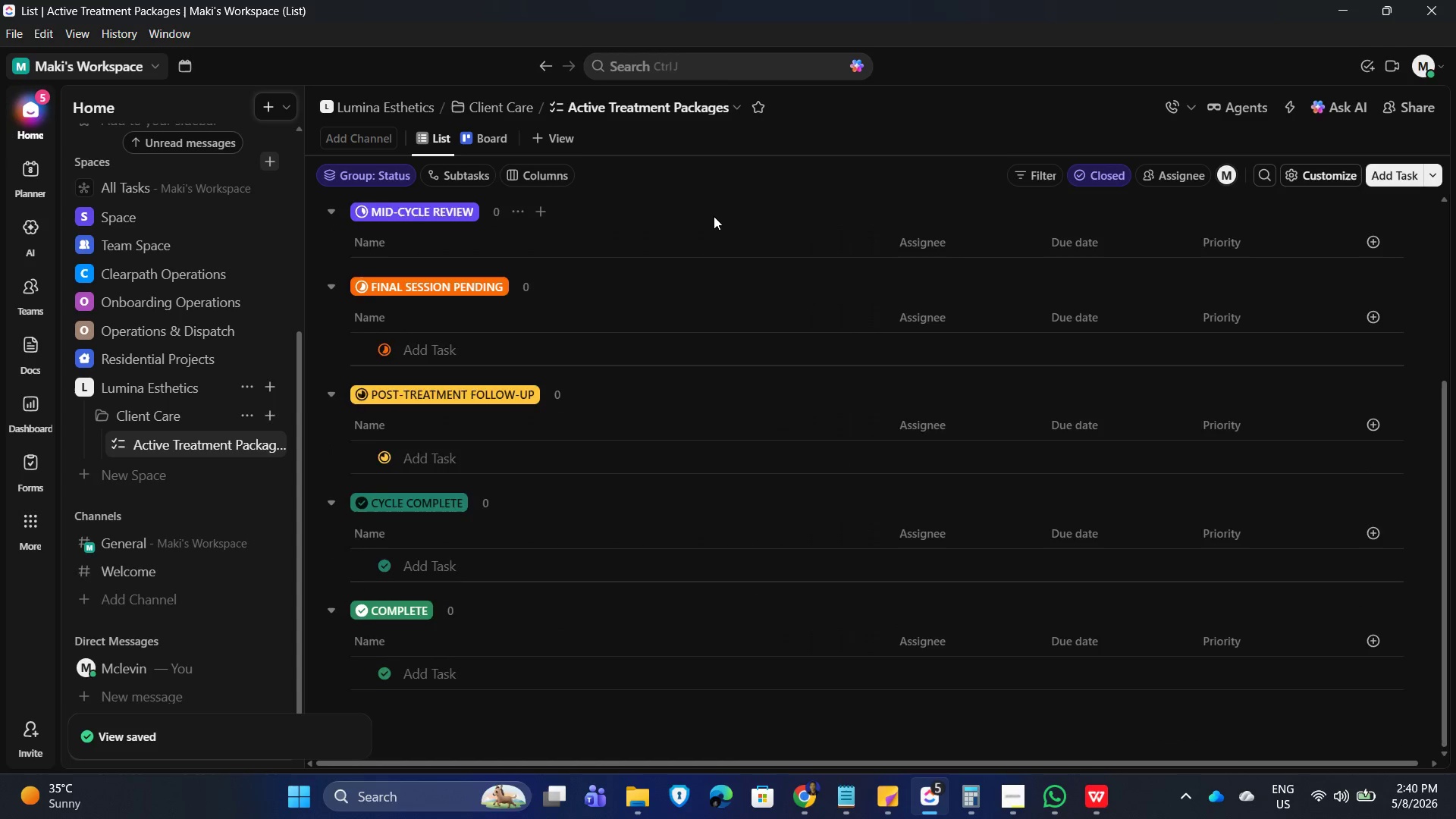 
scroll: coordinate [718, 212], scroll_direction: up, amount: 5.0
 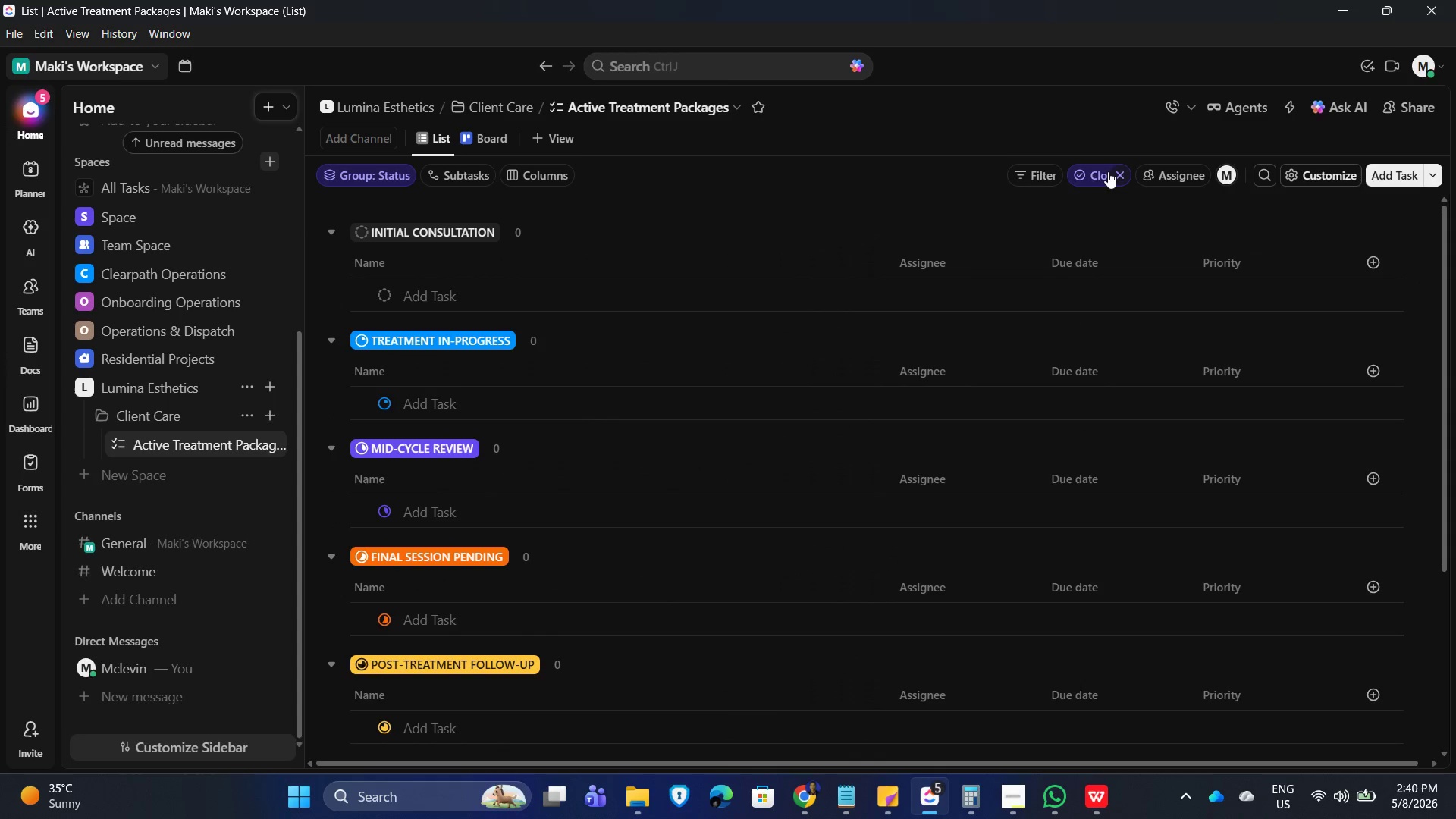 
left_click([1097, 171])
 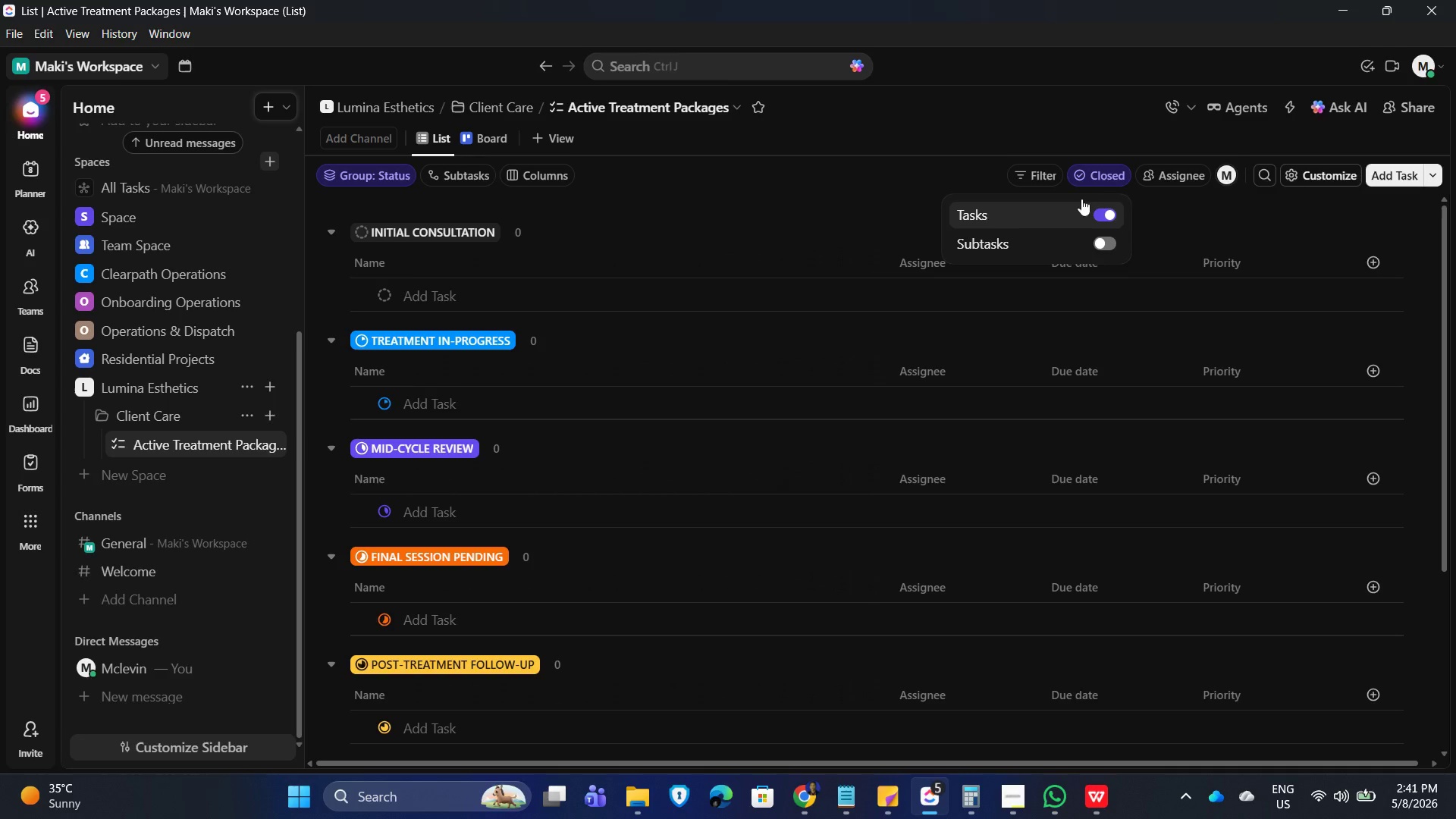 
left_click([1104, 175])
 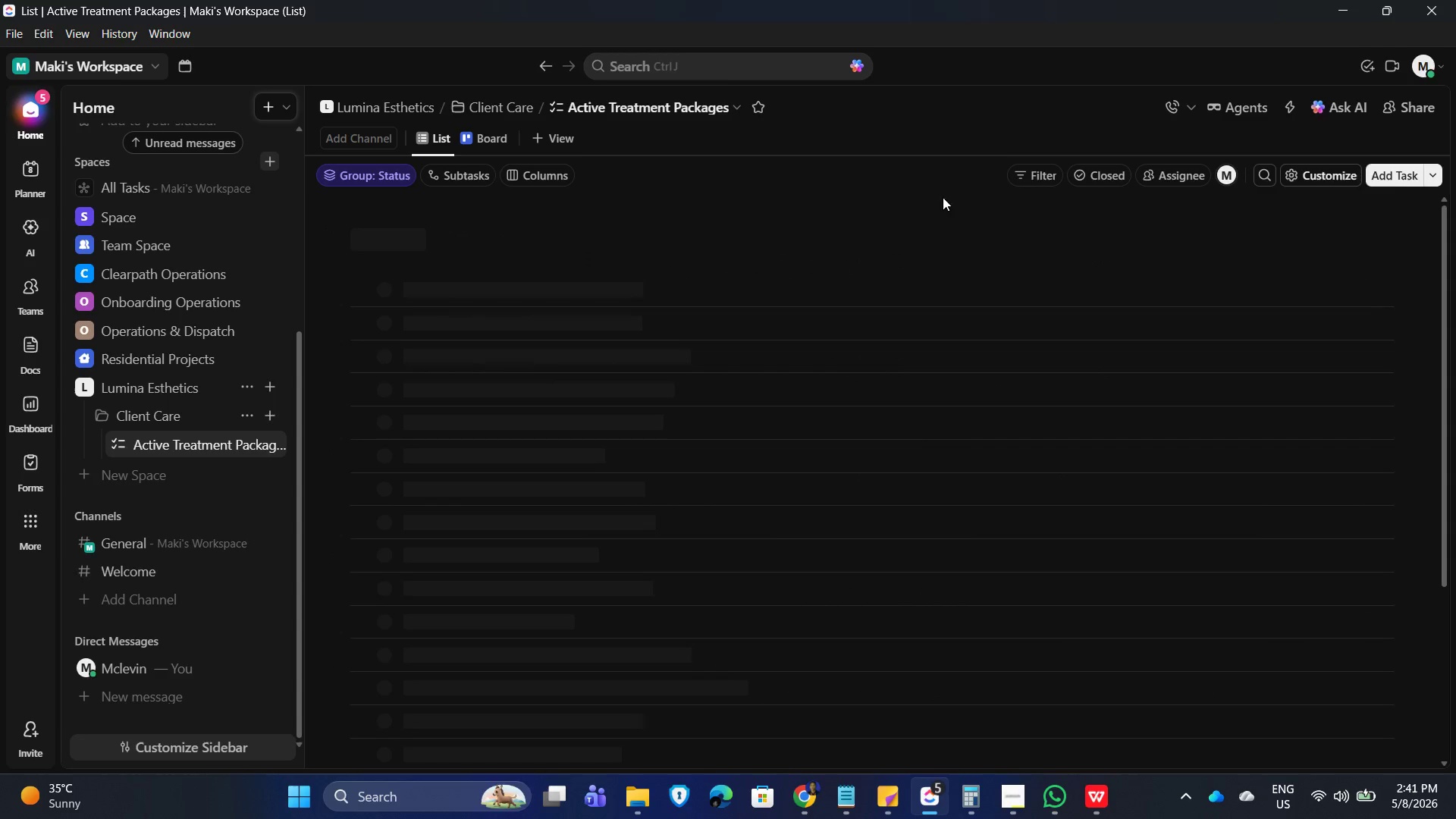 
triple_click([880, 208])
 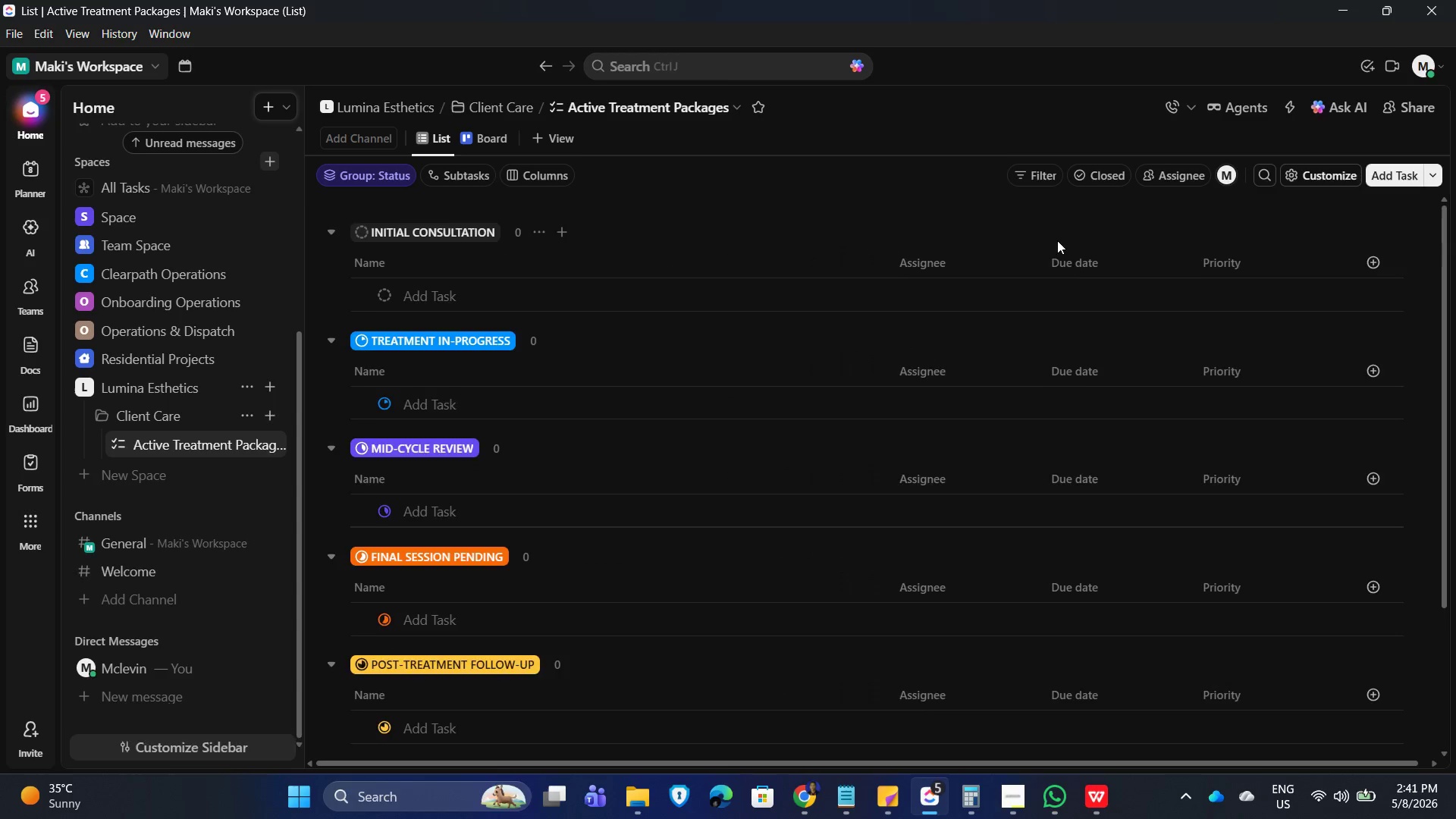 
scroll: coordinate [1056, 240], scroll_direction: down, amount: 5.0
 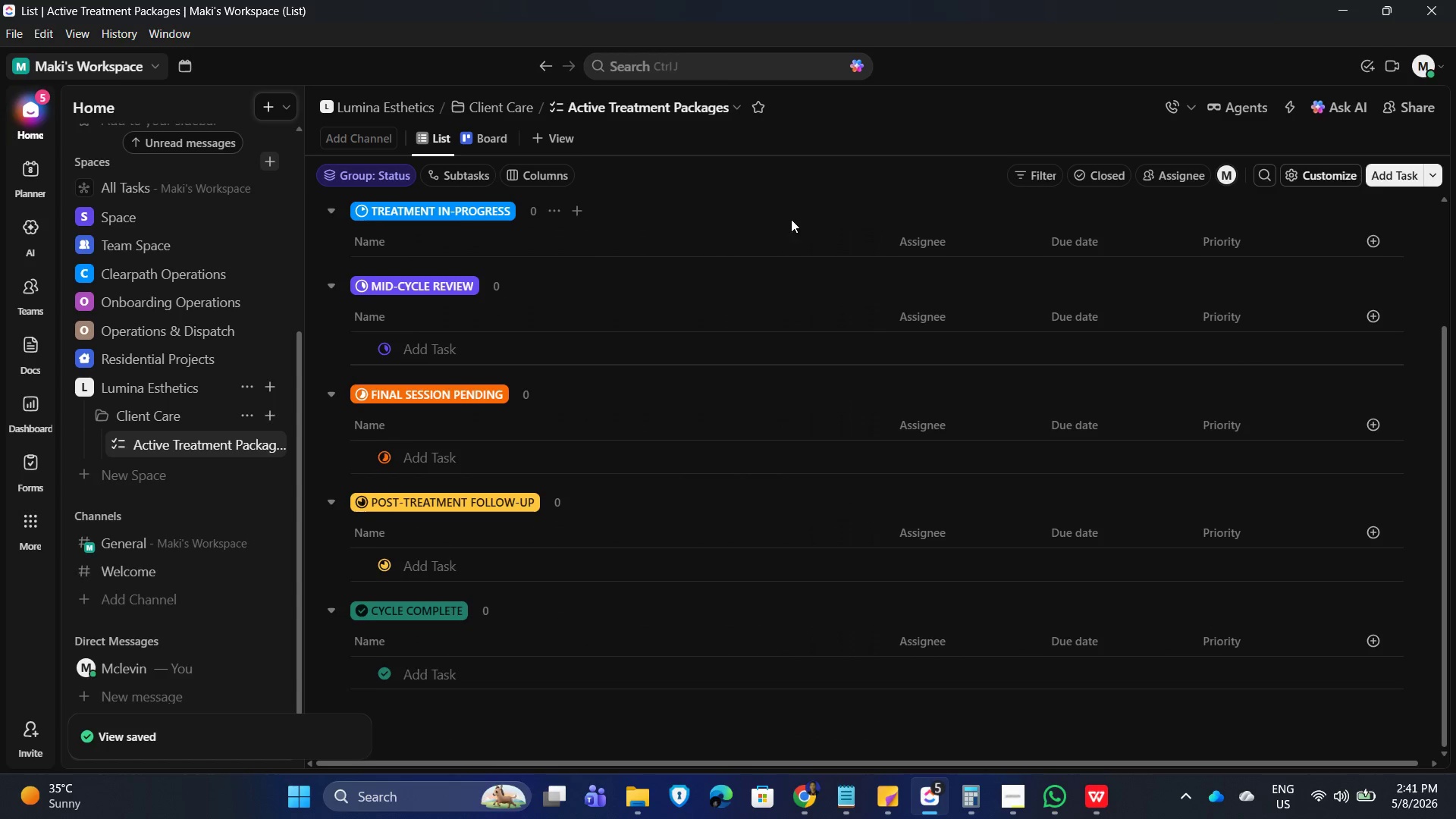 
left_click([775, 192])
 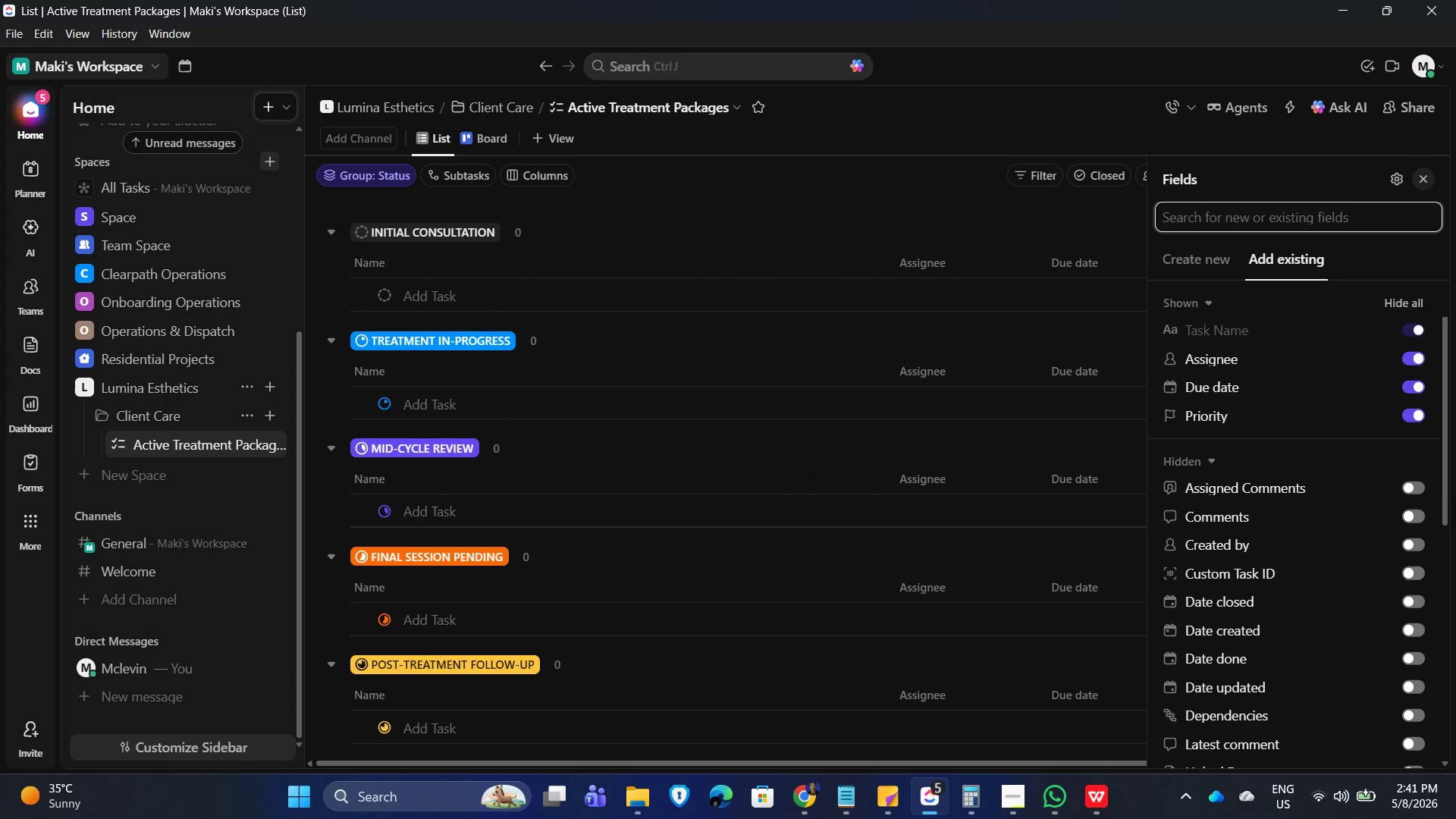 
scroll: coordinate [792, 218], scroll_direction: up, amount: 7.0
 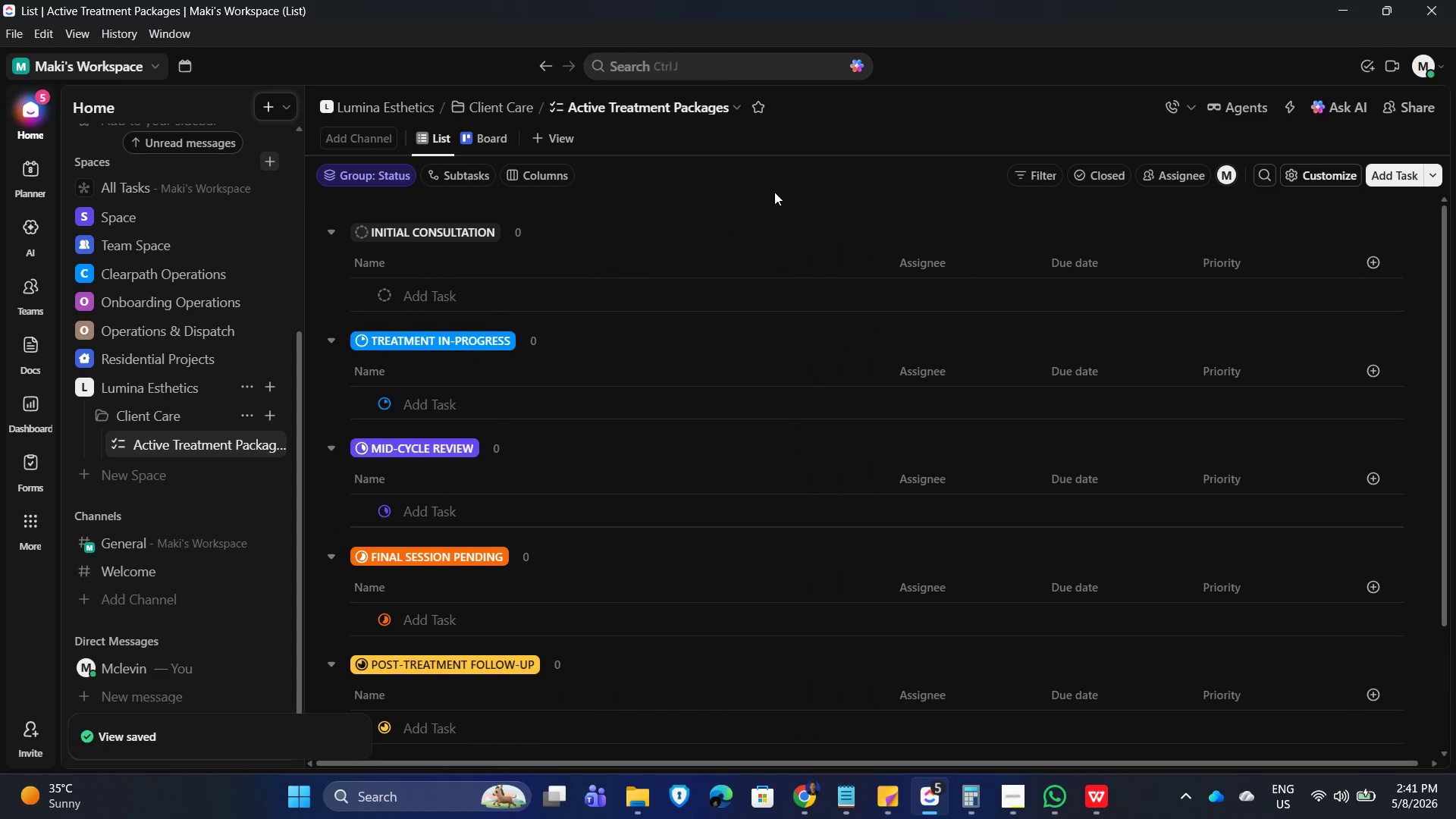 
wait(5.24)
 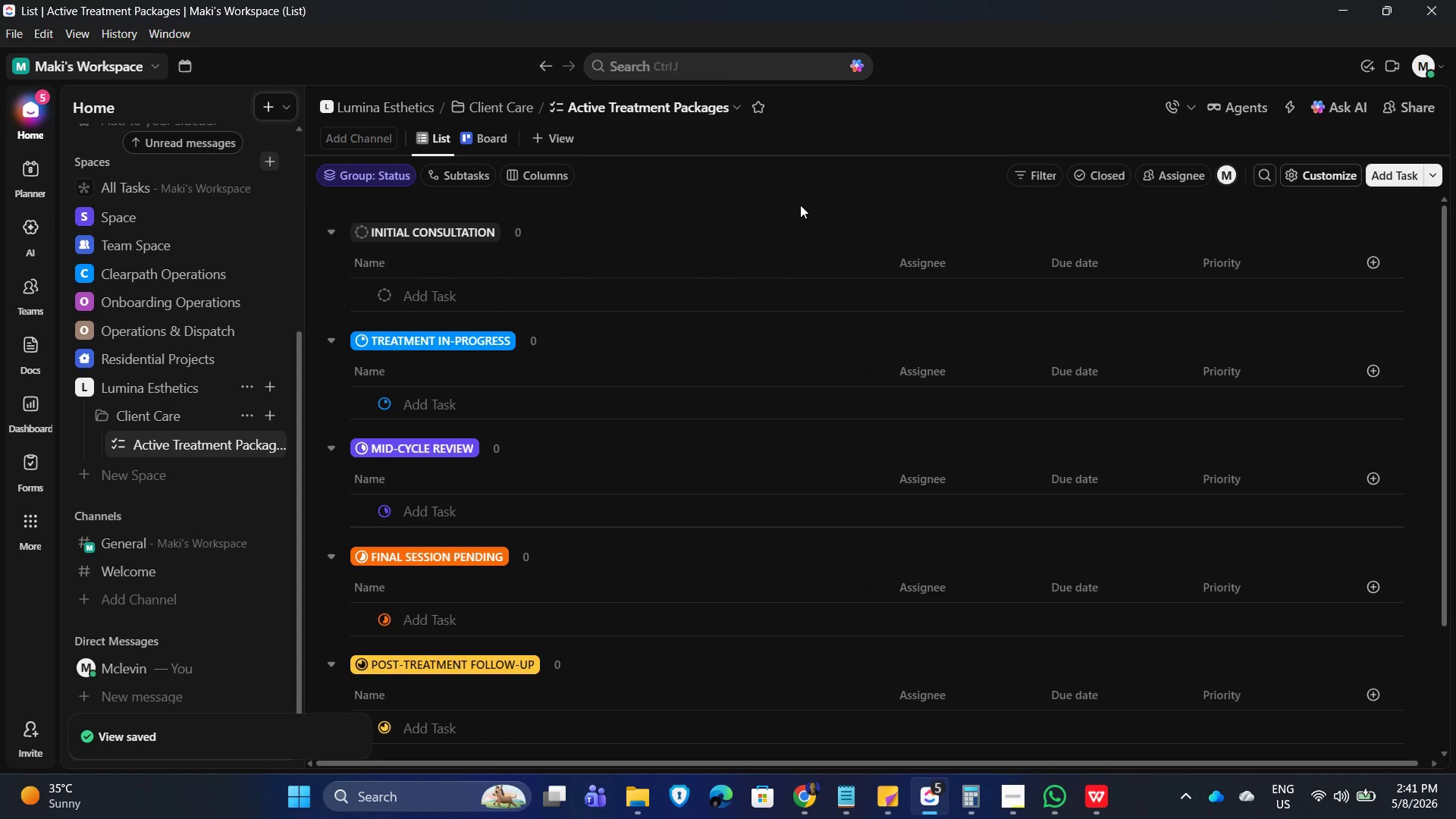 
triple_click([1407, 357])
 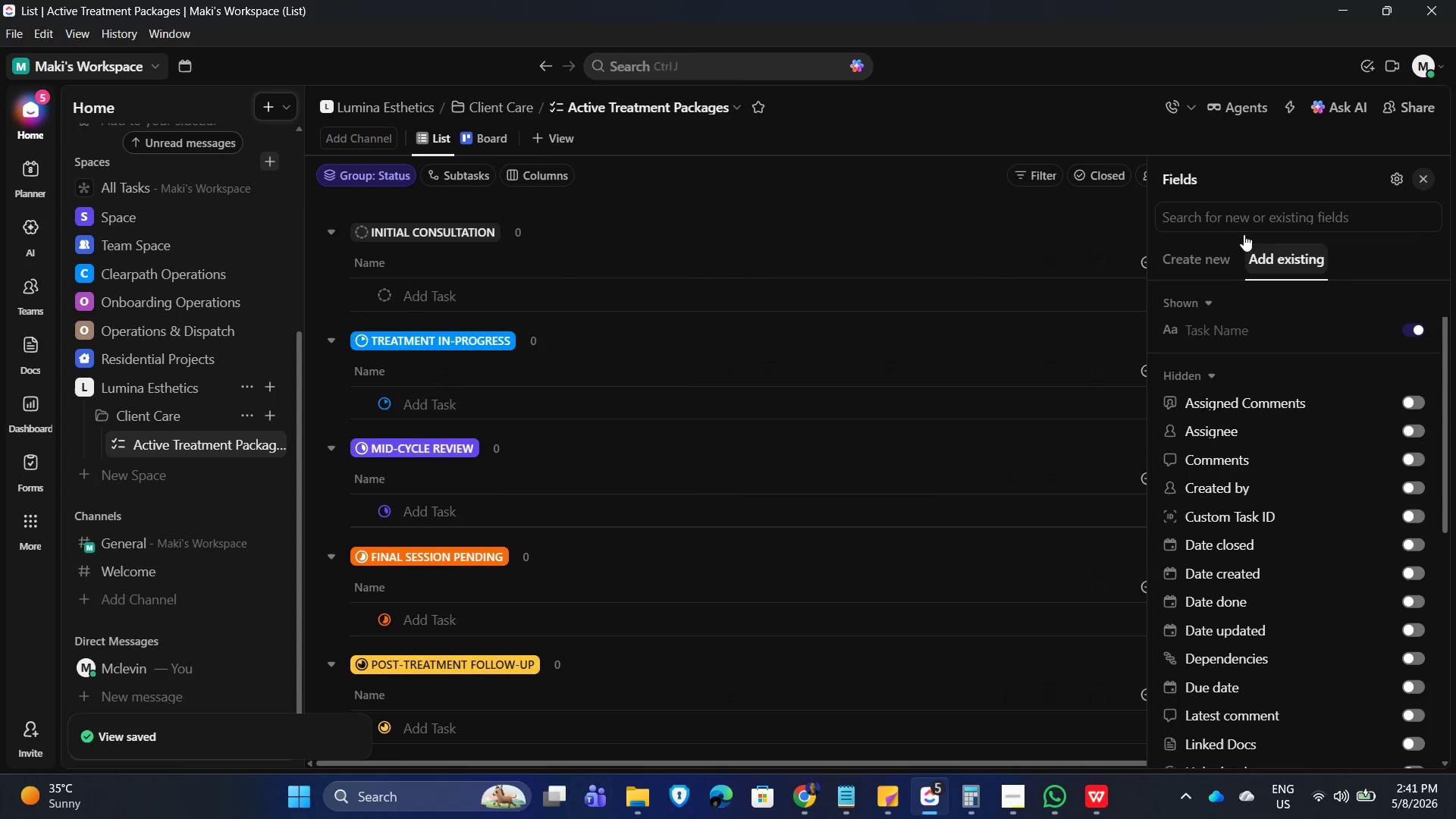 
left_click([1216, 212])
 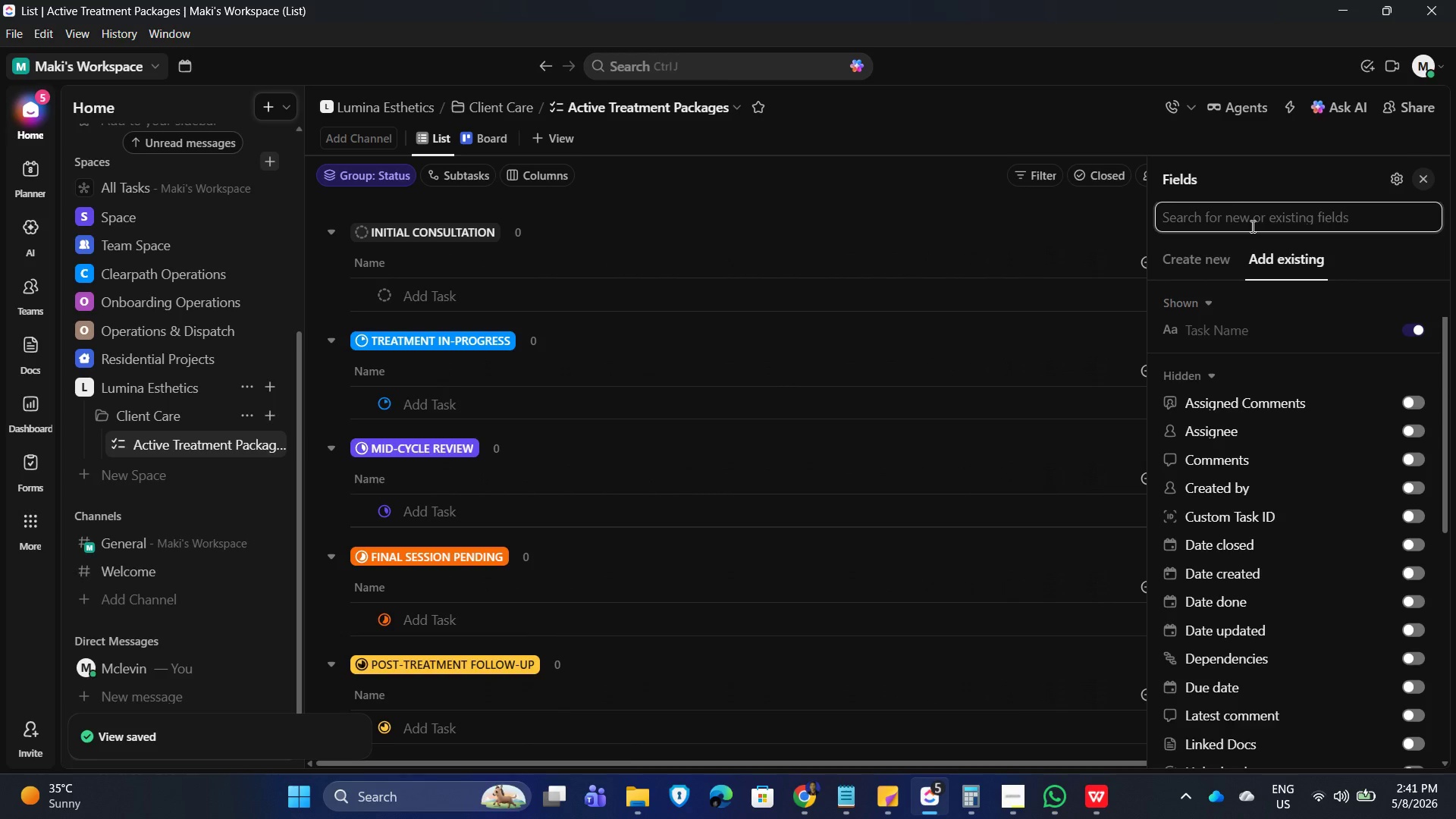 
type(tre)
key(Backspace)
key(Backspace)
key(Backspace)
key(Backspace)
key(Backspace)
key(Backspace)
type(drom)
key(Backspace)
type(p)
 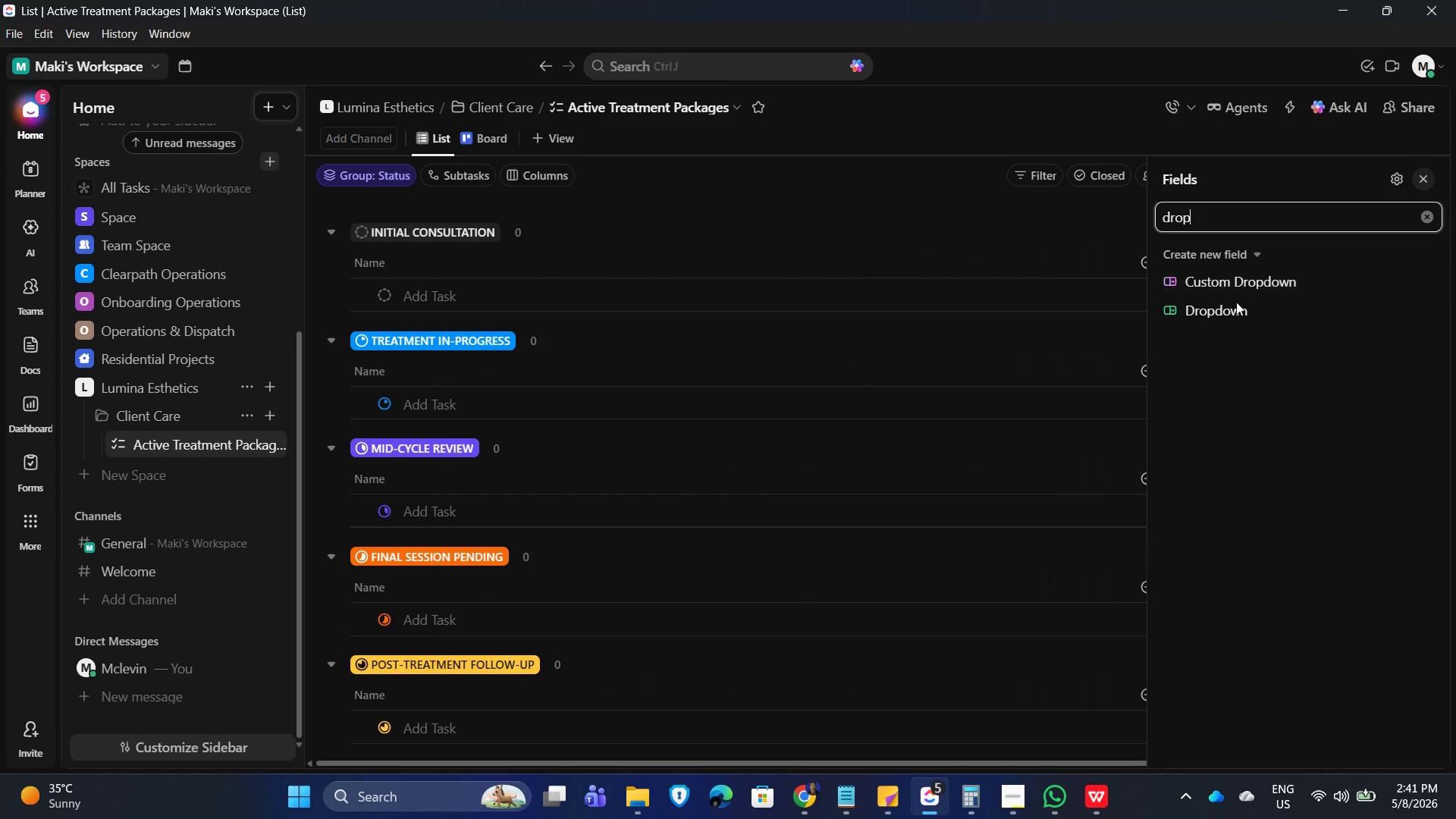 
left_click([1228, 313])
 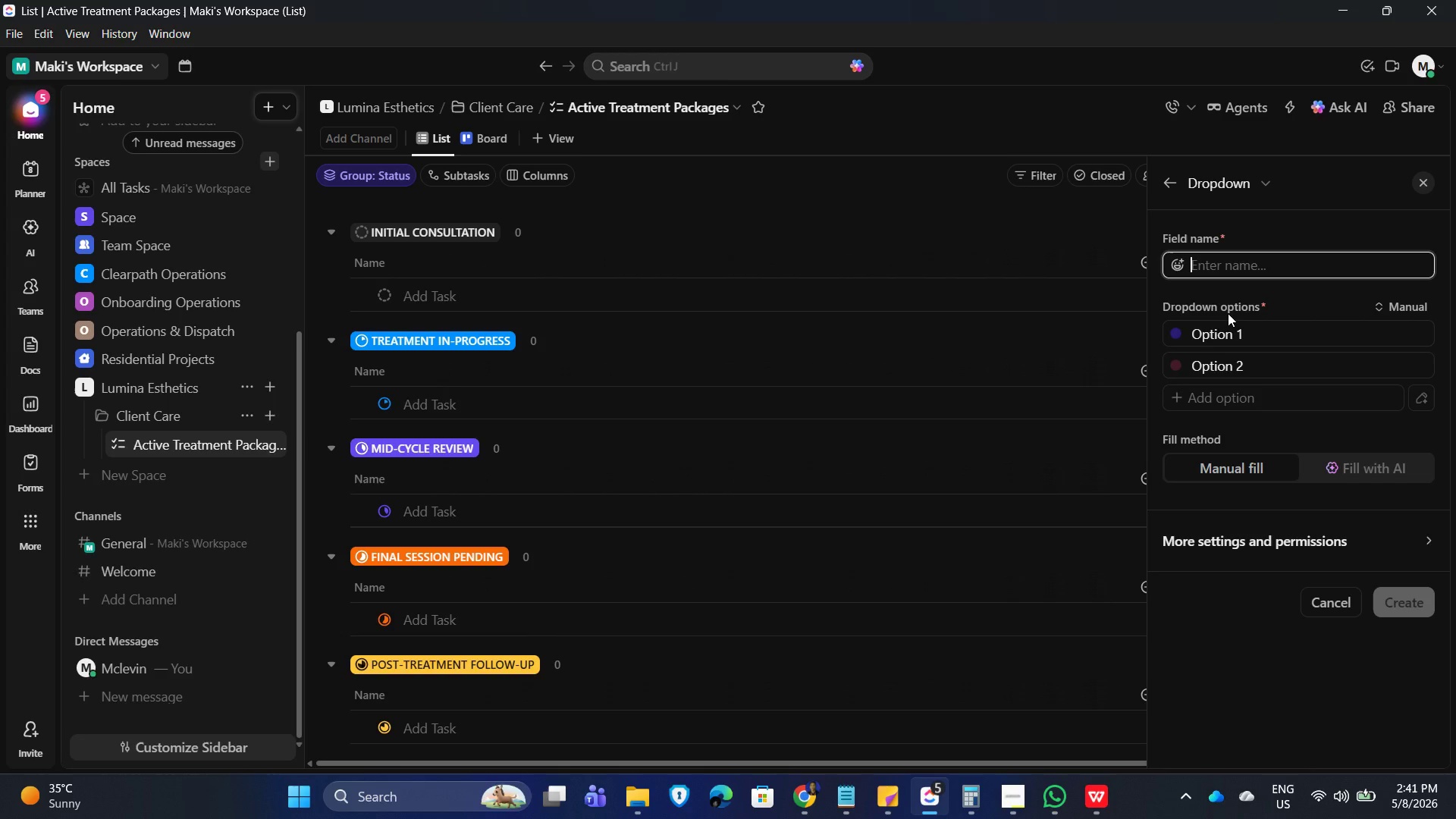 
wait(12.73)
 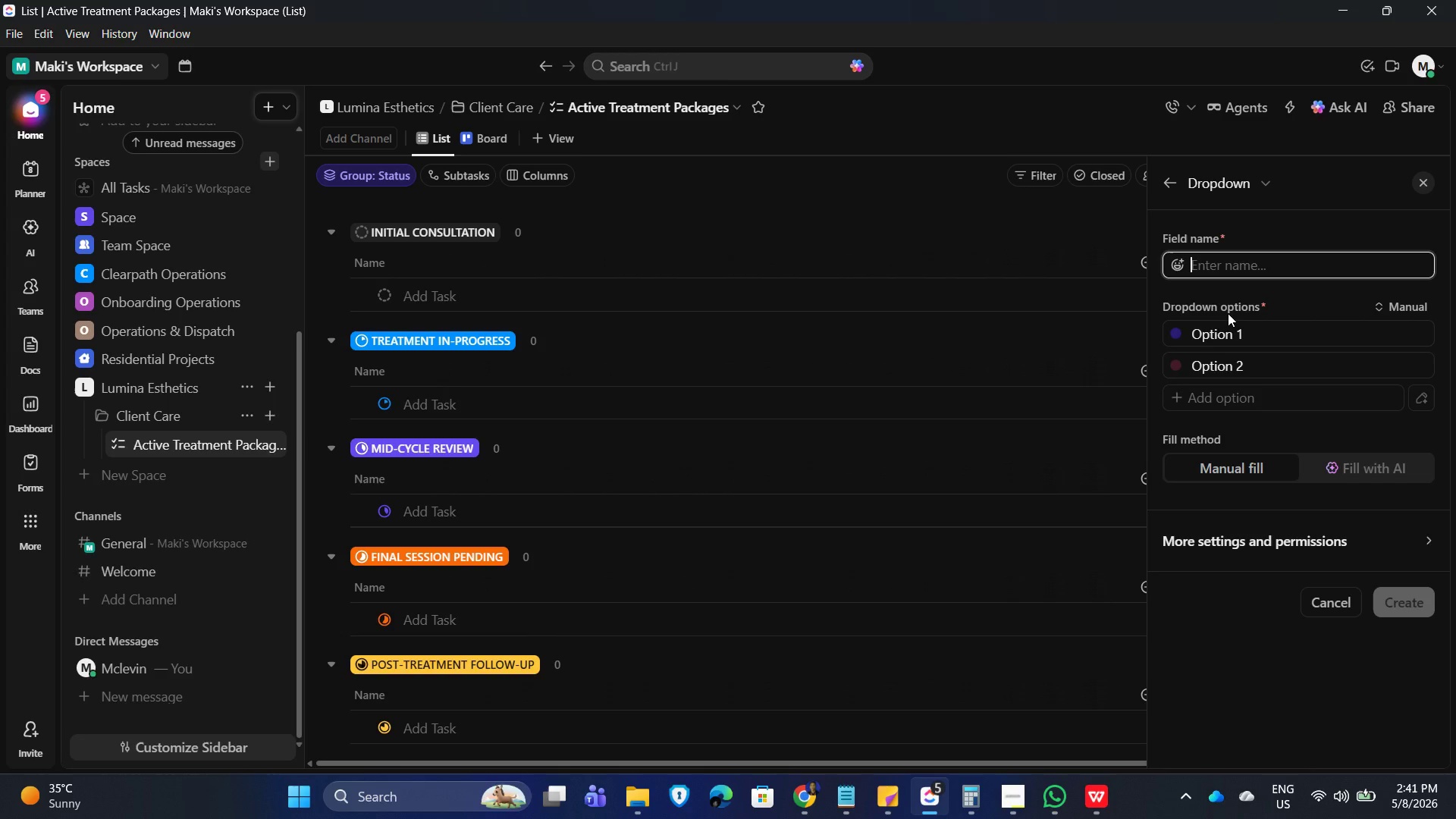 
left_click([1413, 364])
 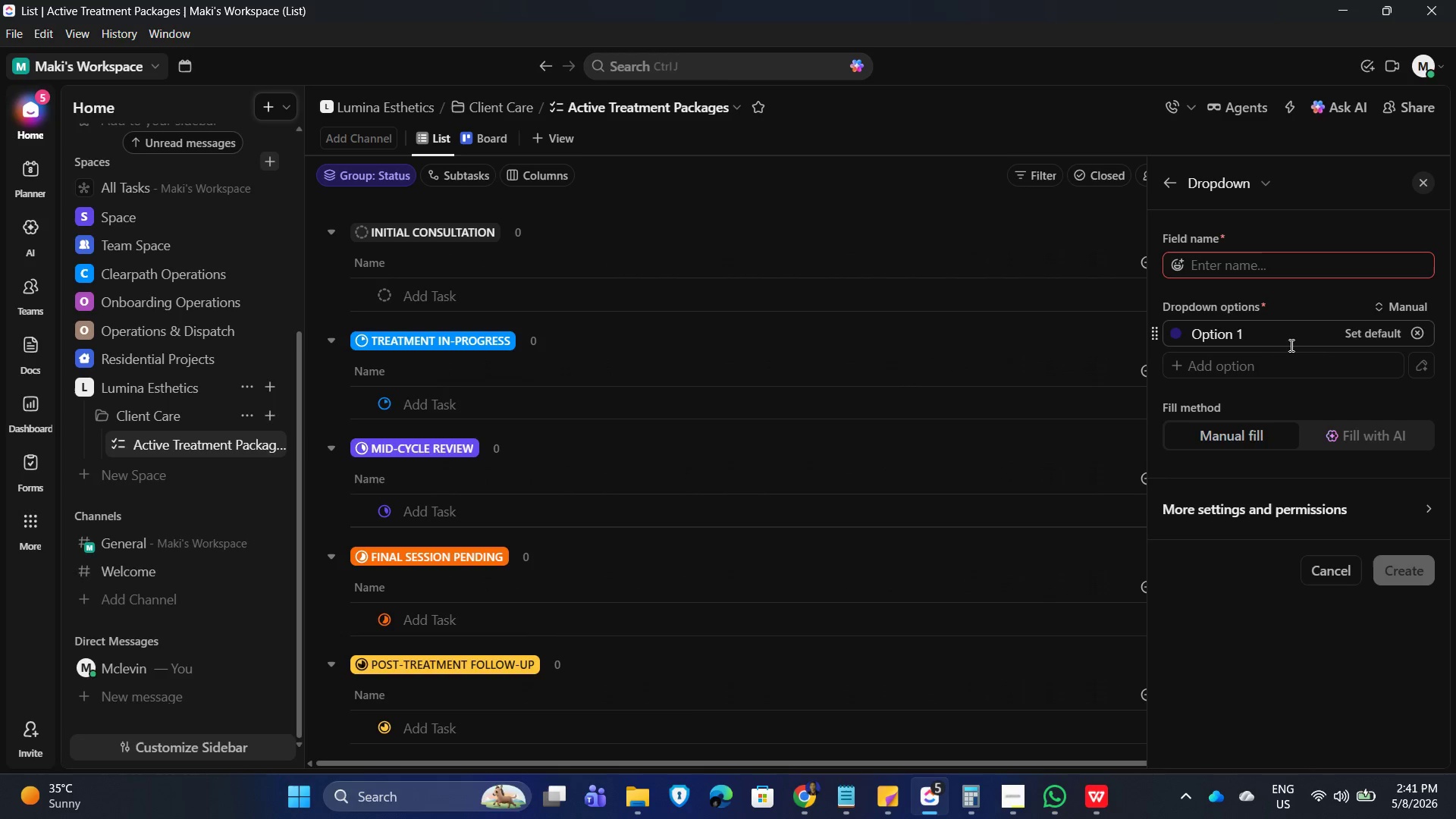 
left_click([1290, 344])
 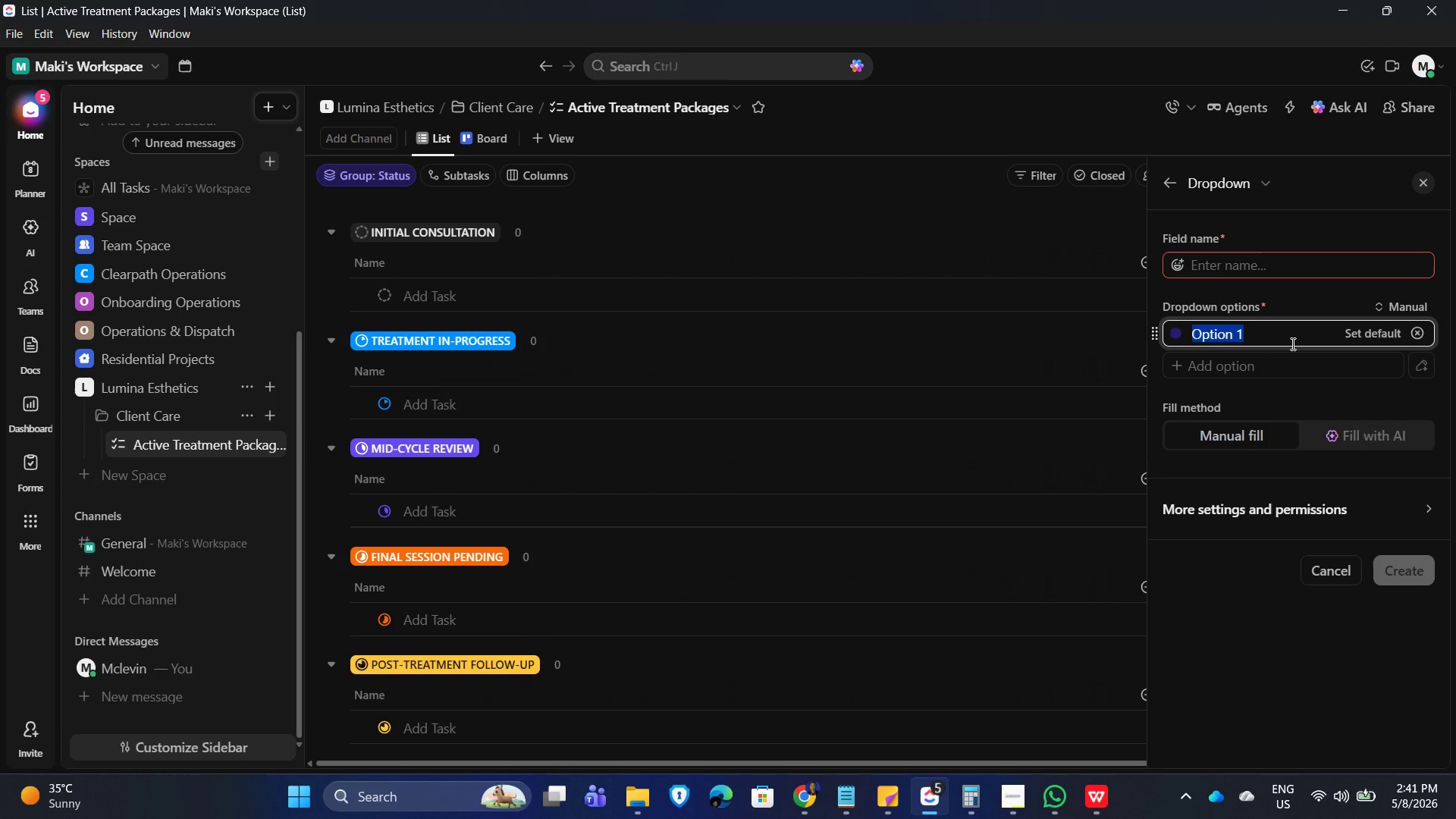 
wait(7.64)
 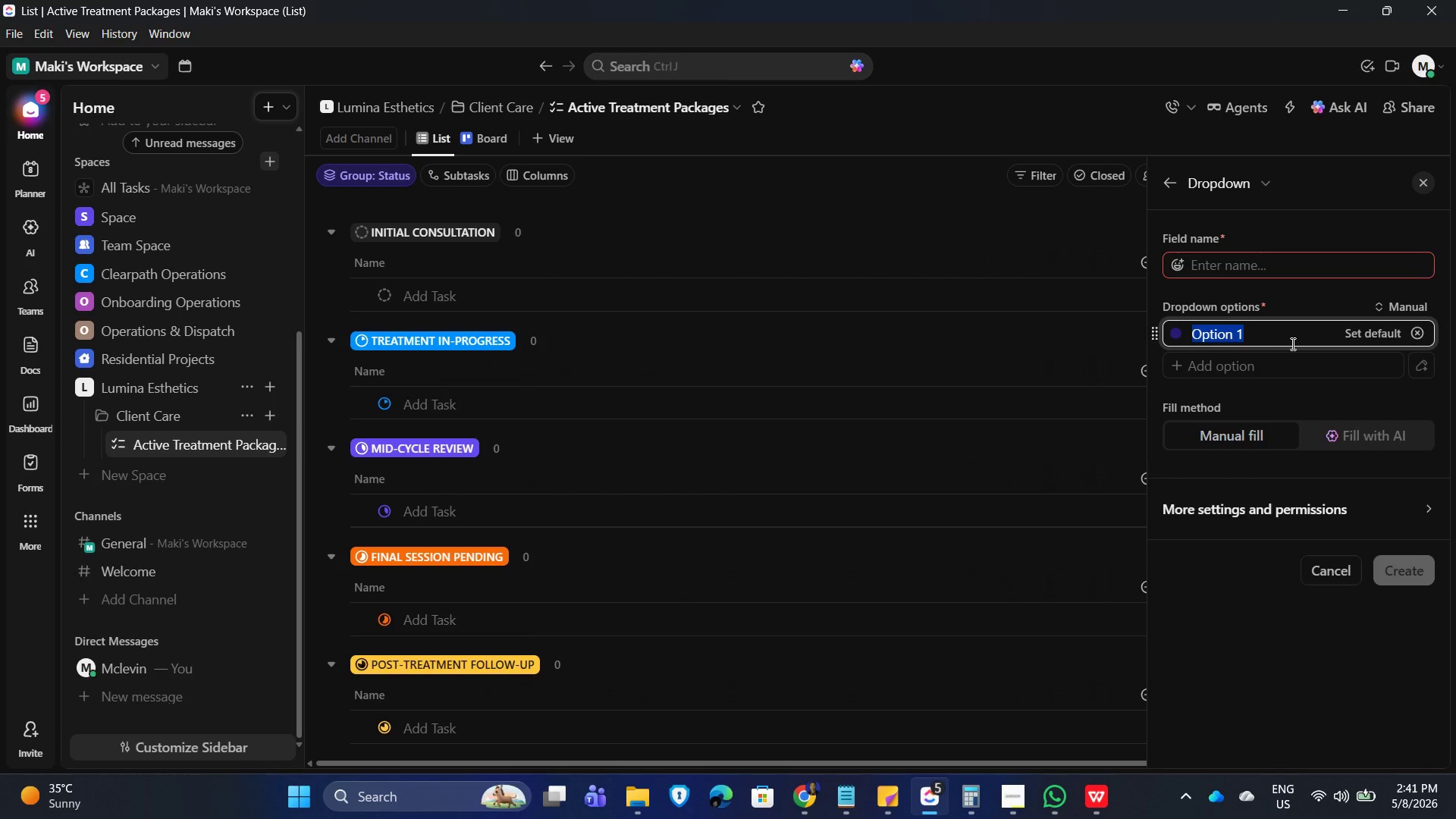 
type(Treatment Typr)
key(Backspace)
type(e)
 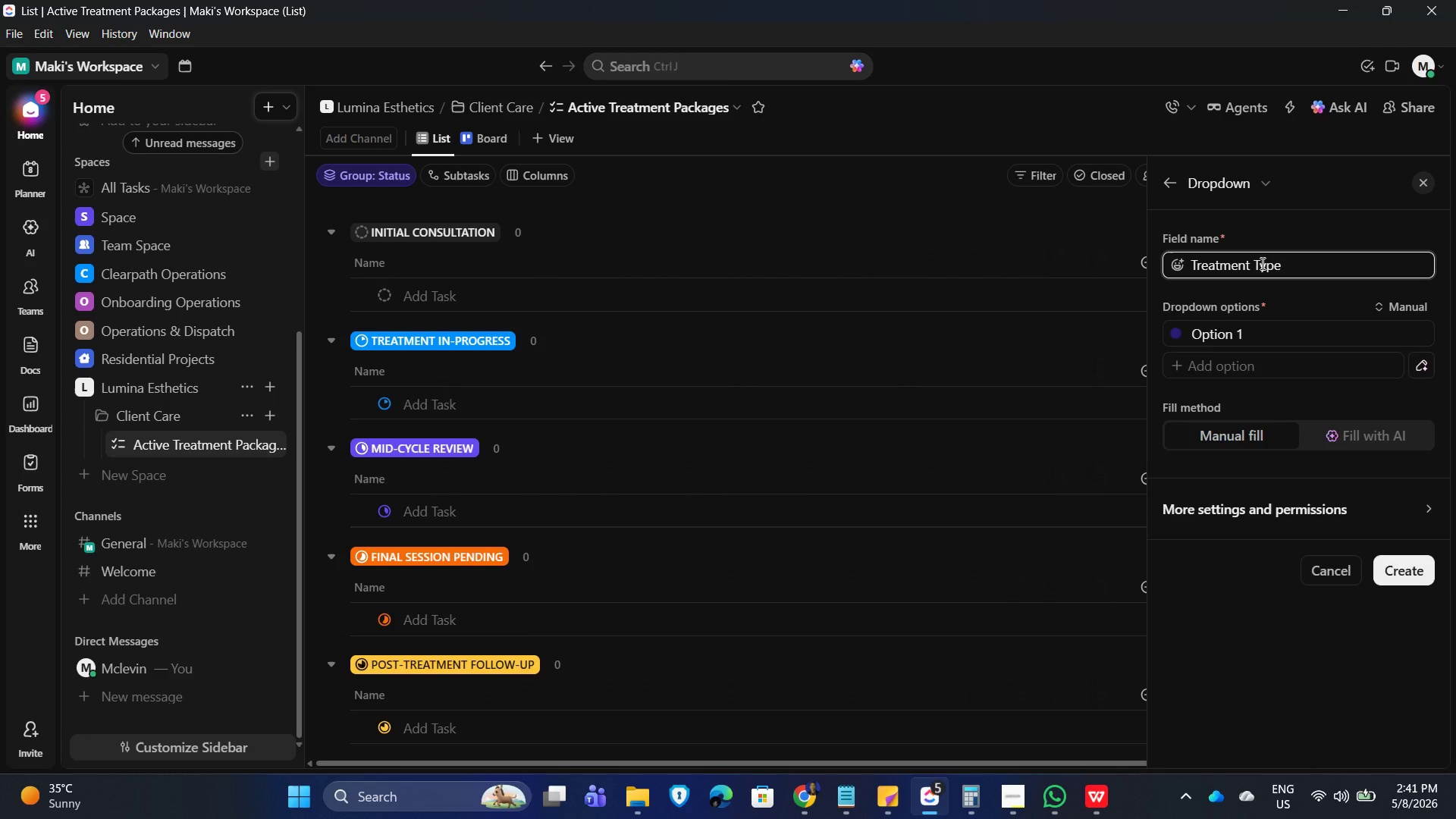 
key(Enter)
 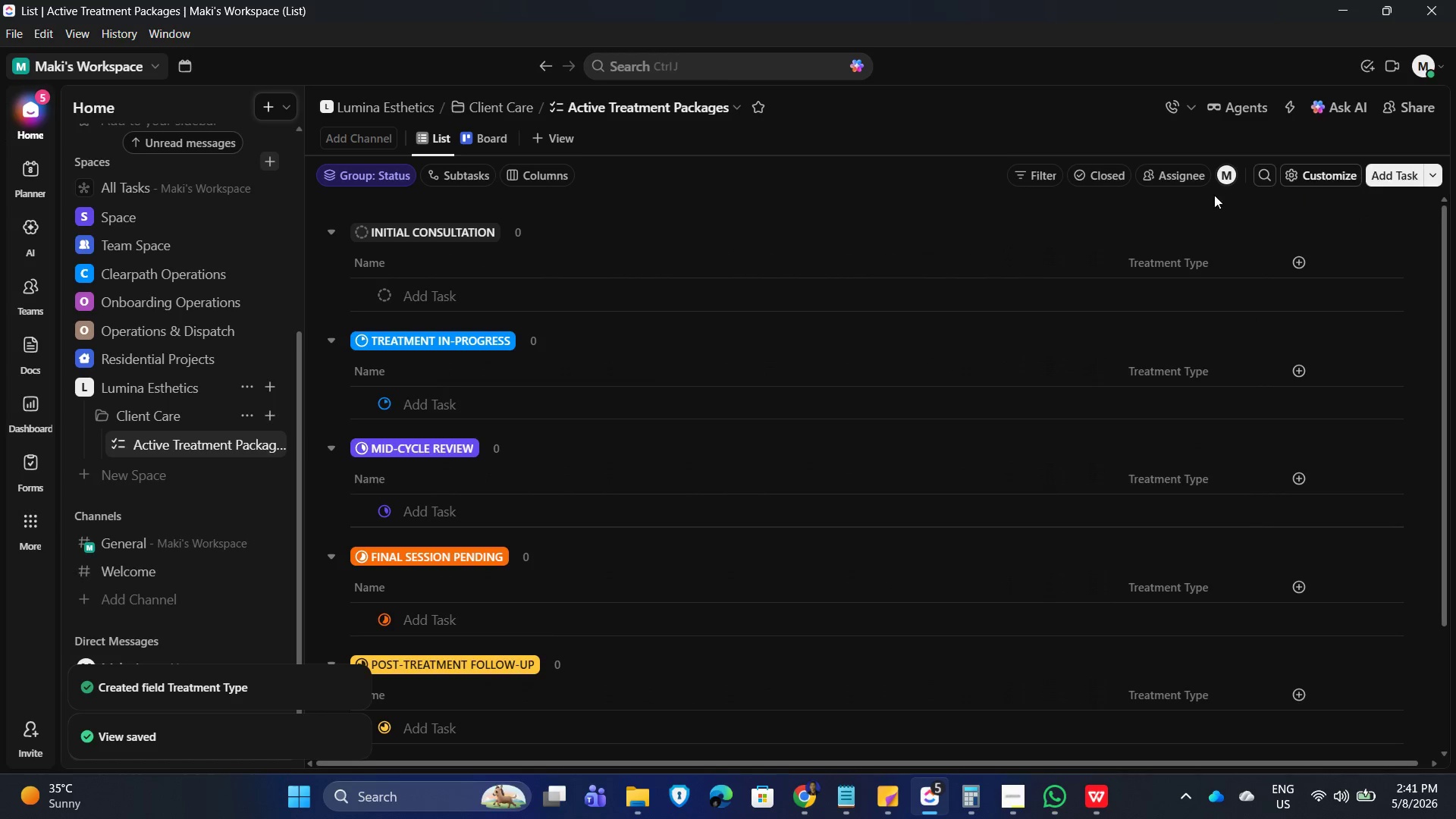 
left_click([1153, 256])
 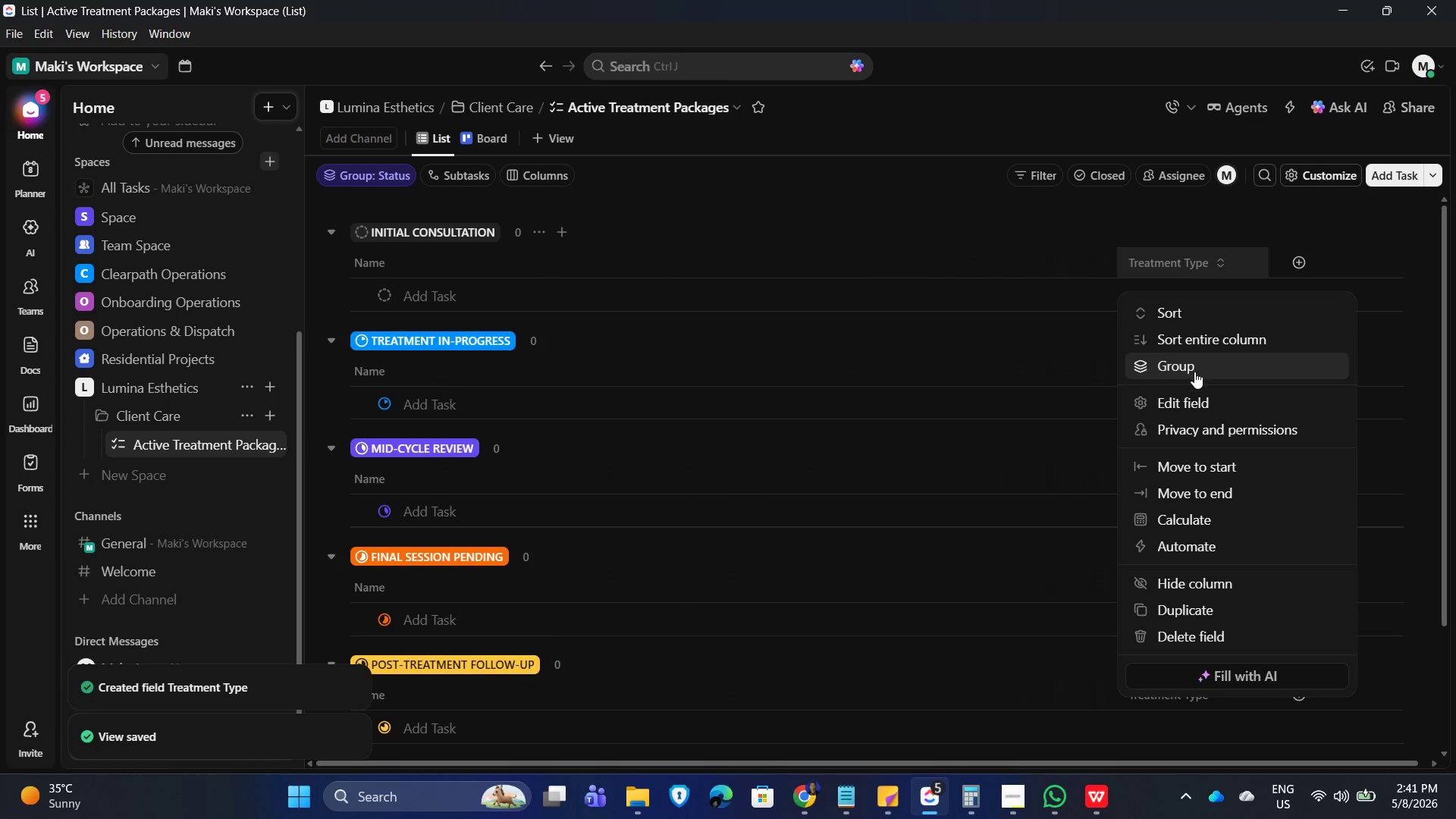 
left_click([1197, 397])
 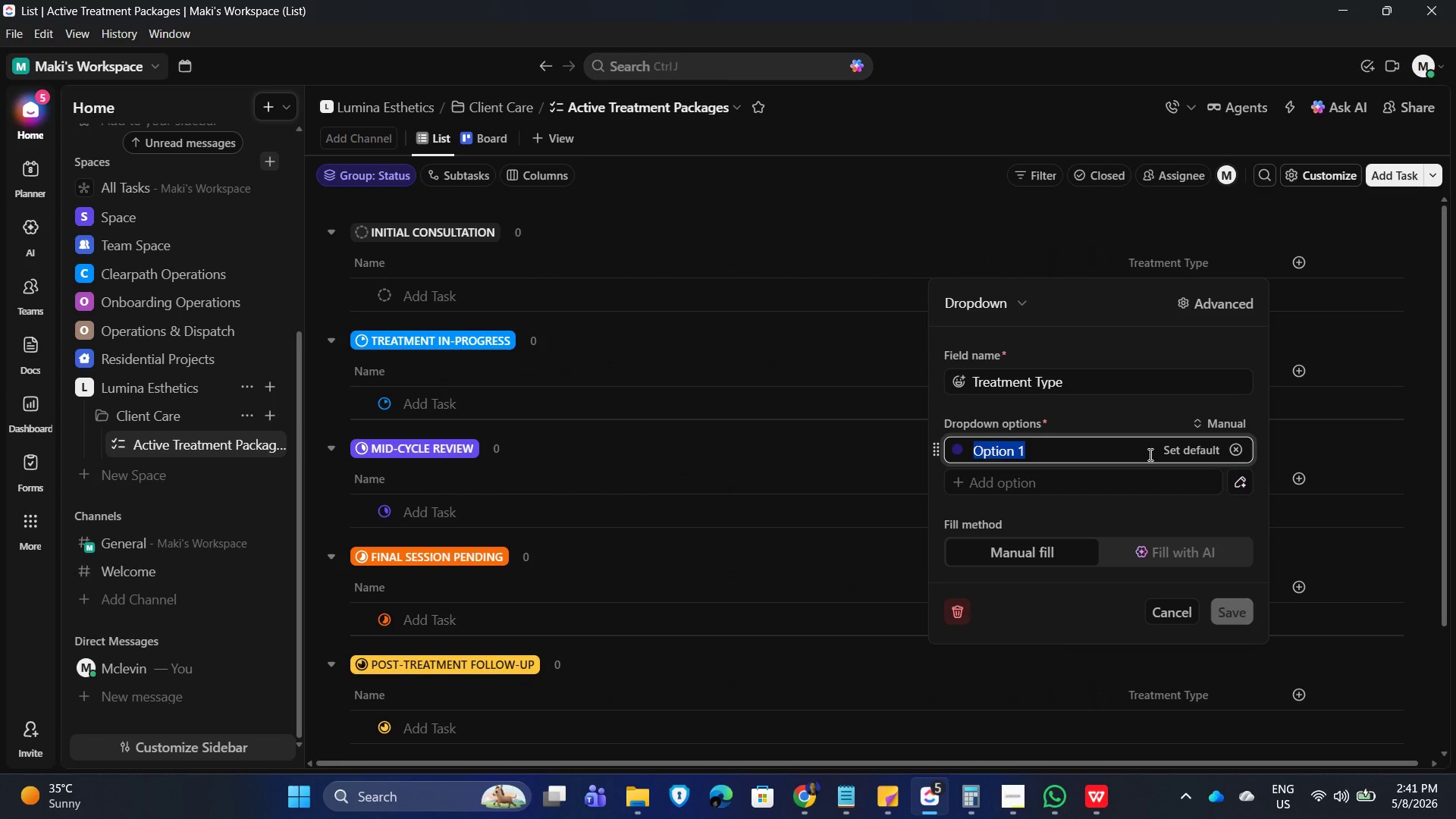 
wait(7.89)
 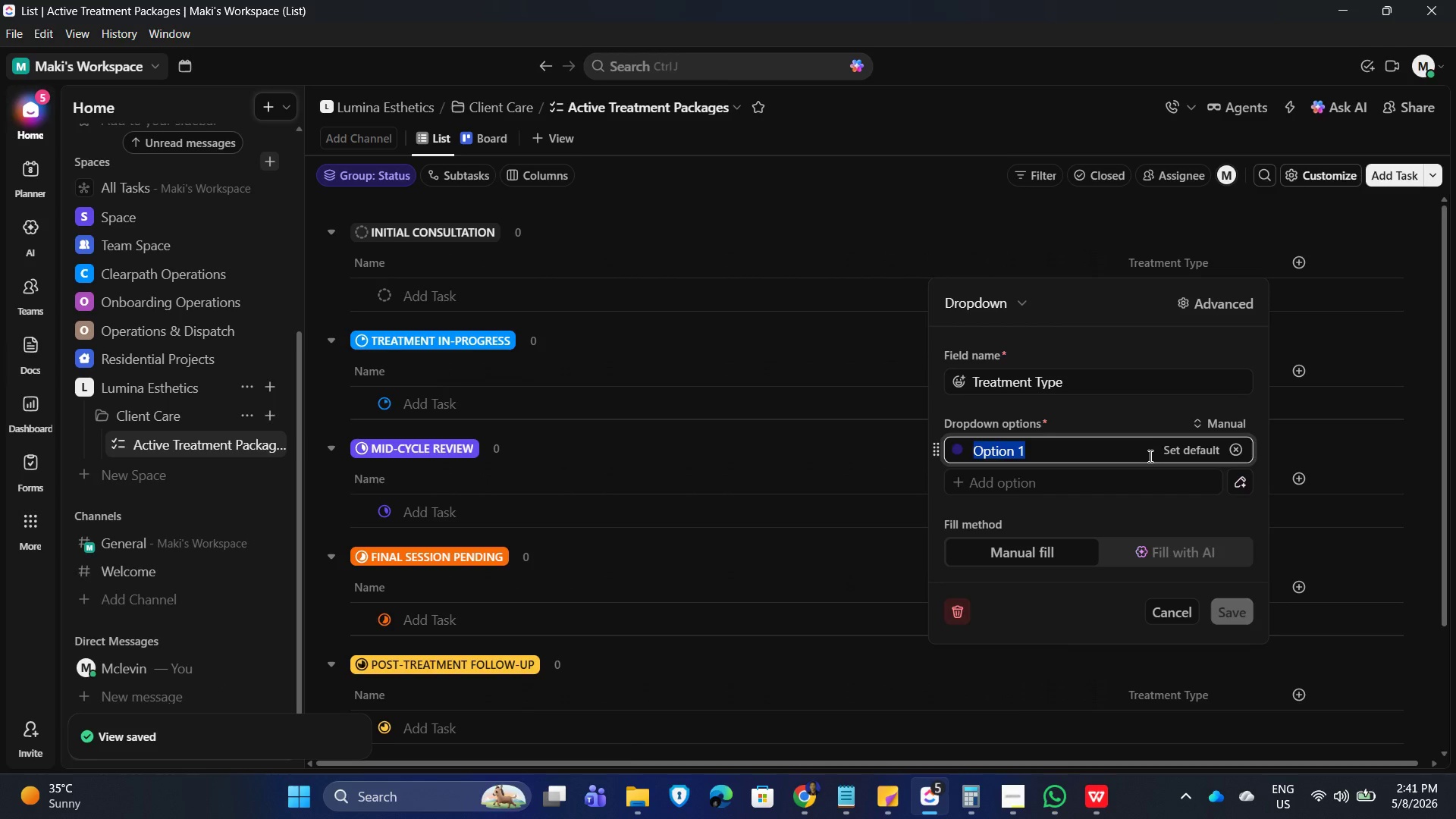 
type(Laser)
 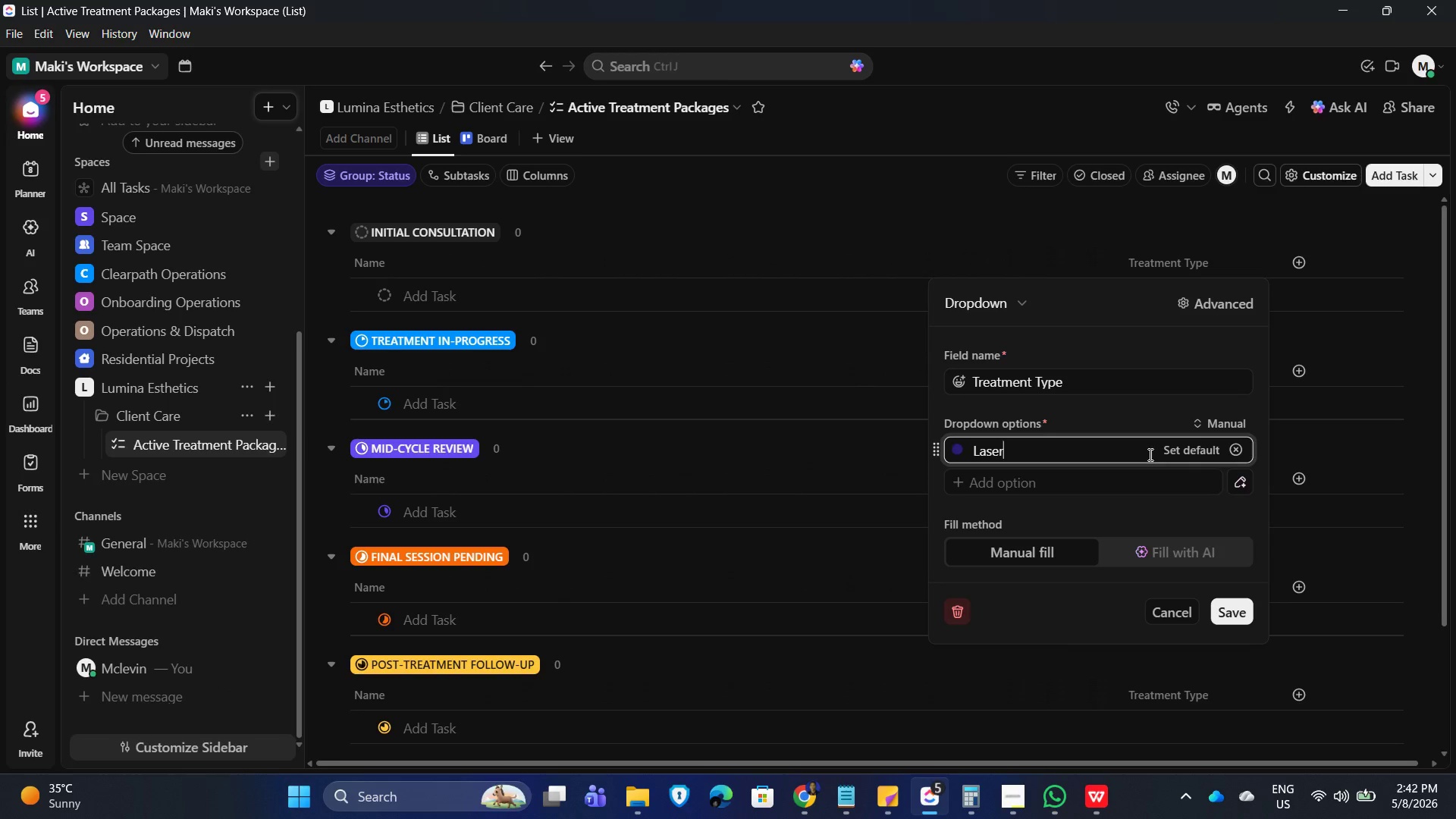 
key(Enter)
 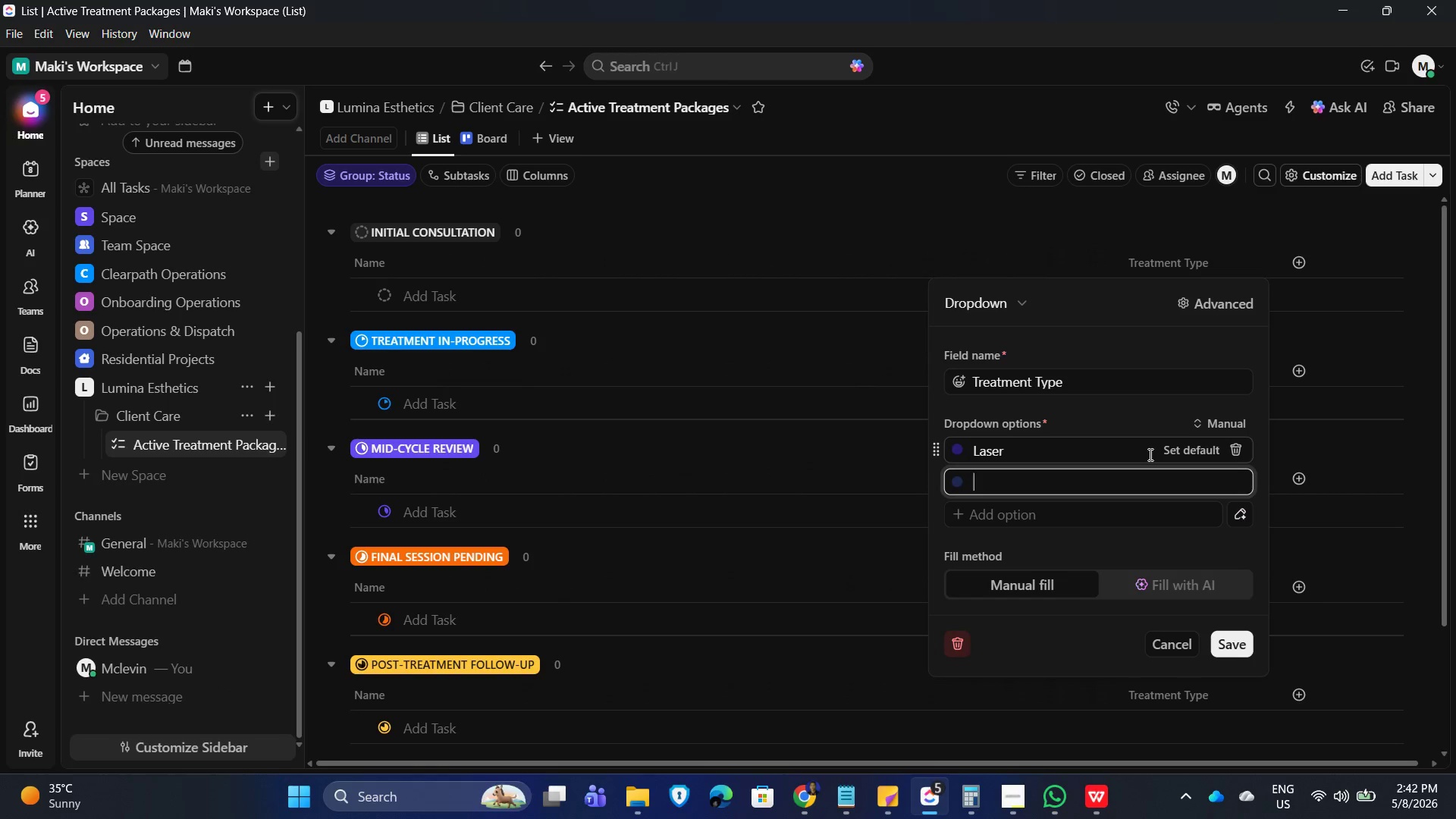 
type(Peel)
 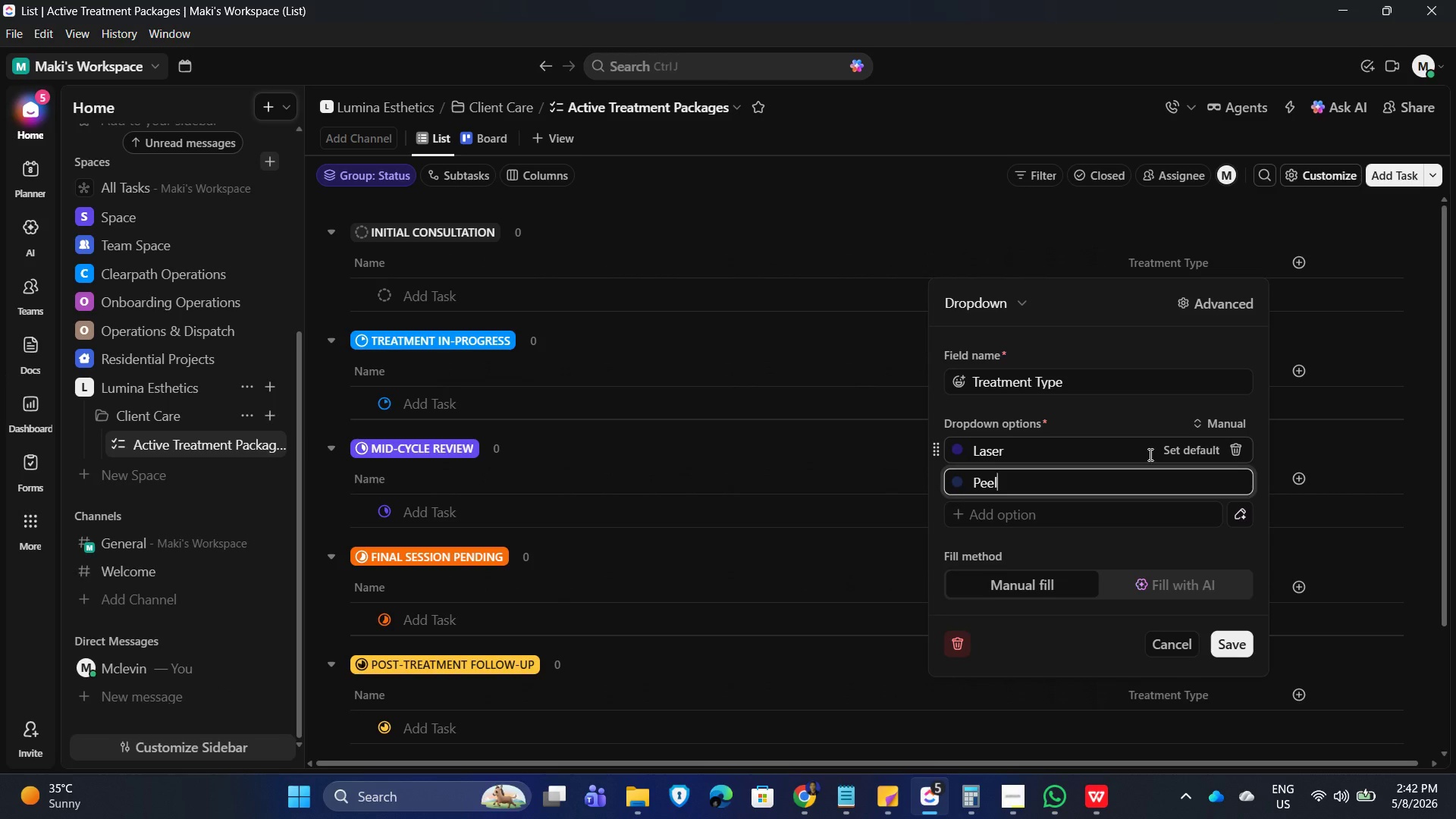 
key(Enter)
 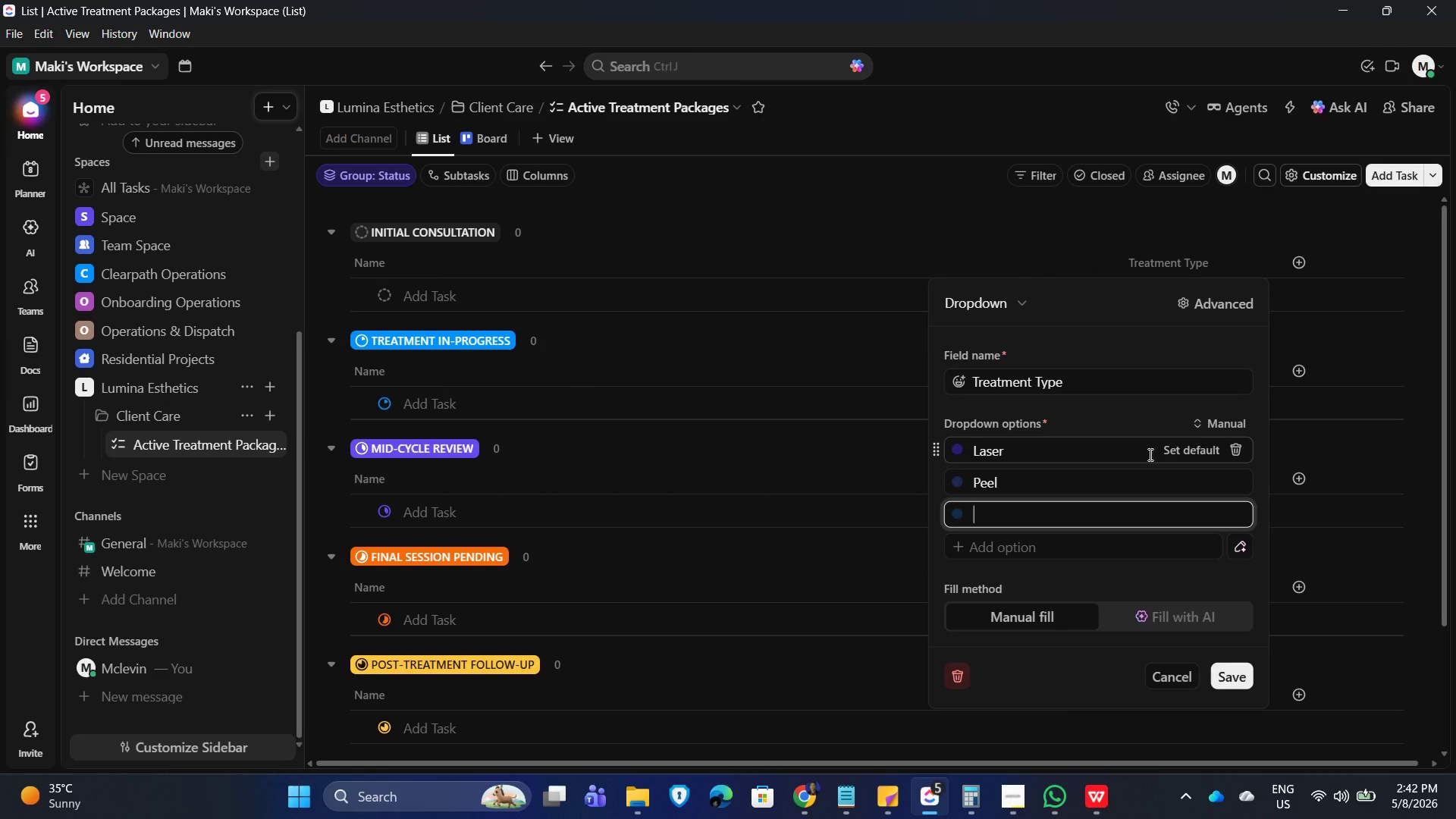 
type(Microneedling)
 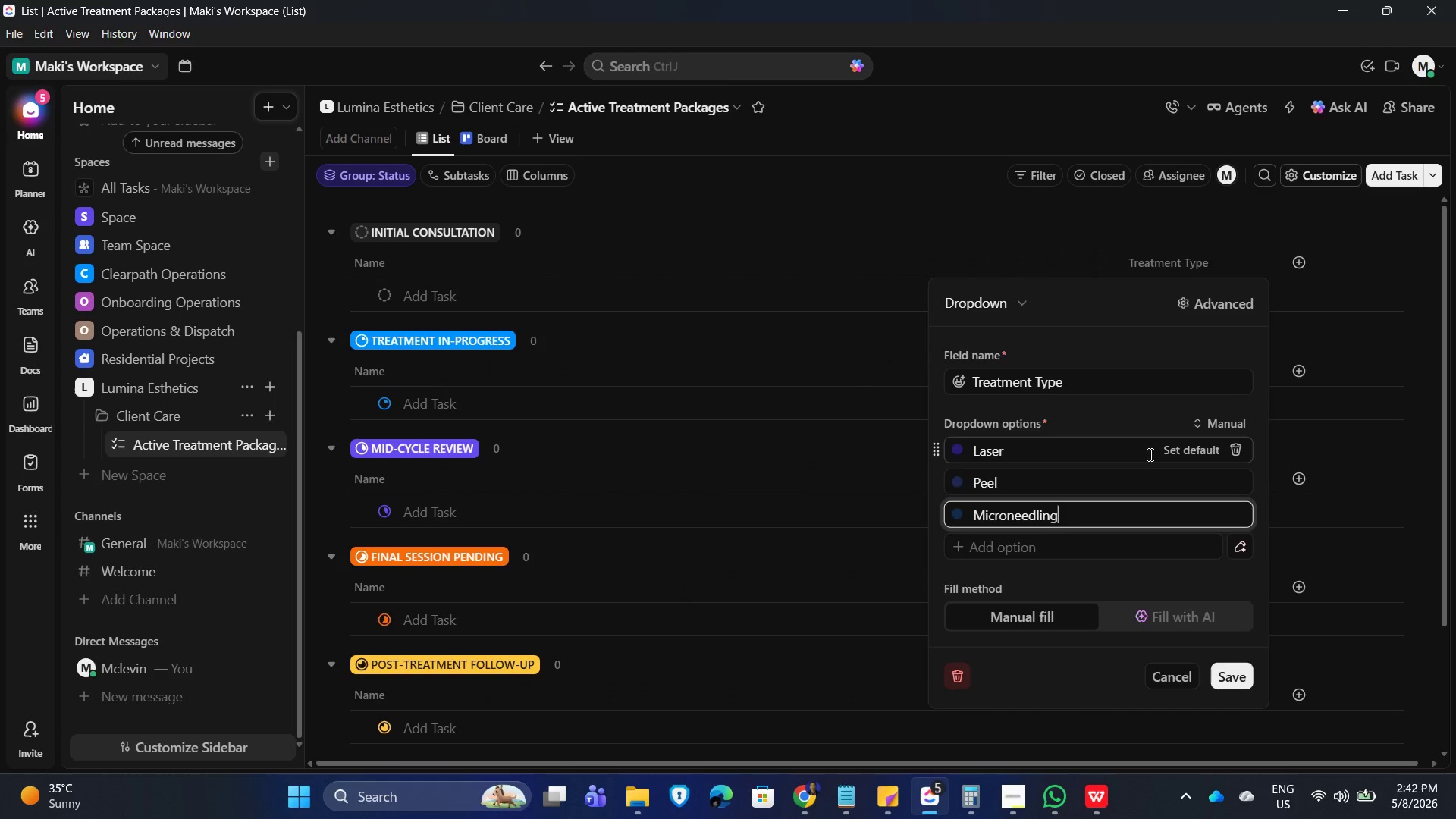 
key(Enter)
 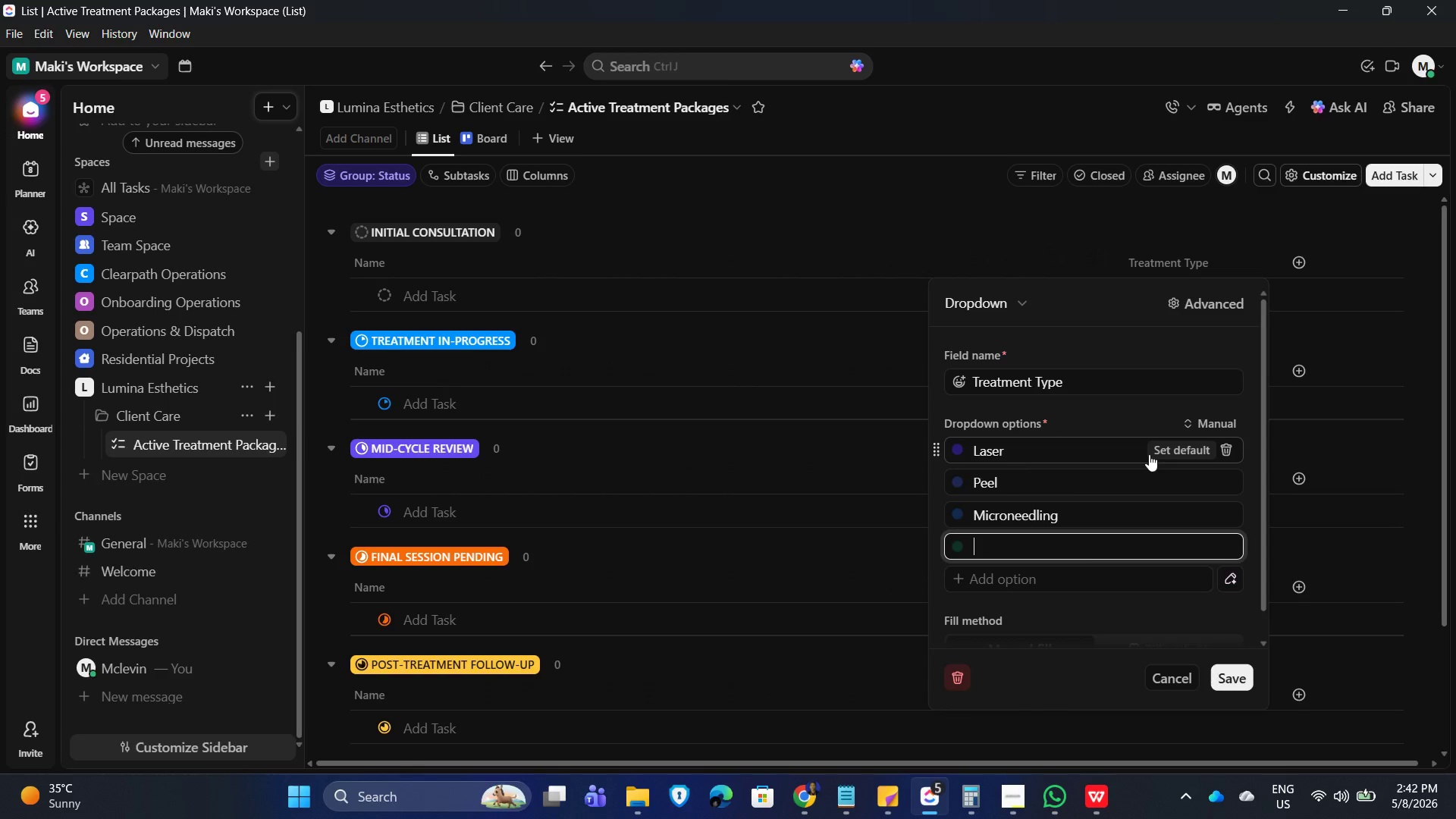 
type(Hydar)
key(Backspace)
type(ra)
key(Backspace)
key(Backspace)
key(Backspace)
type(rating Facial)
 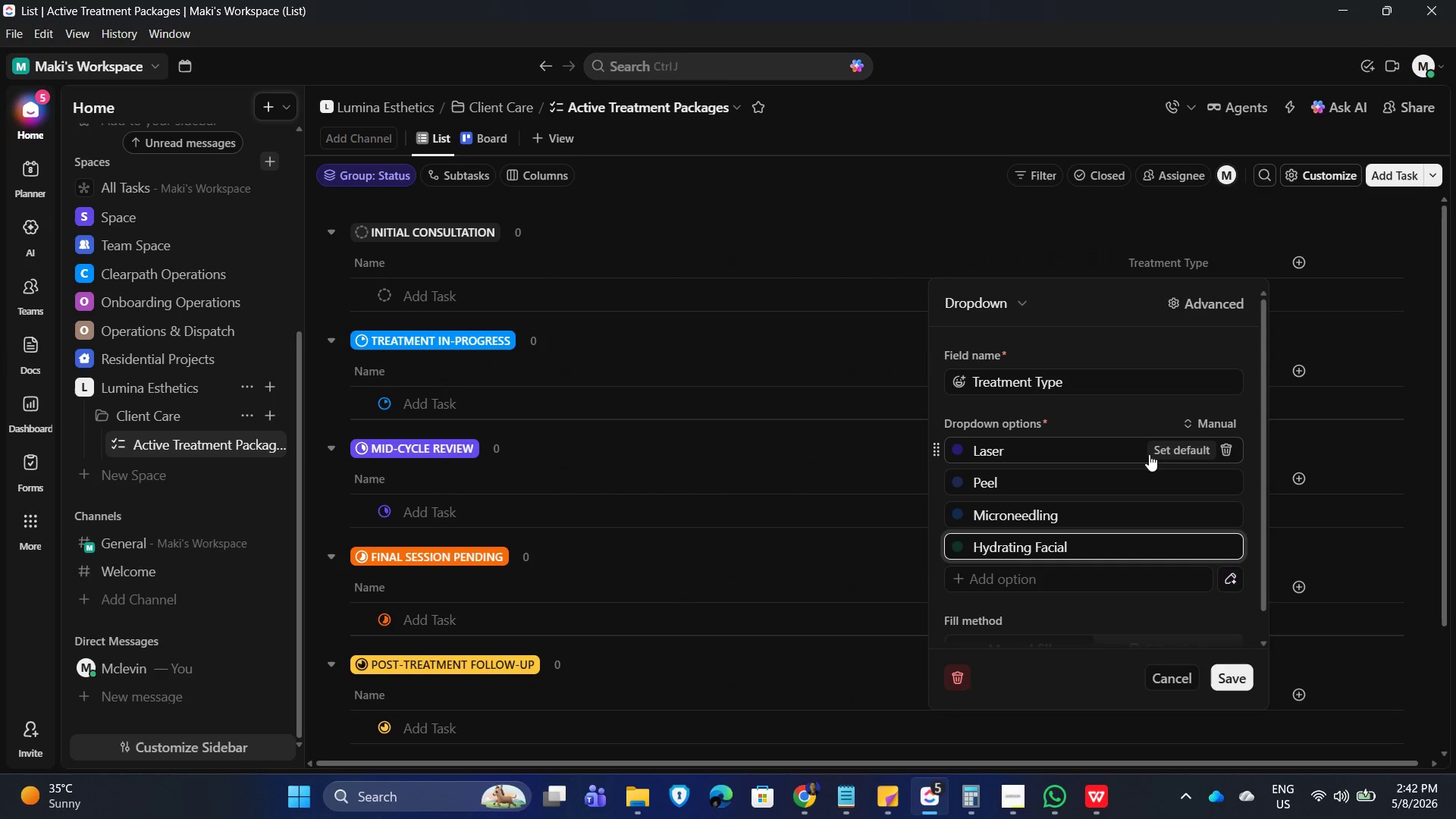 
key(Enter)
 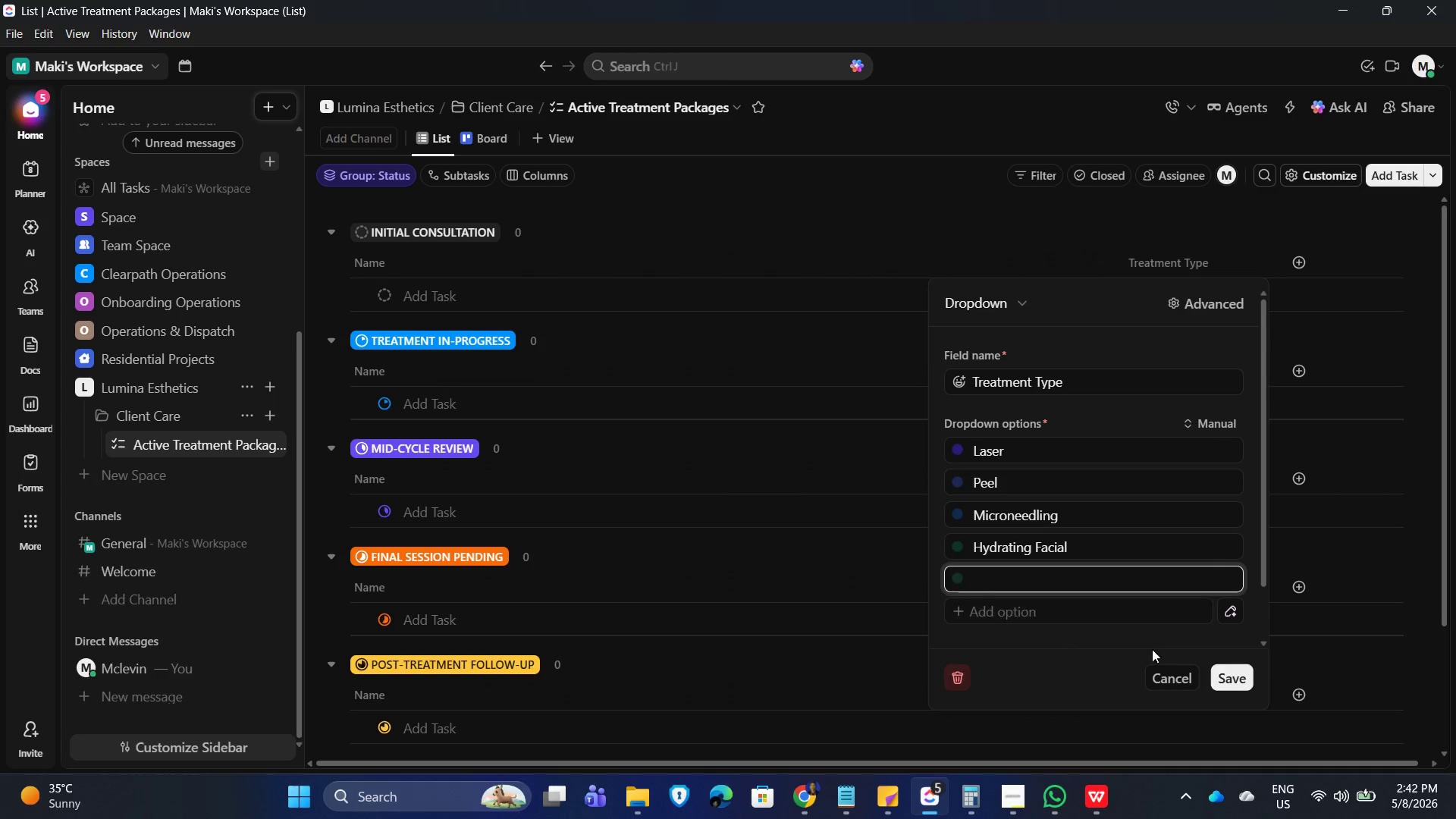 
left_click([1233, 684])
 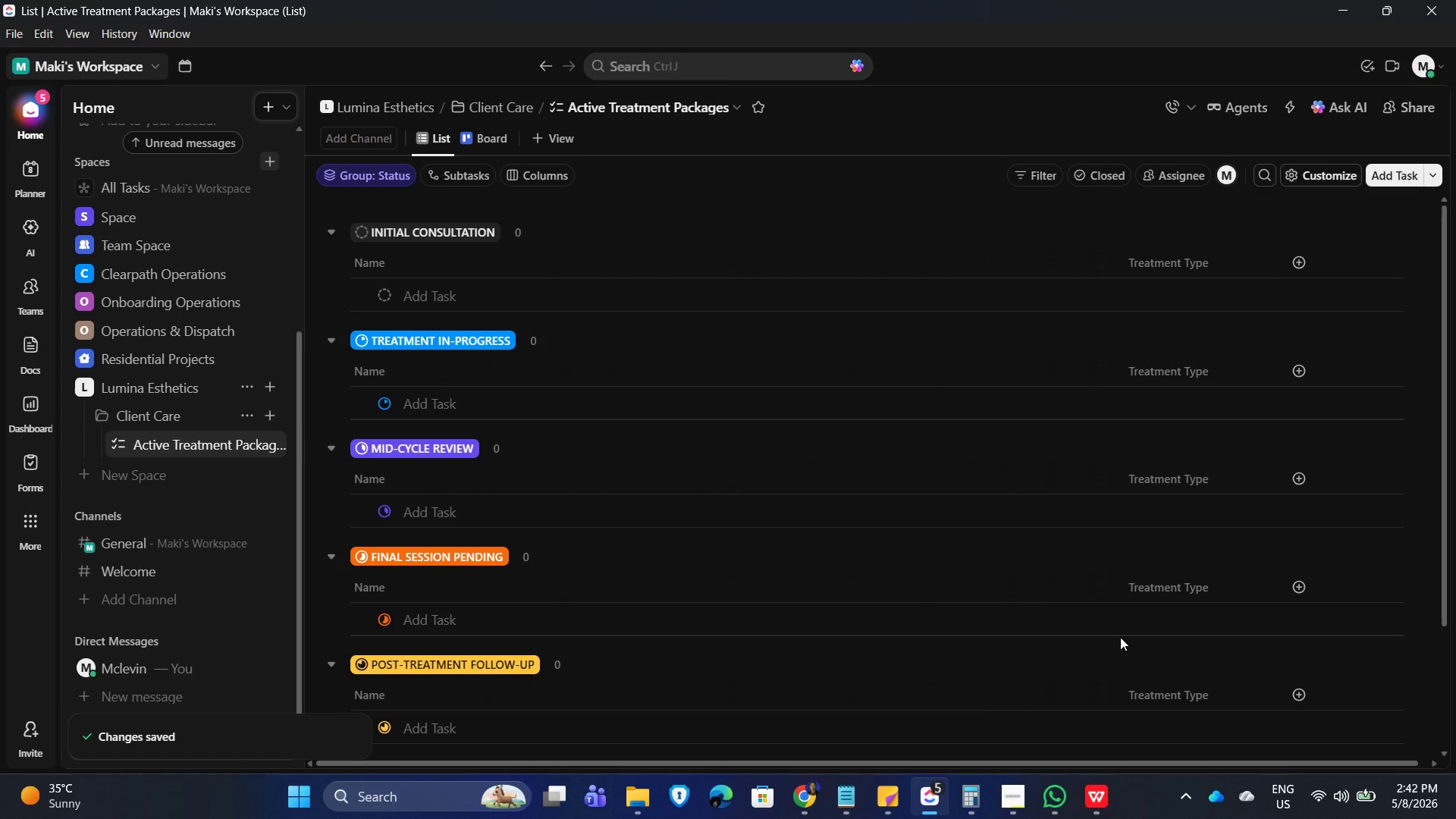 
wait(9.83)
 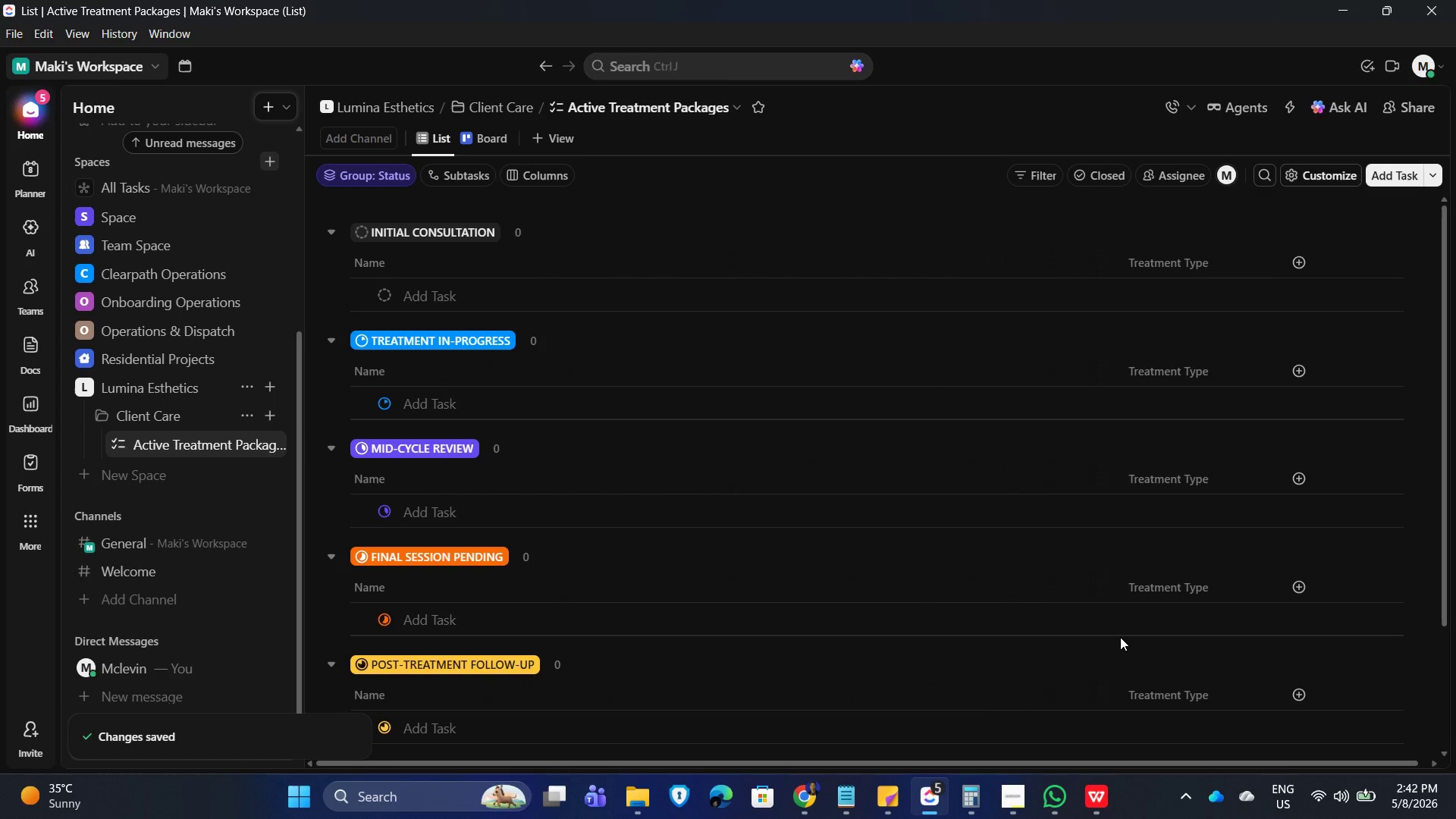 
left_click([1201, 401])
 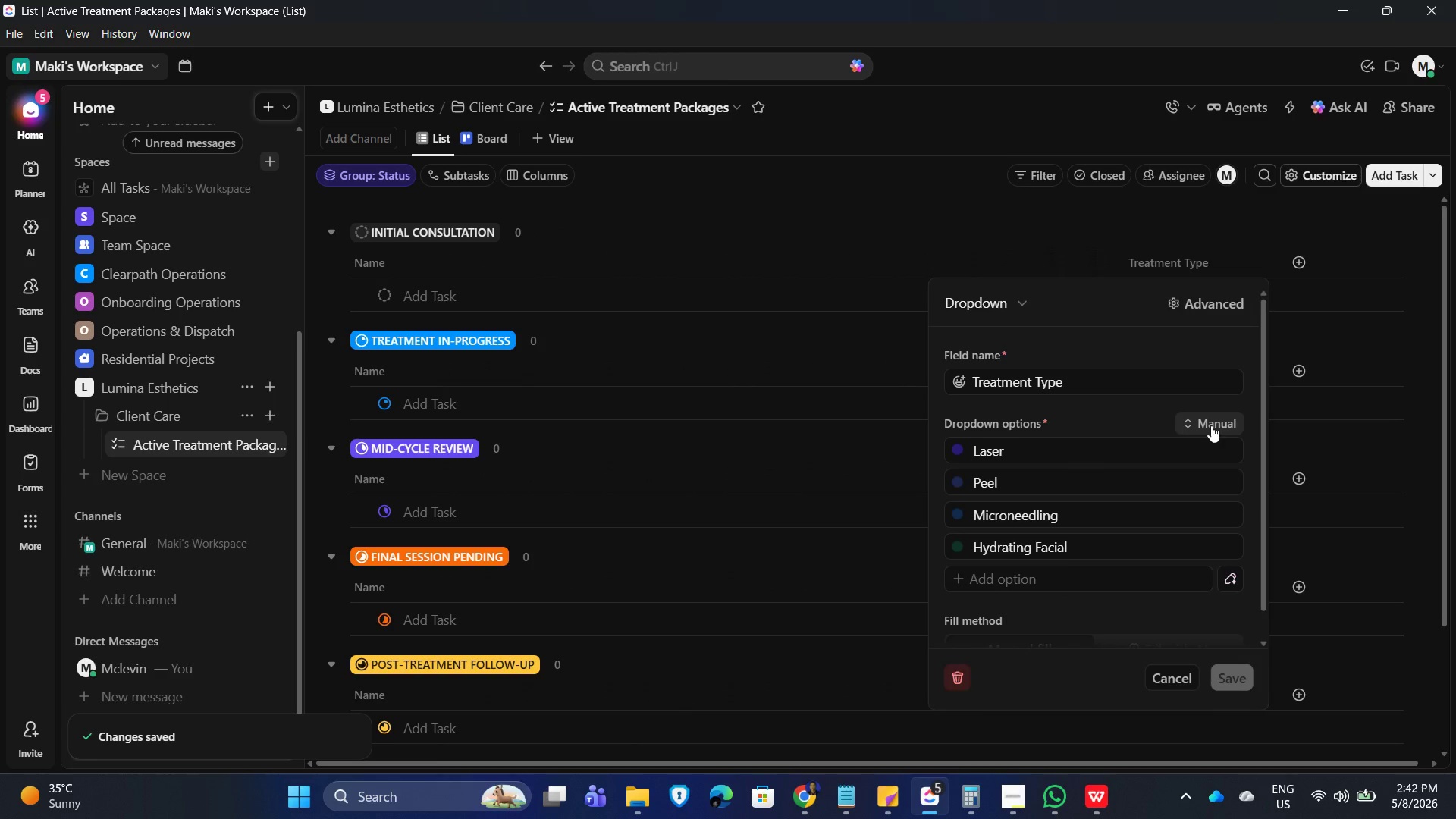 
left_click([1197, 300])
 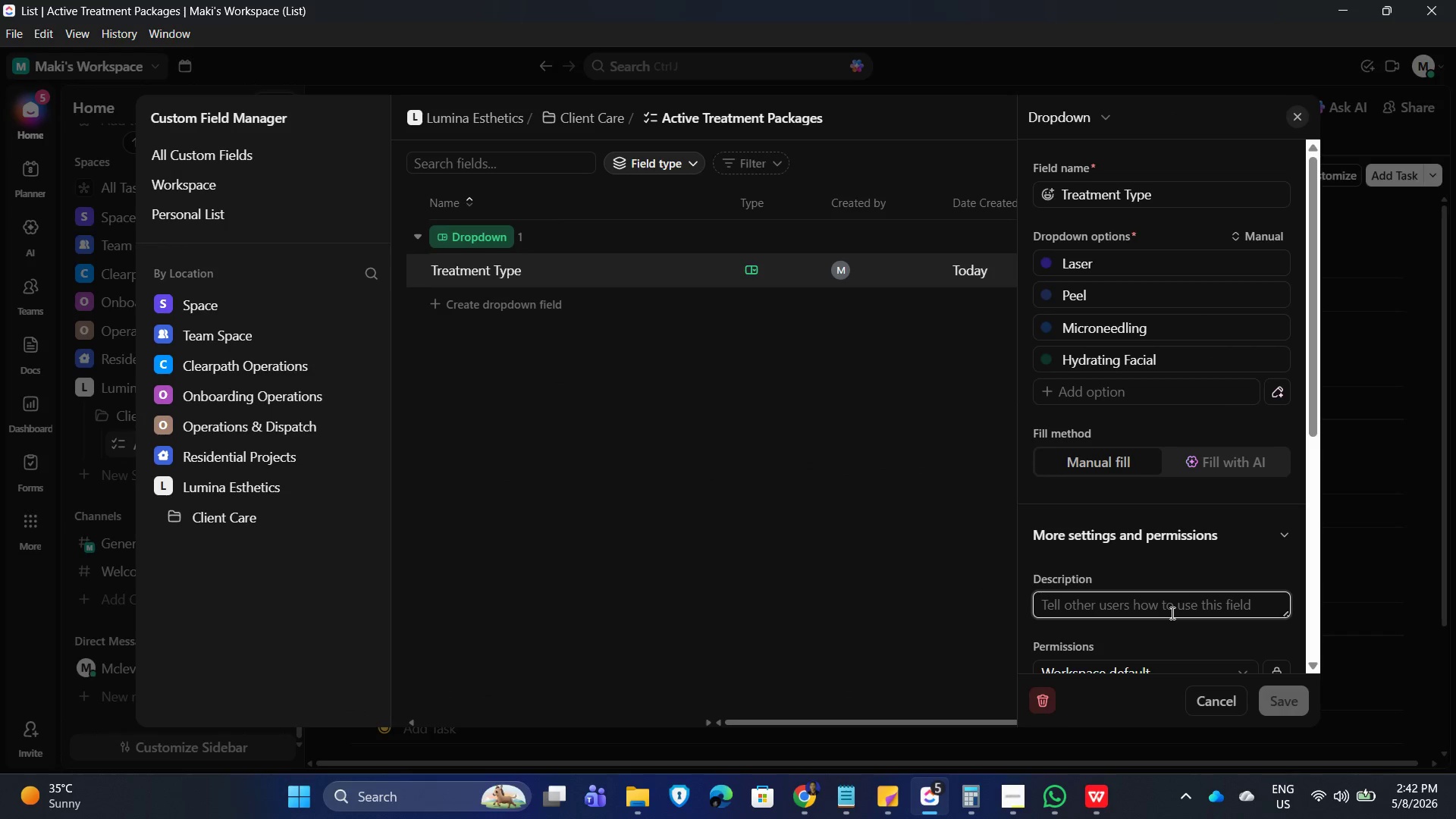 
type(Identifies the d)
key(Backspace)
type(specific treal)
key(Backspace)
type(tment package purchased by the client.)
 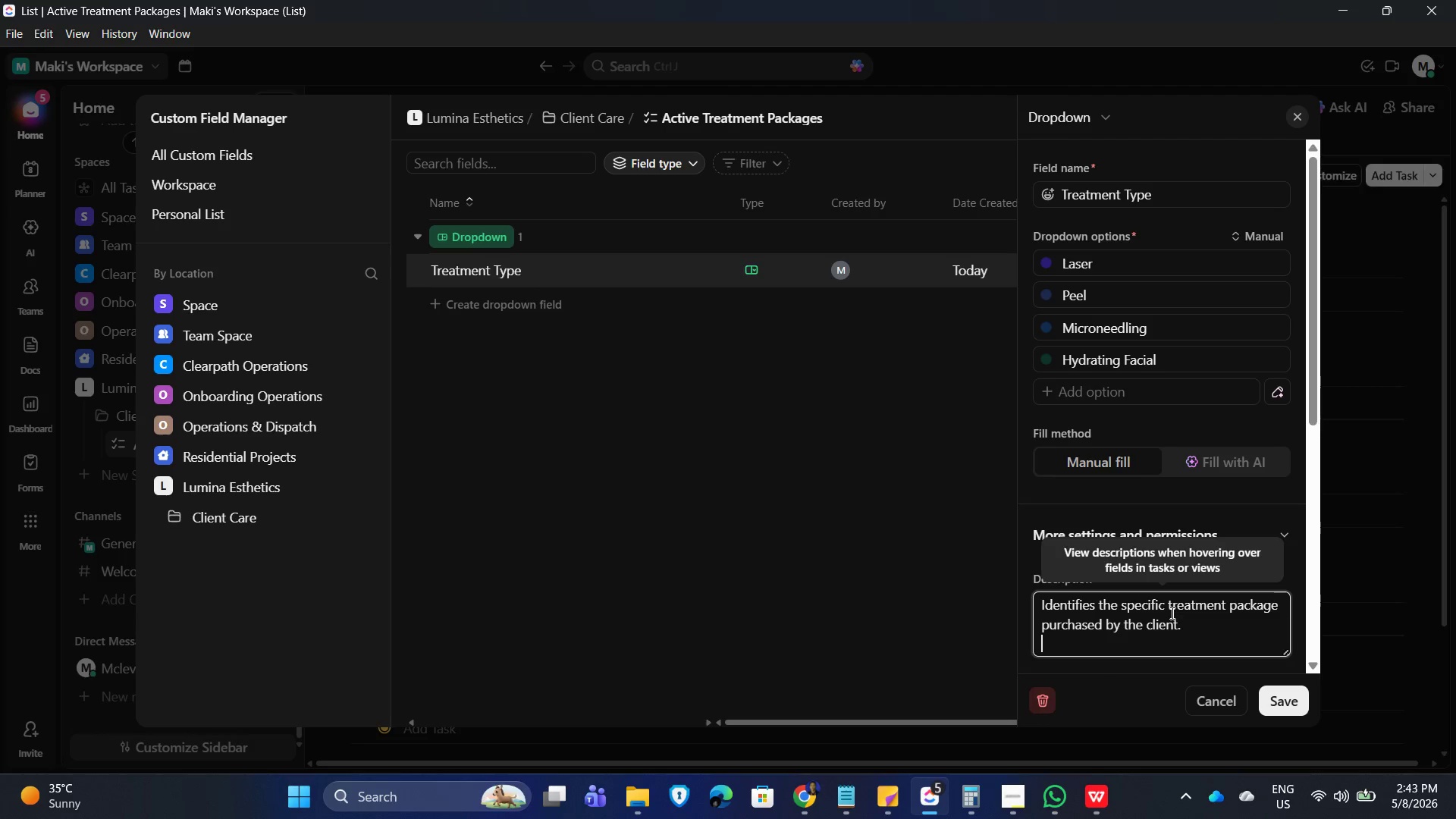 
key(Enter)
 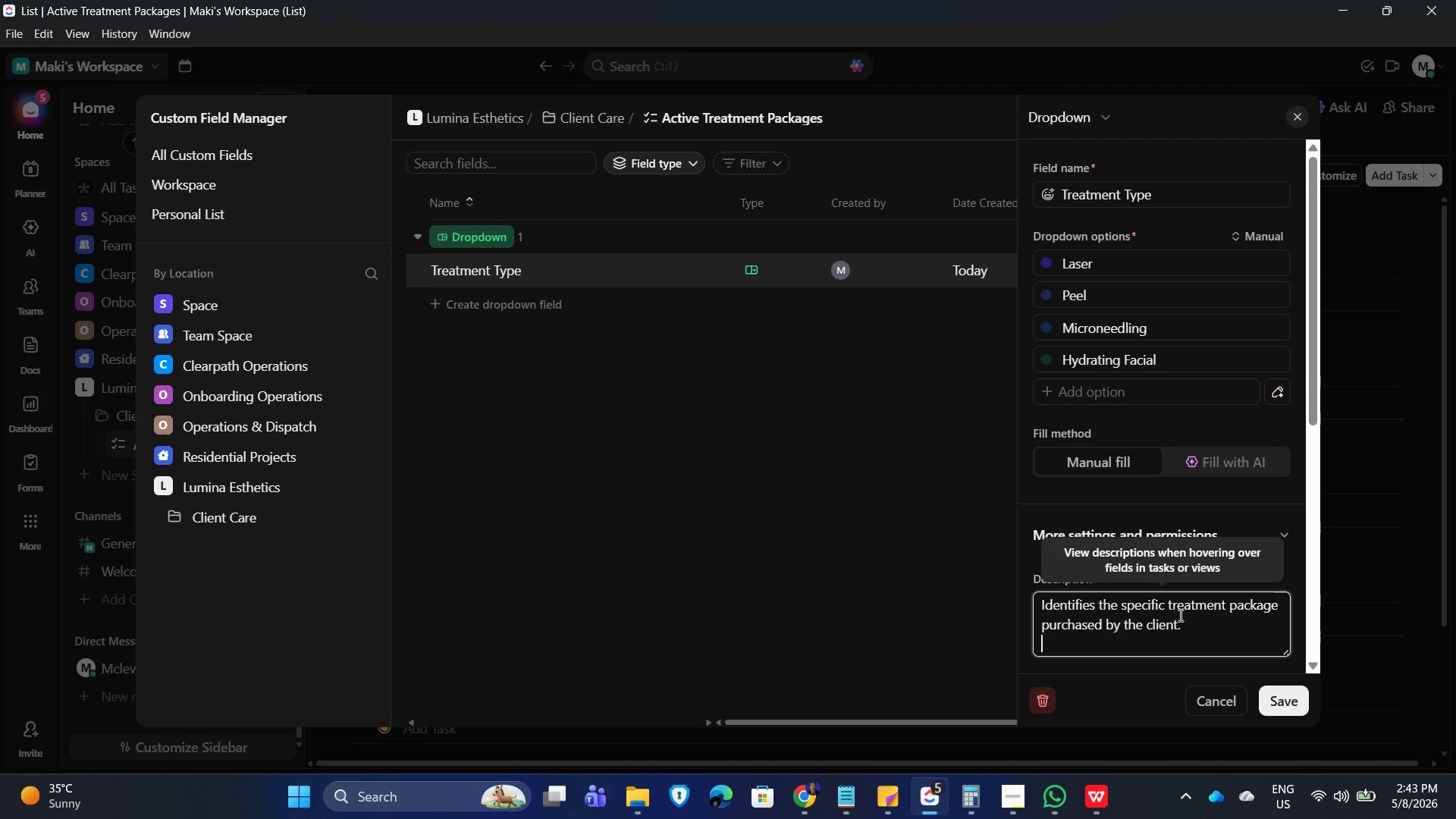 
scroll: coordinate [1213, 607], scroll_direction: down, amount: 1.0
 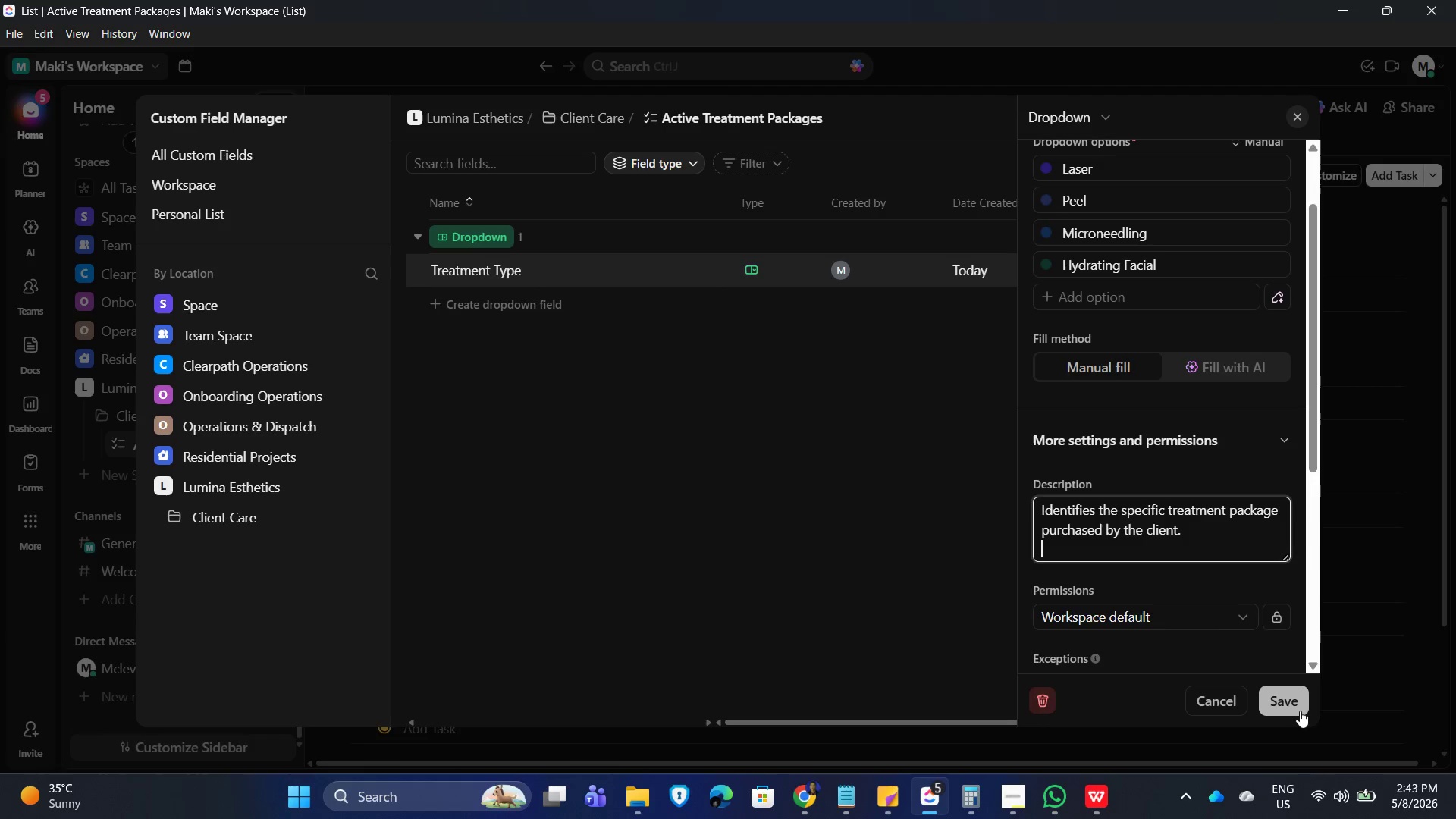 
key(Backspace)
 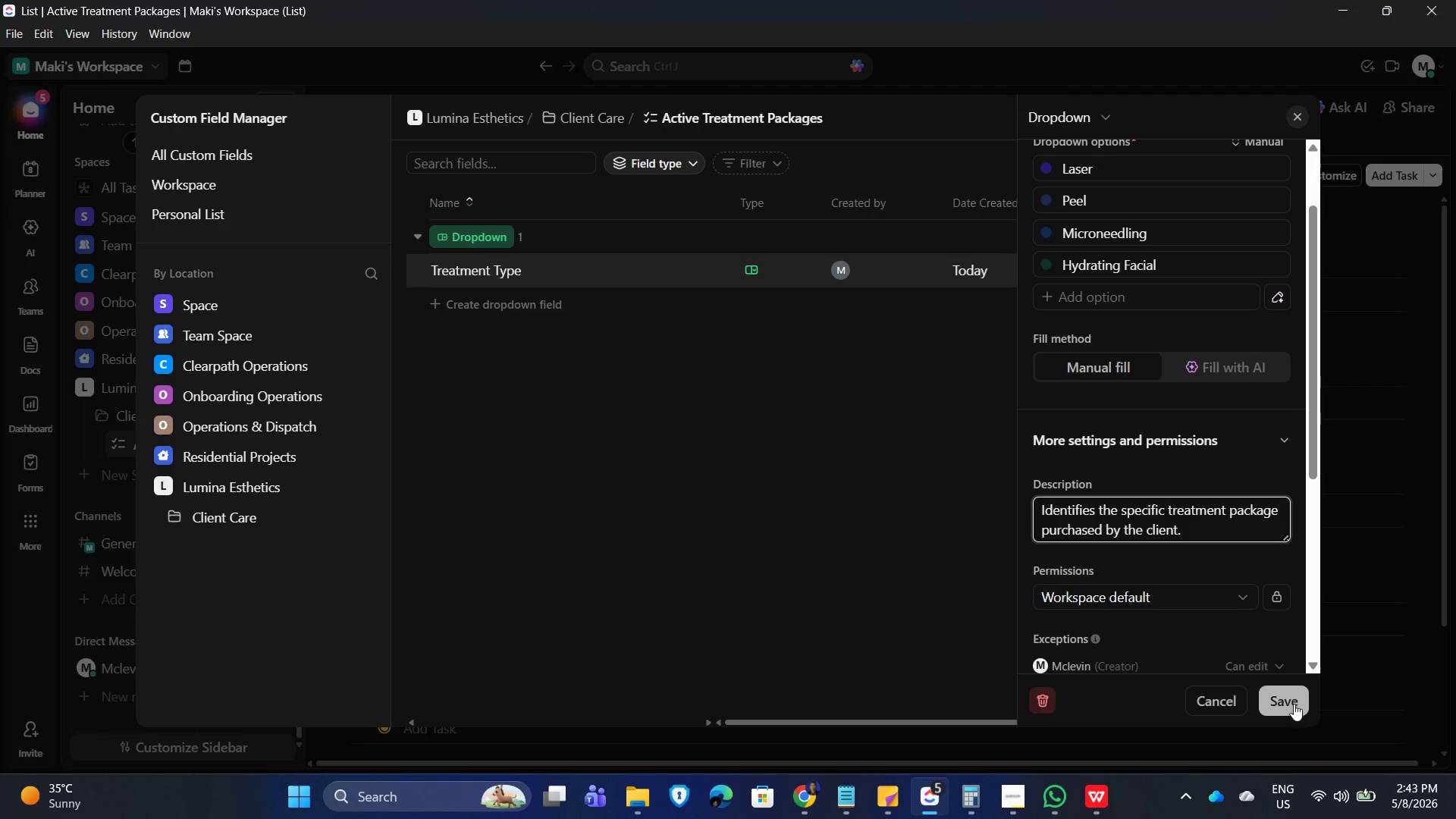 
left_click([1295, 704])
 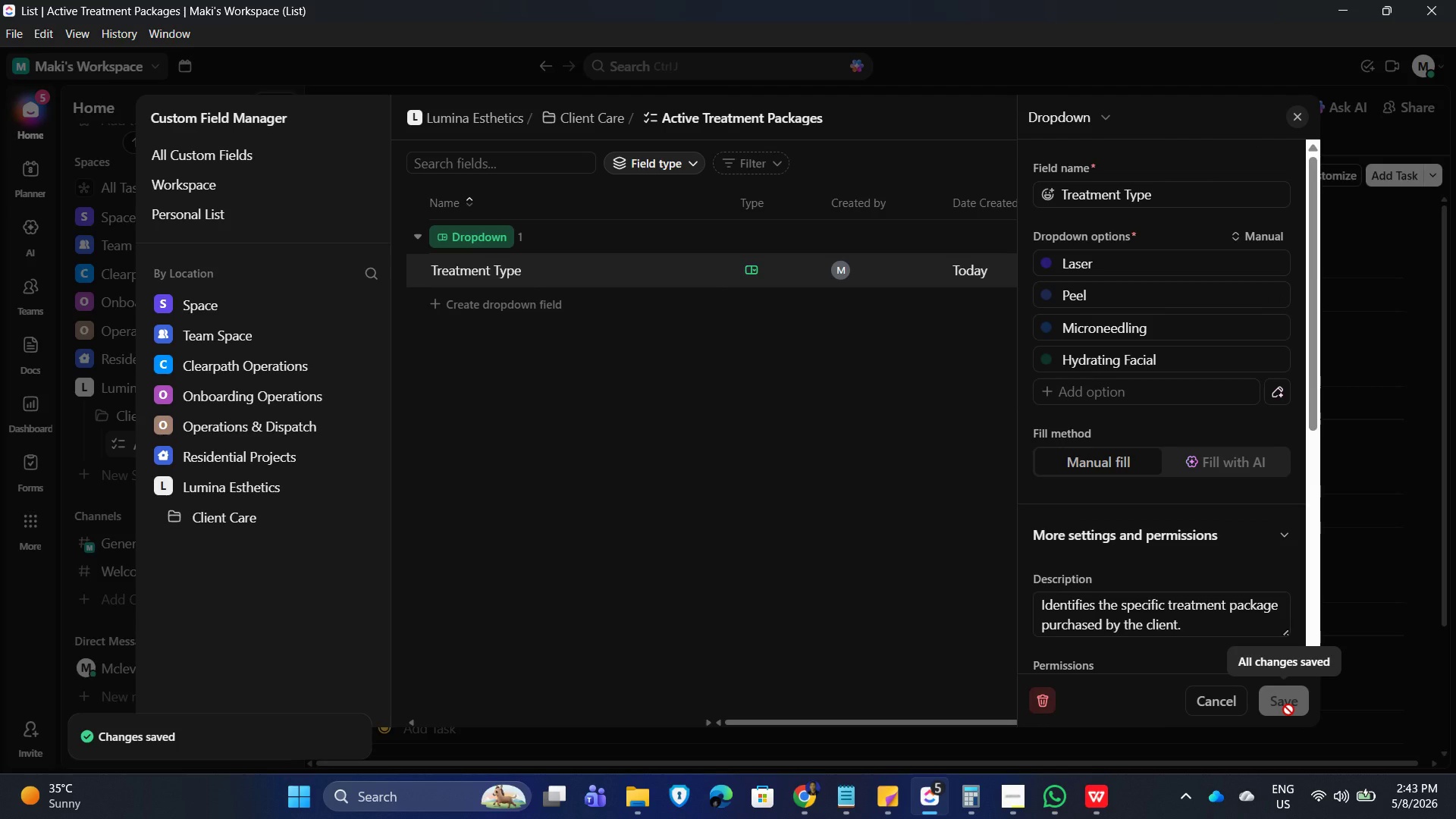 
wait(11.28)
 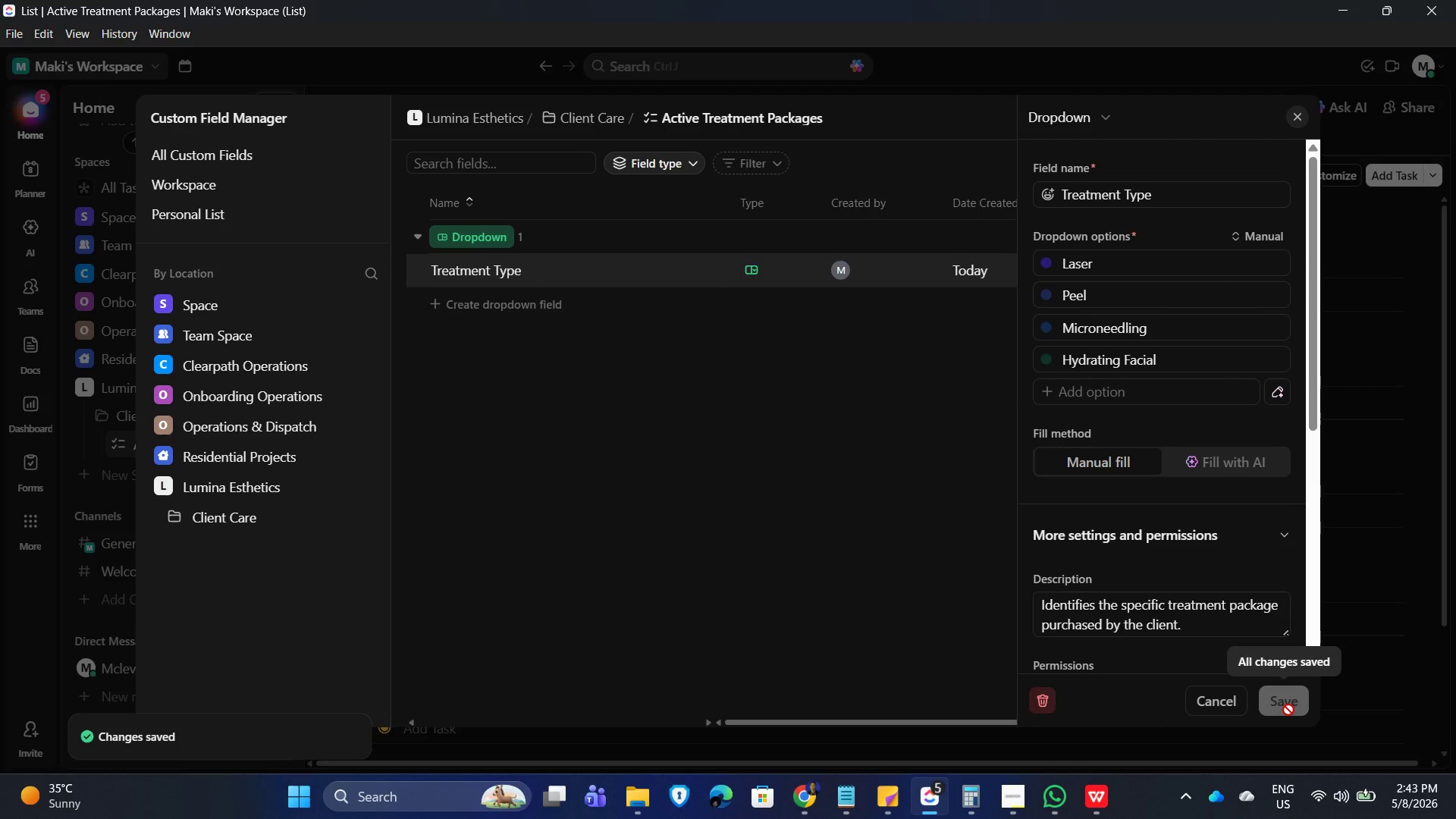 
left_click([1376, 686])
 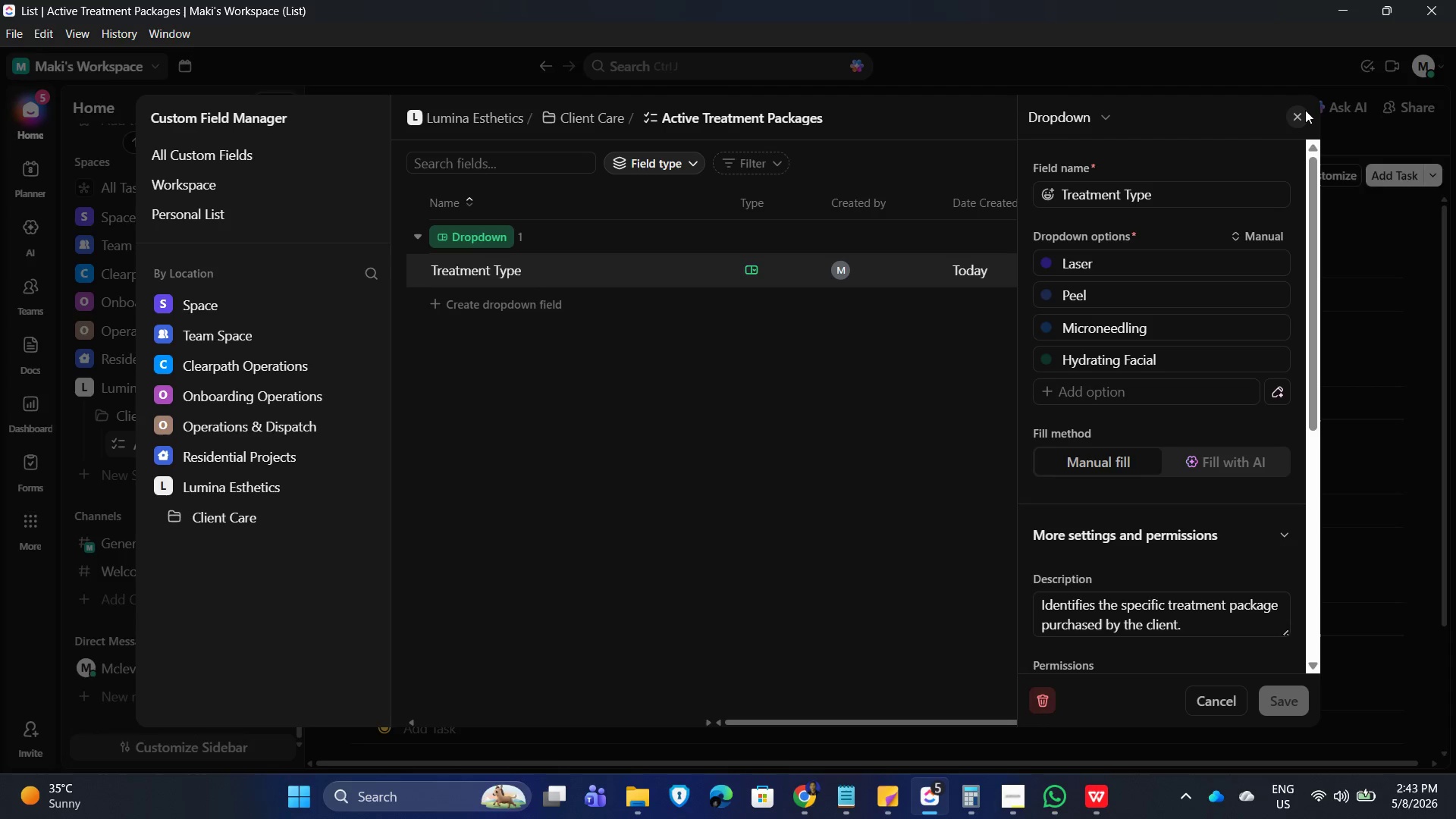 
left_click([1300, 119])
 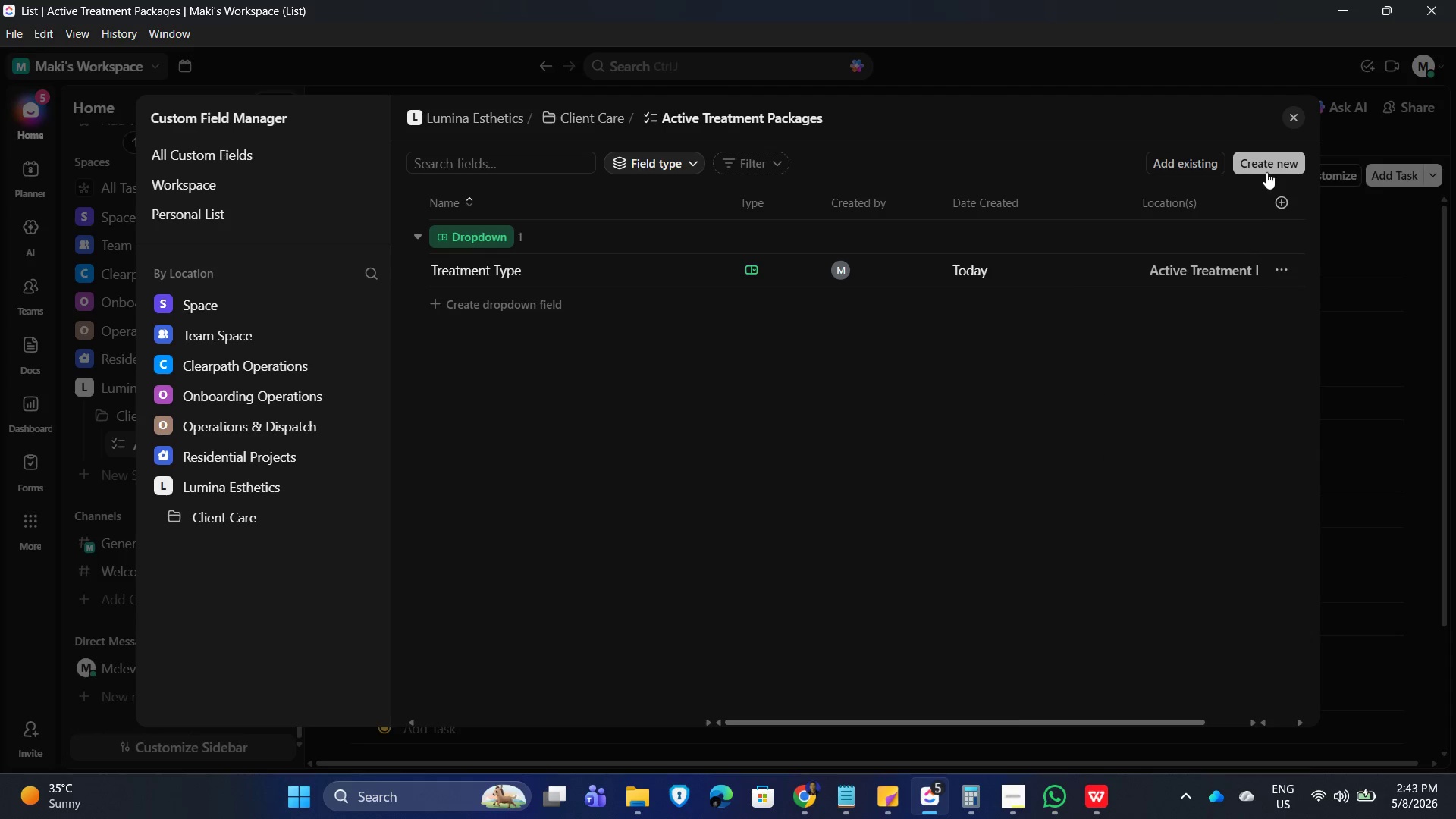 
left_click([1272, 167])
 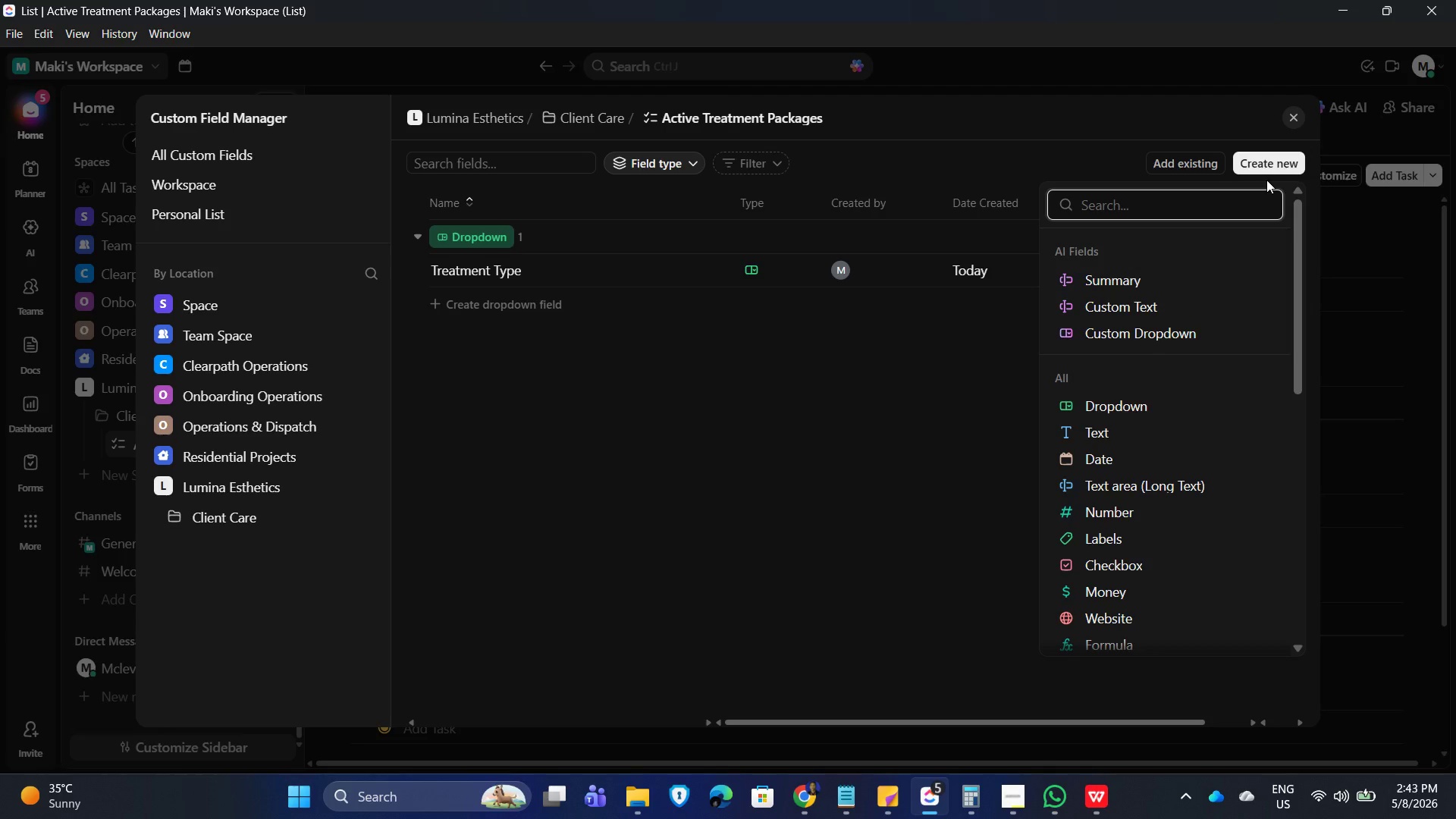 
wait(5.83)
 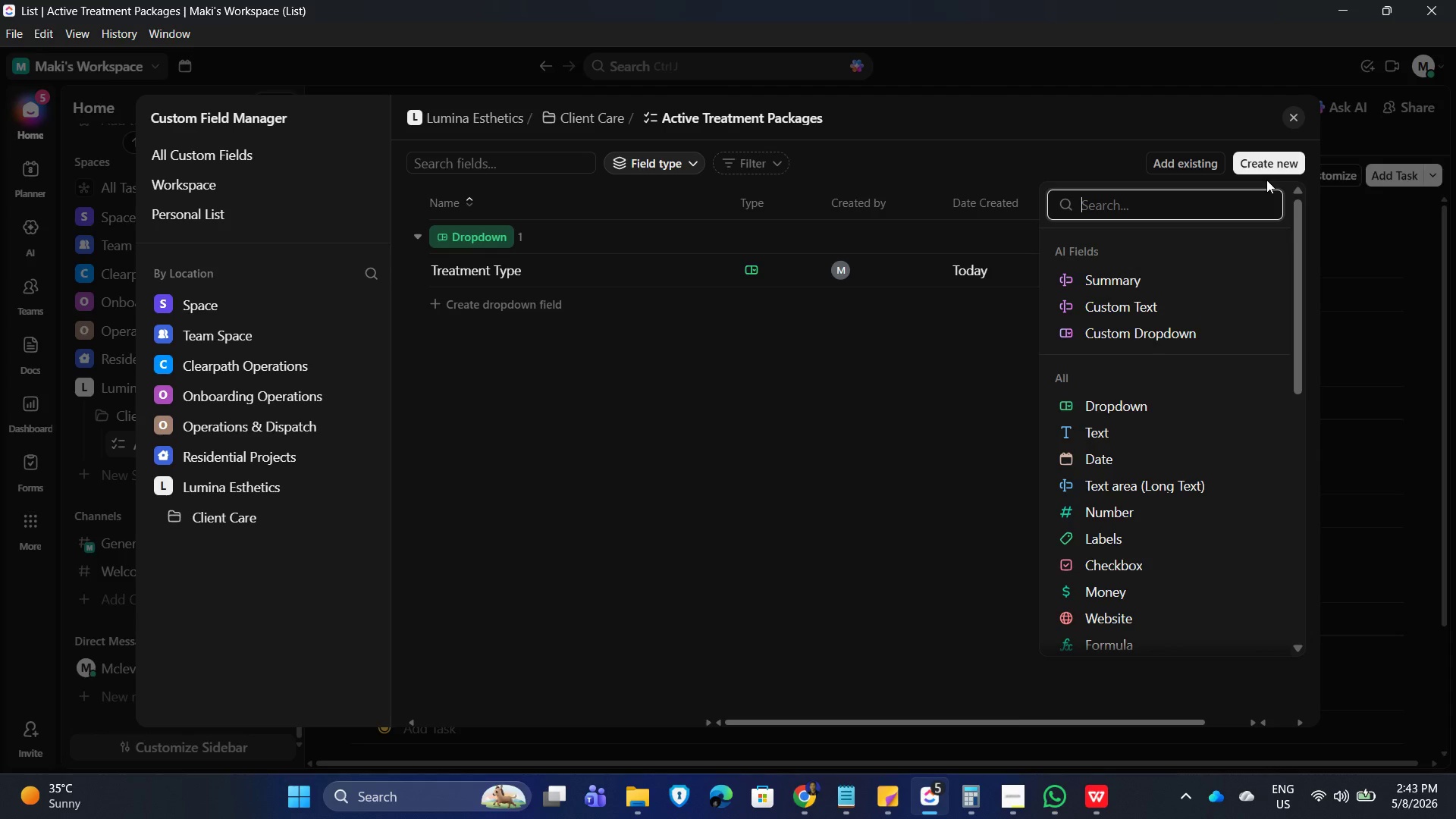 
type(custom)
key(Backspace)
key(Backspace)
key(Backspace)
key(Backspace)
key(Backspace)
key(Backspace)
key(Backspace)
key(Backspace)
key(Backspace)
key(Backspace)
key(Backspace)
key(Backspace)
key(Backspace)
type(dropdown)
 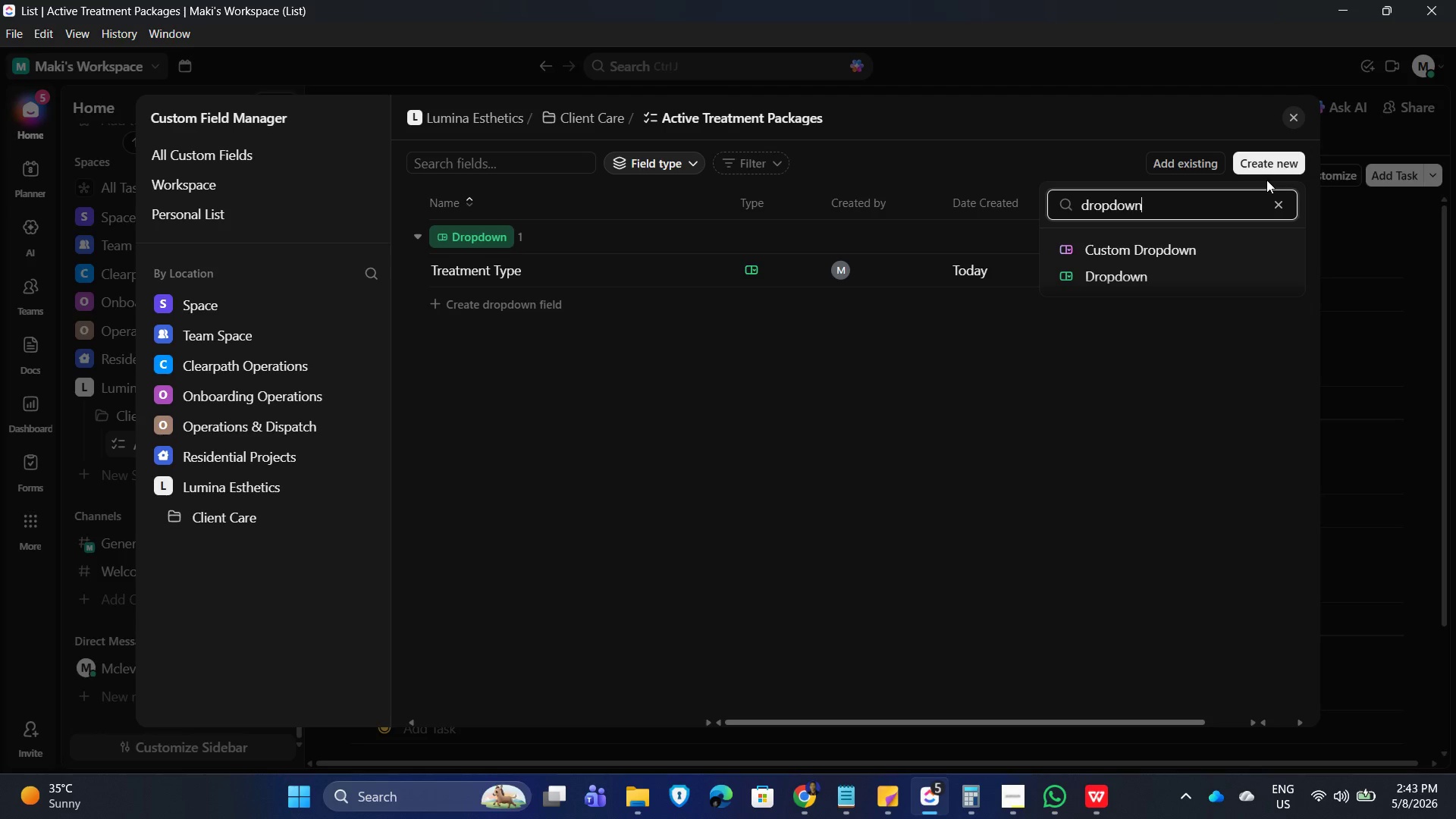 
key(Enter)
 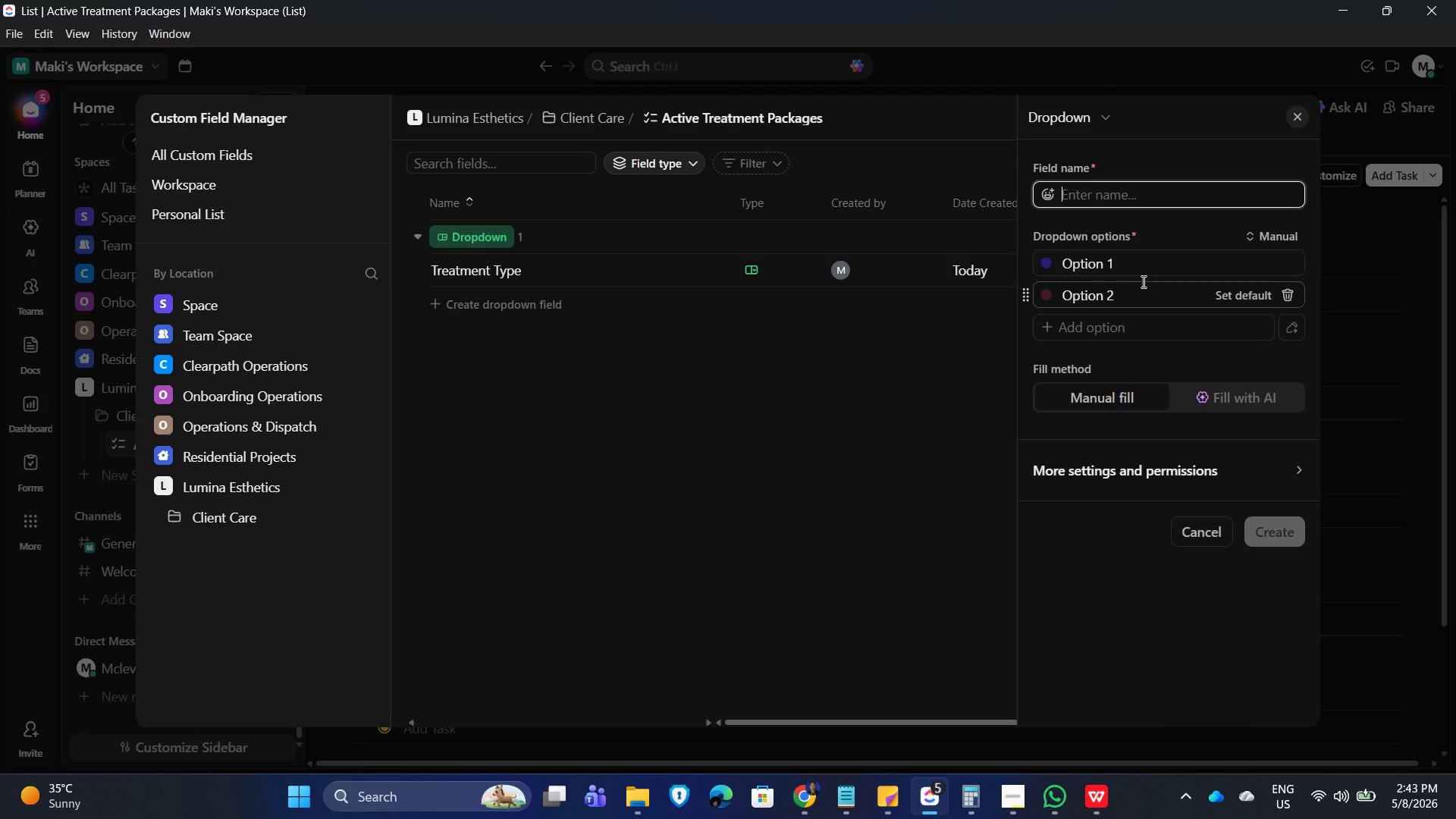 
wait(8.64)
 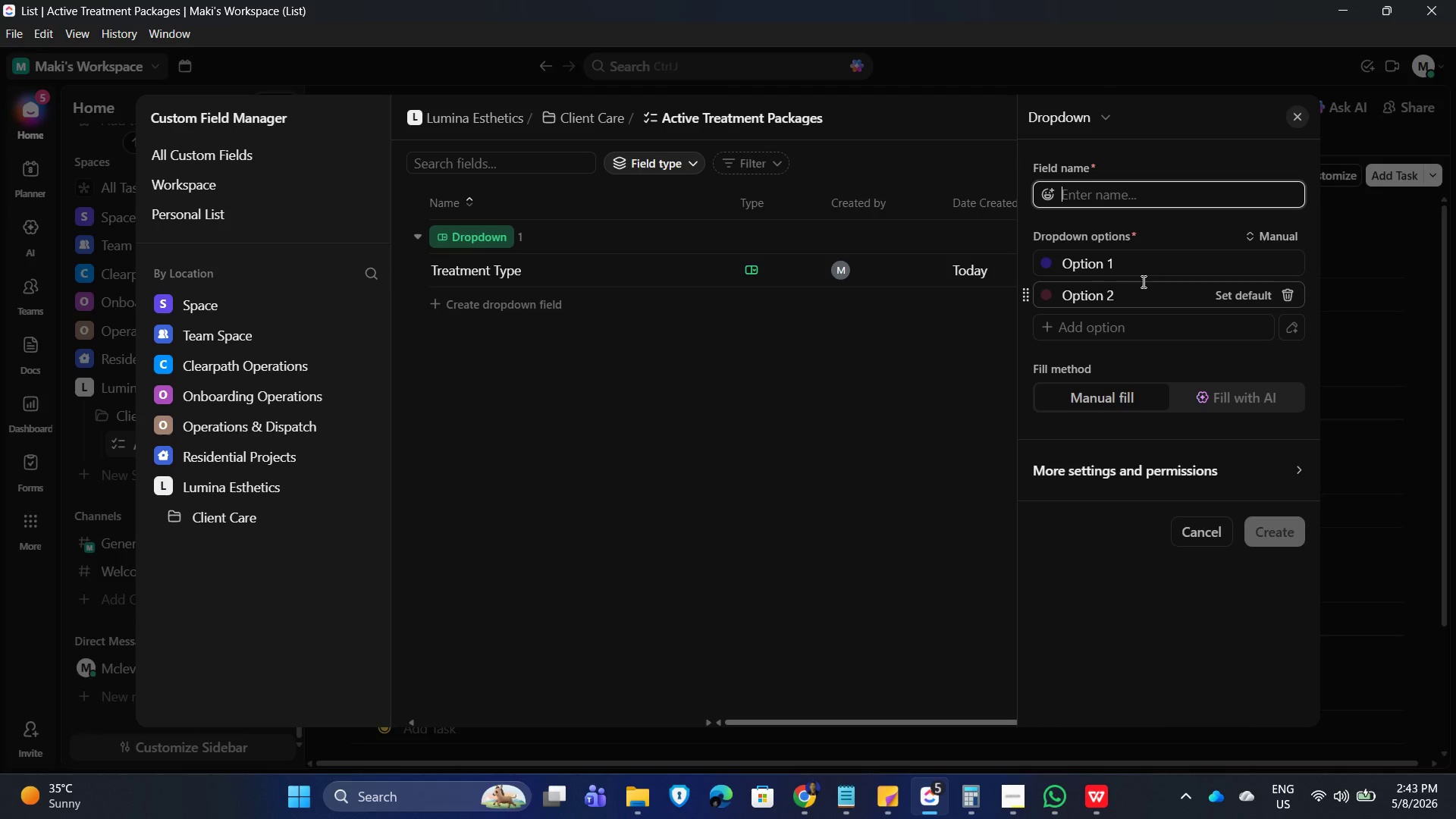 
left_click([1290, 303])
 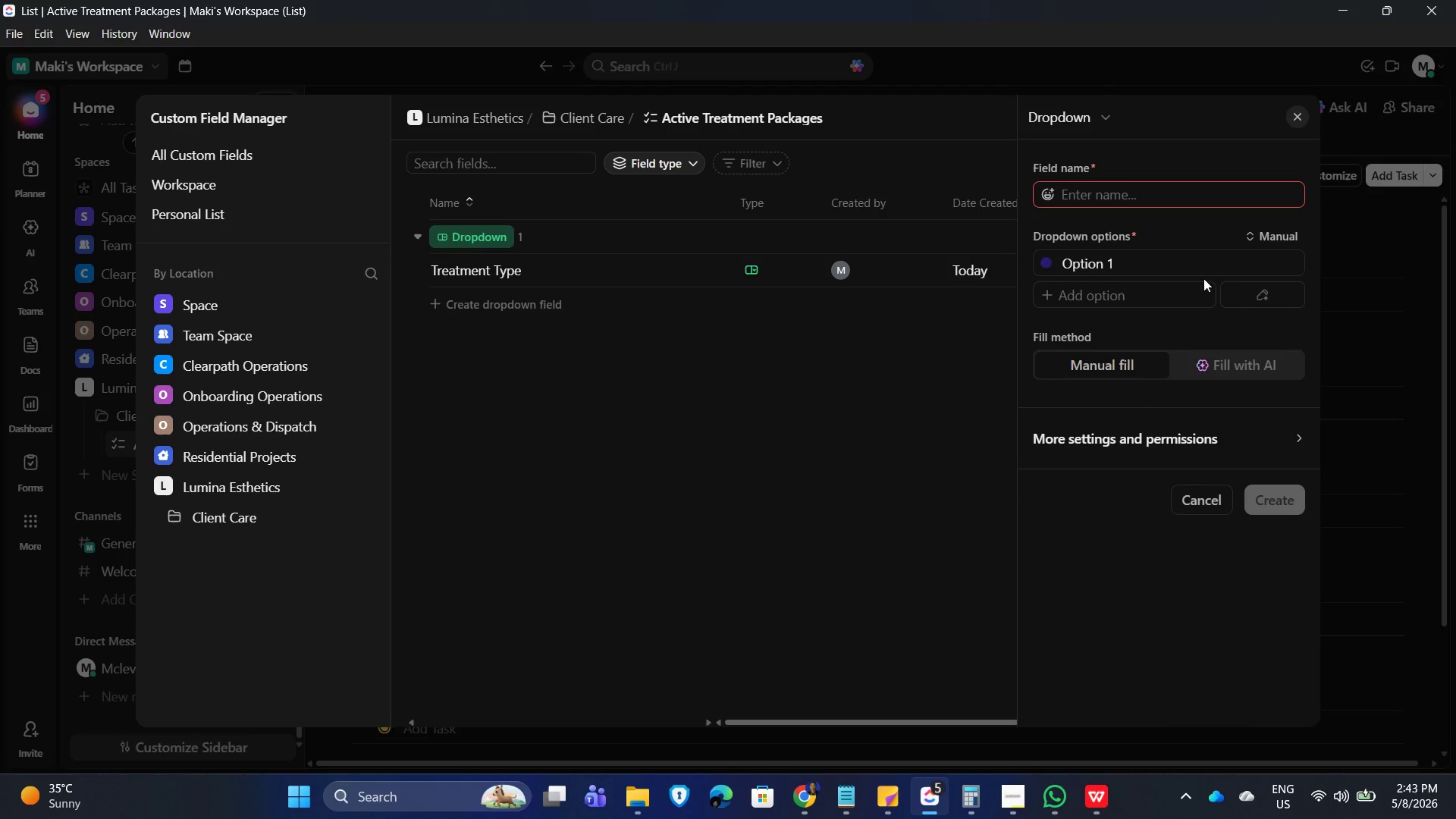 
mouse_move([1156, 249])
 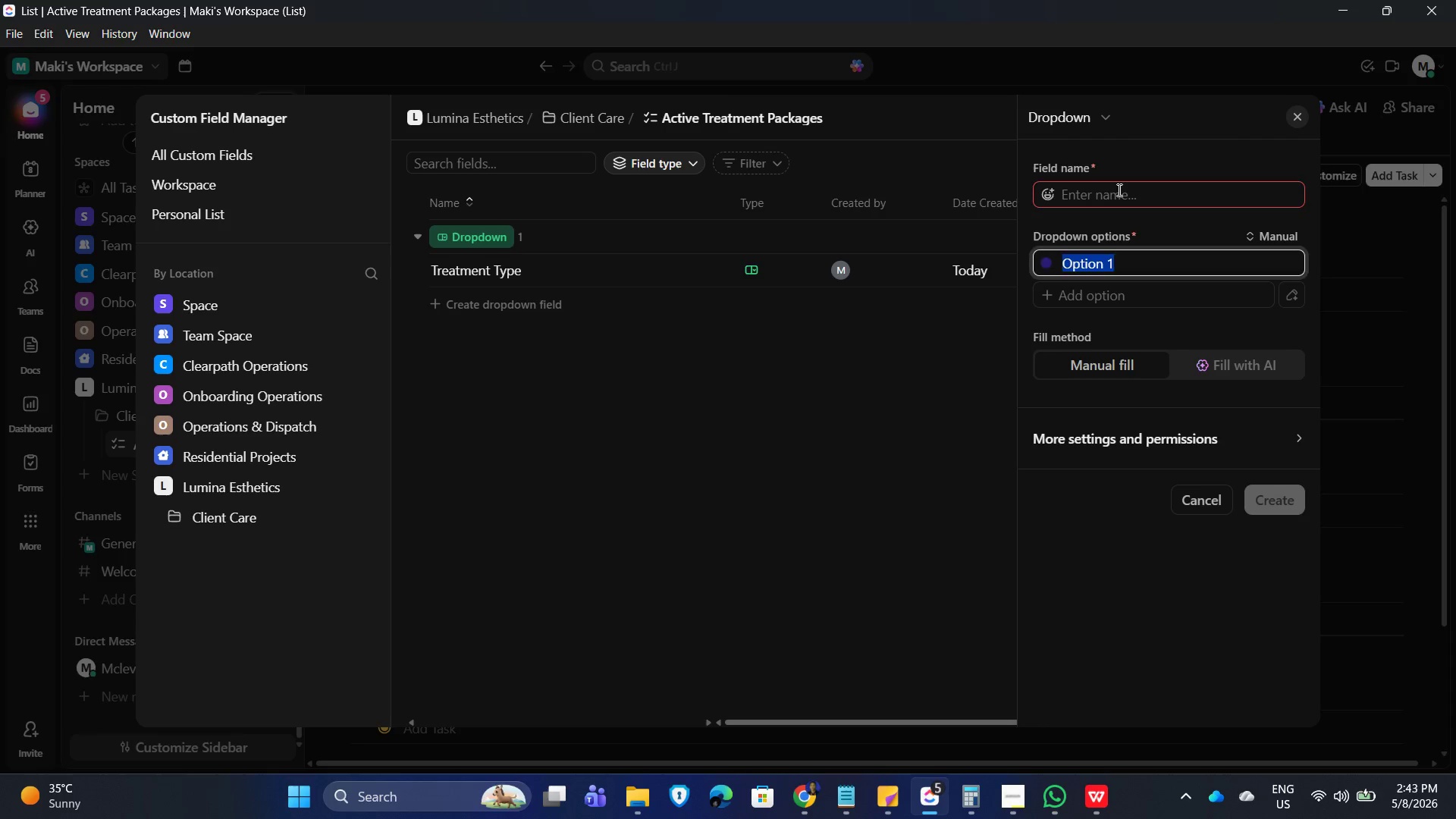 
left_click([1118, 190])
 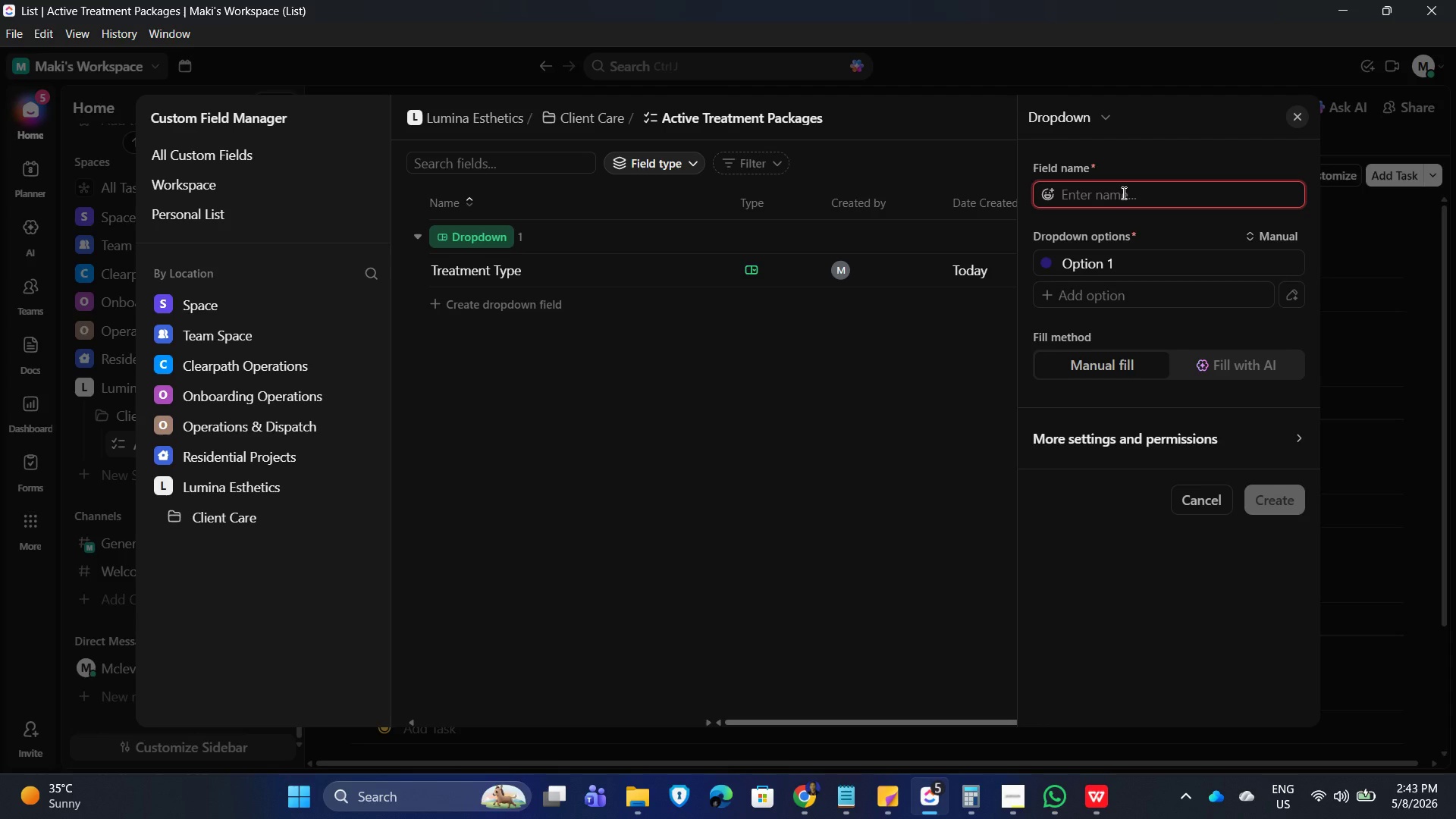 
type(Assigned Estheticina)
key(Backspace)
key(Backspace)
type(an)
 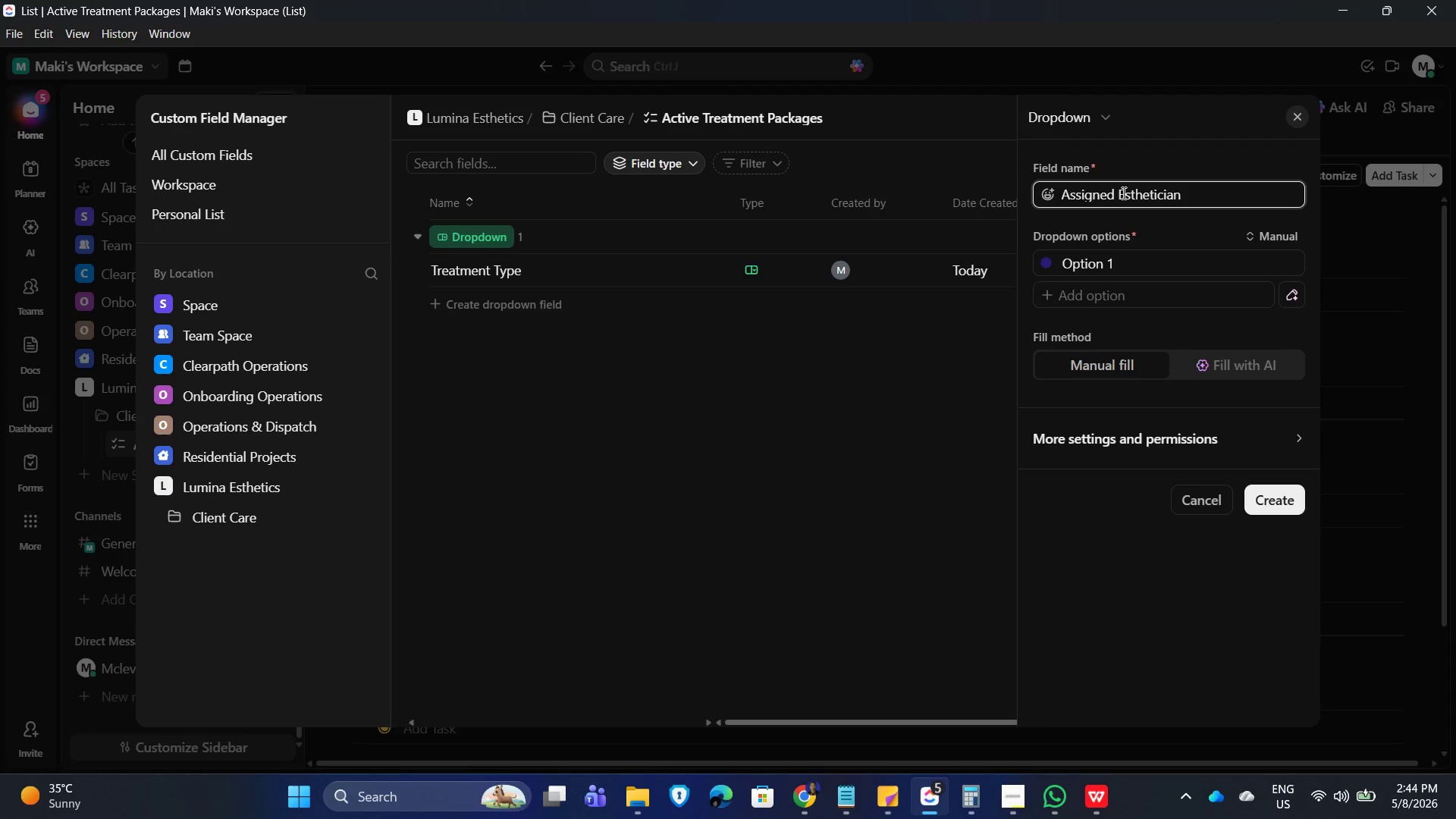 
key(Enter)
 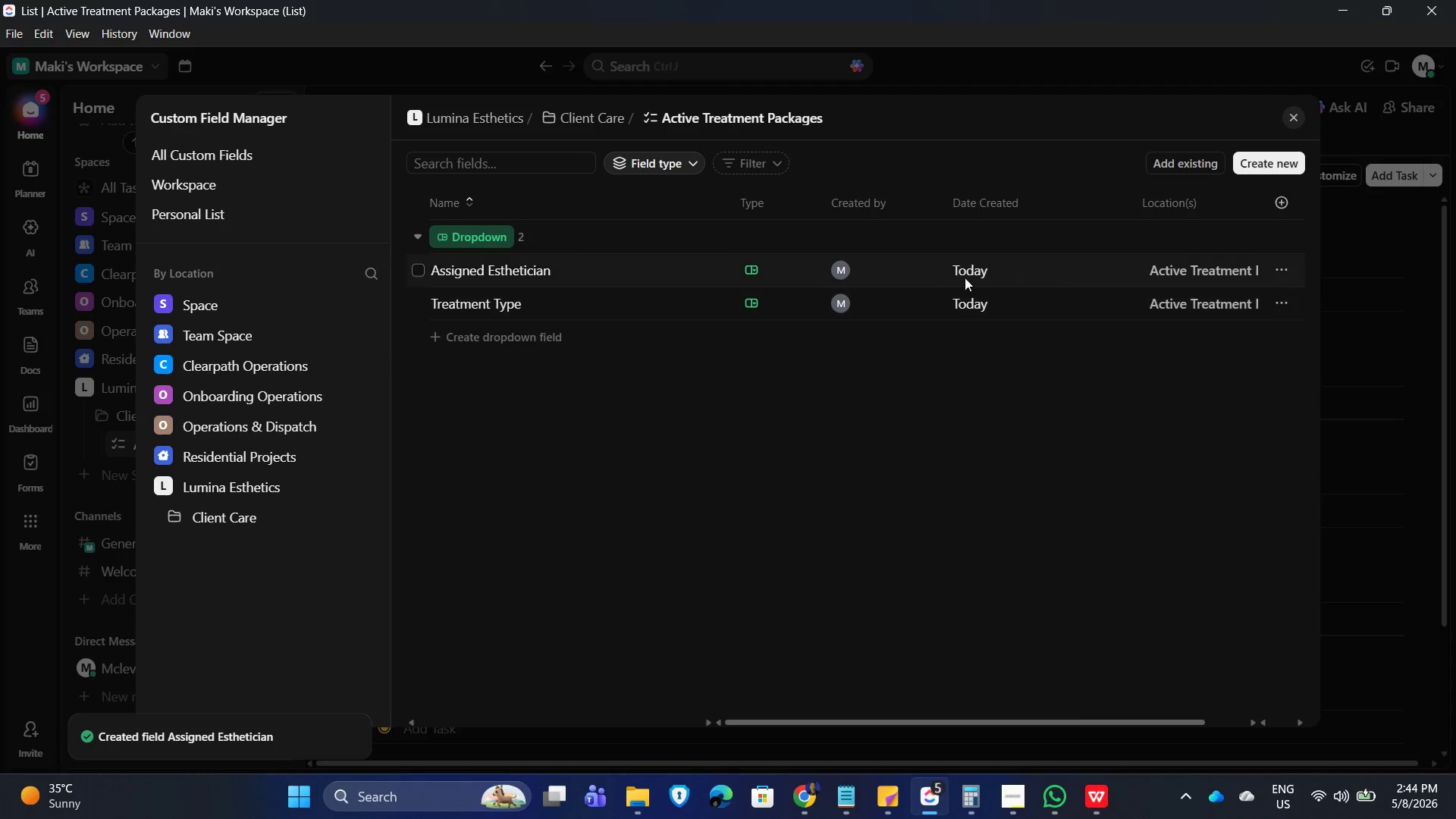 
scroll: coordinate [834, 340], scroll_direction: up, amount: 2.0
 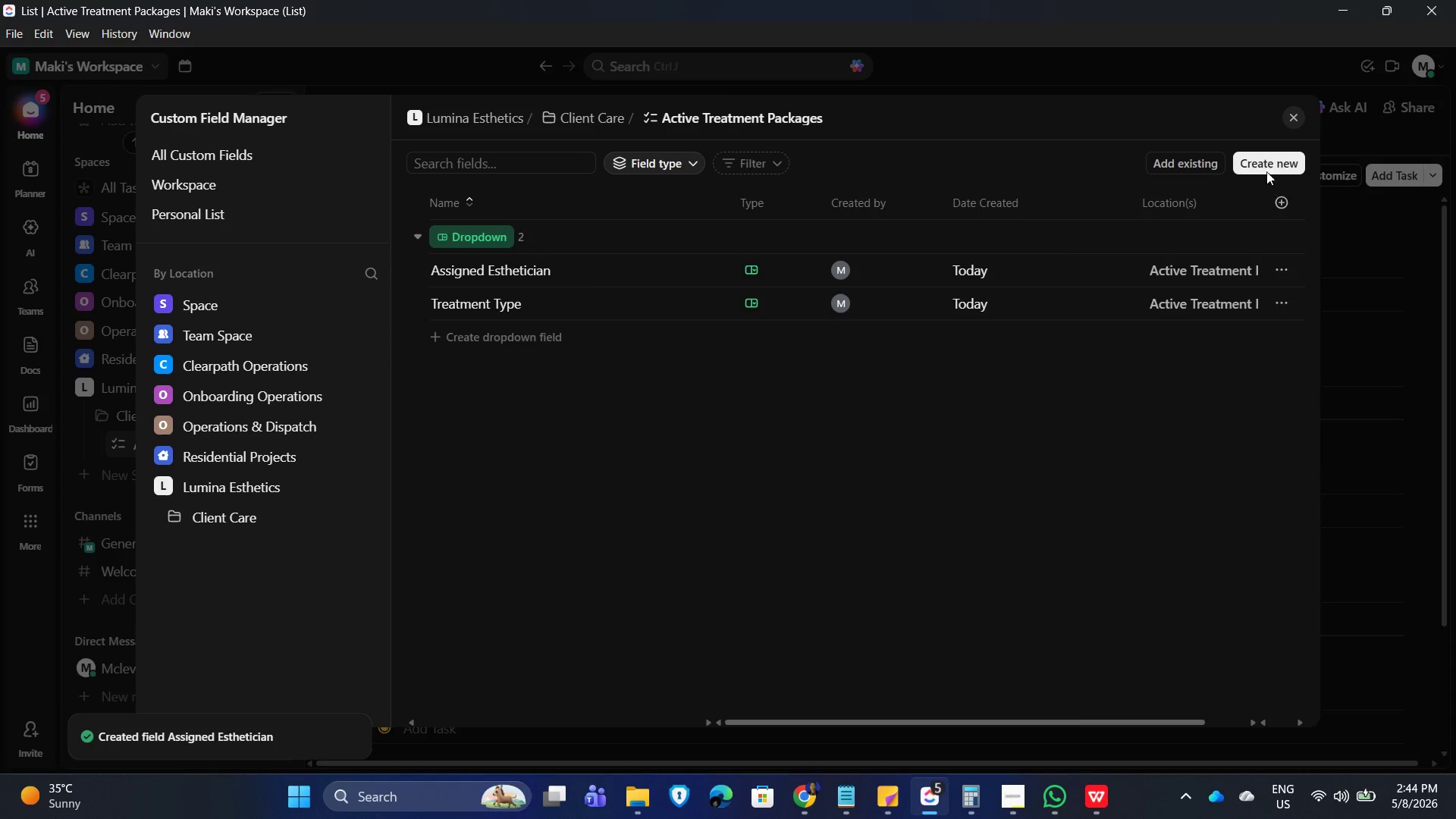 
left_click([1296, 117])
 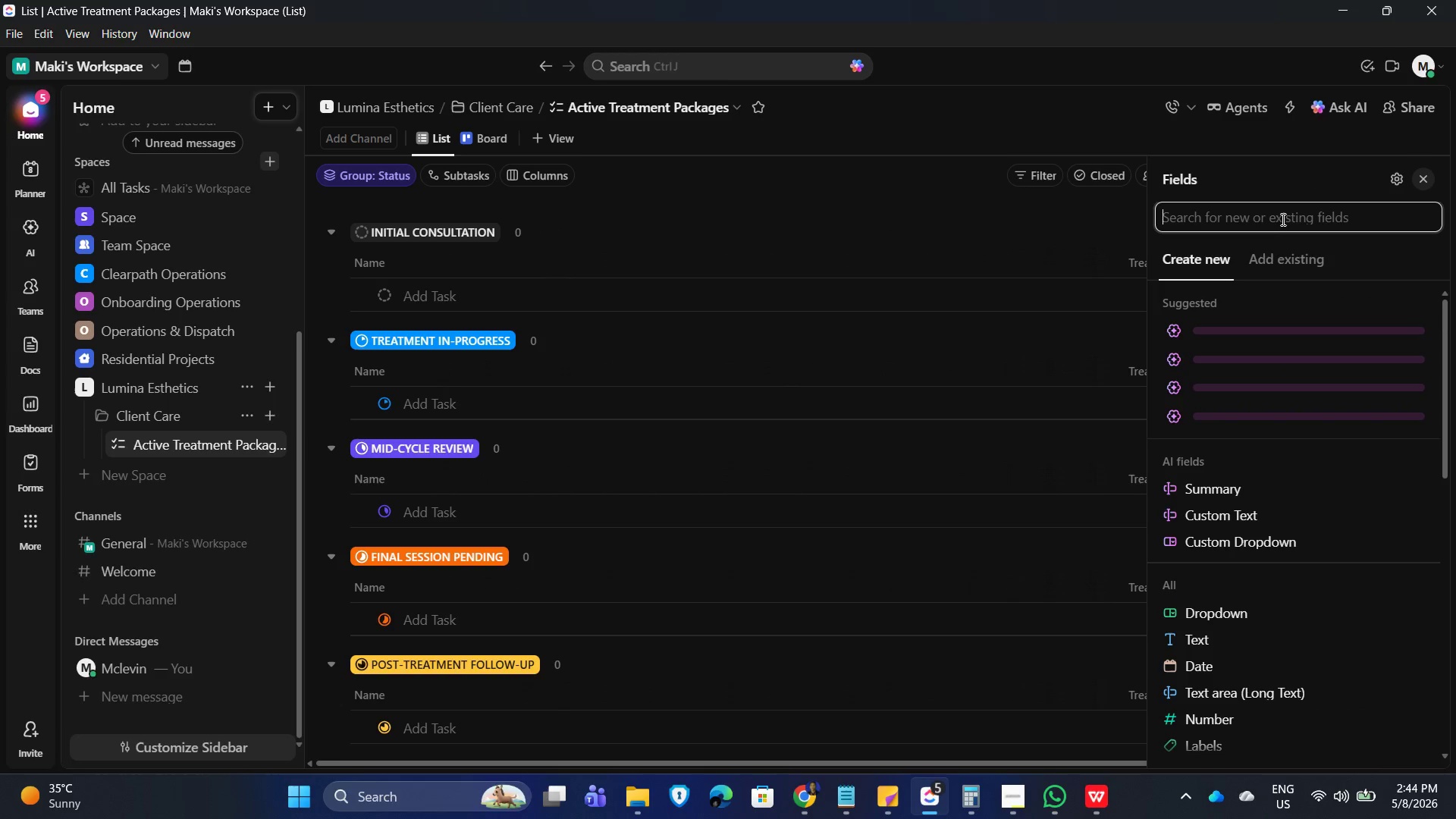 
scroll: coordinate [1245, 463], scroll_direction: down, amount: 12.0
 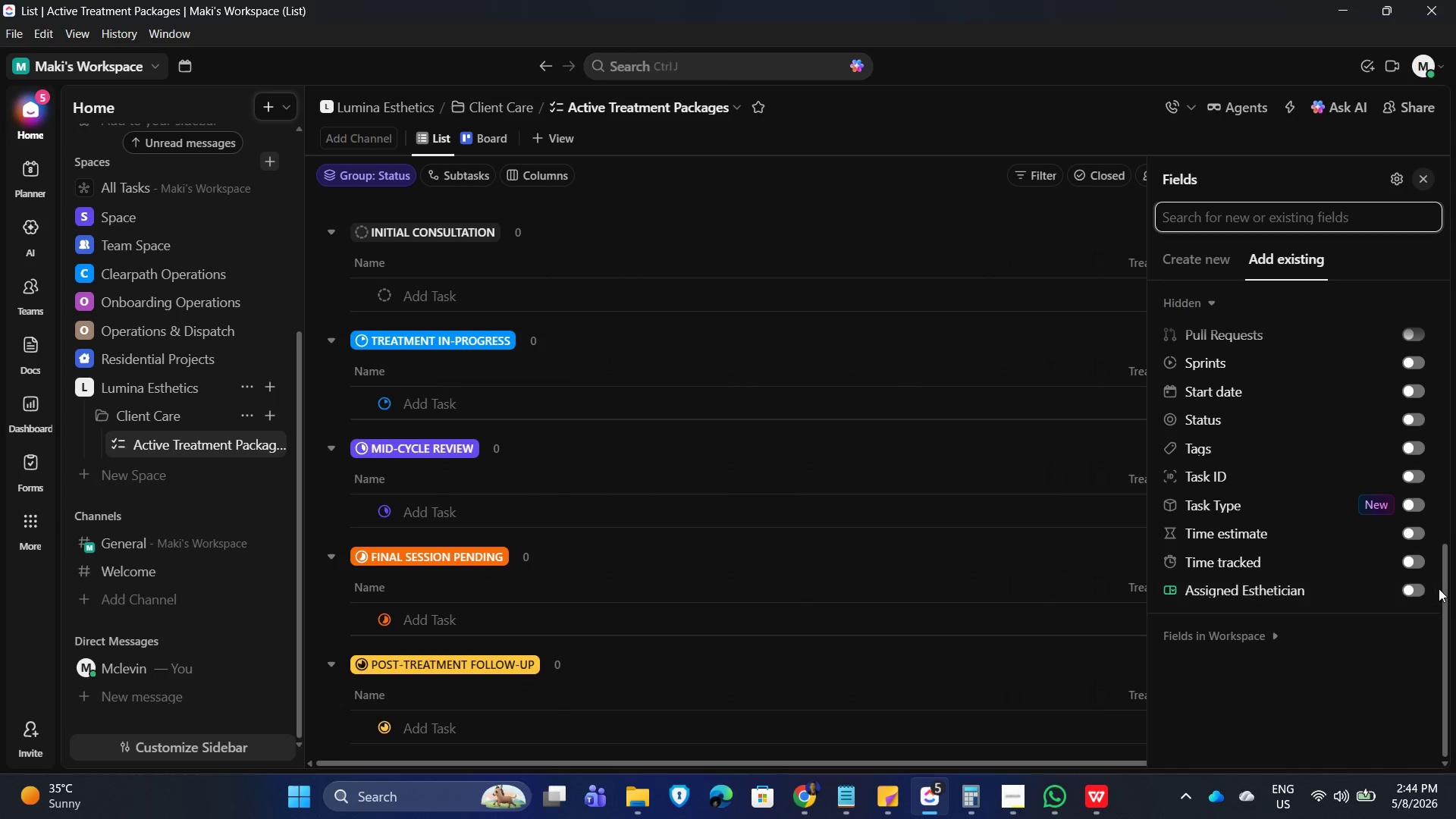 
left_click([1414, 586])
 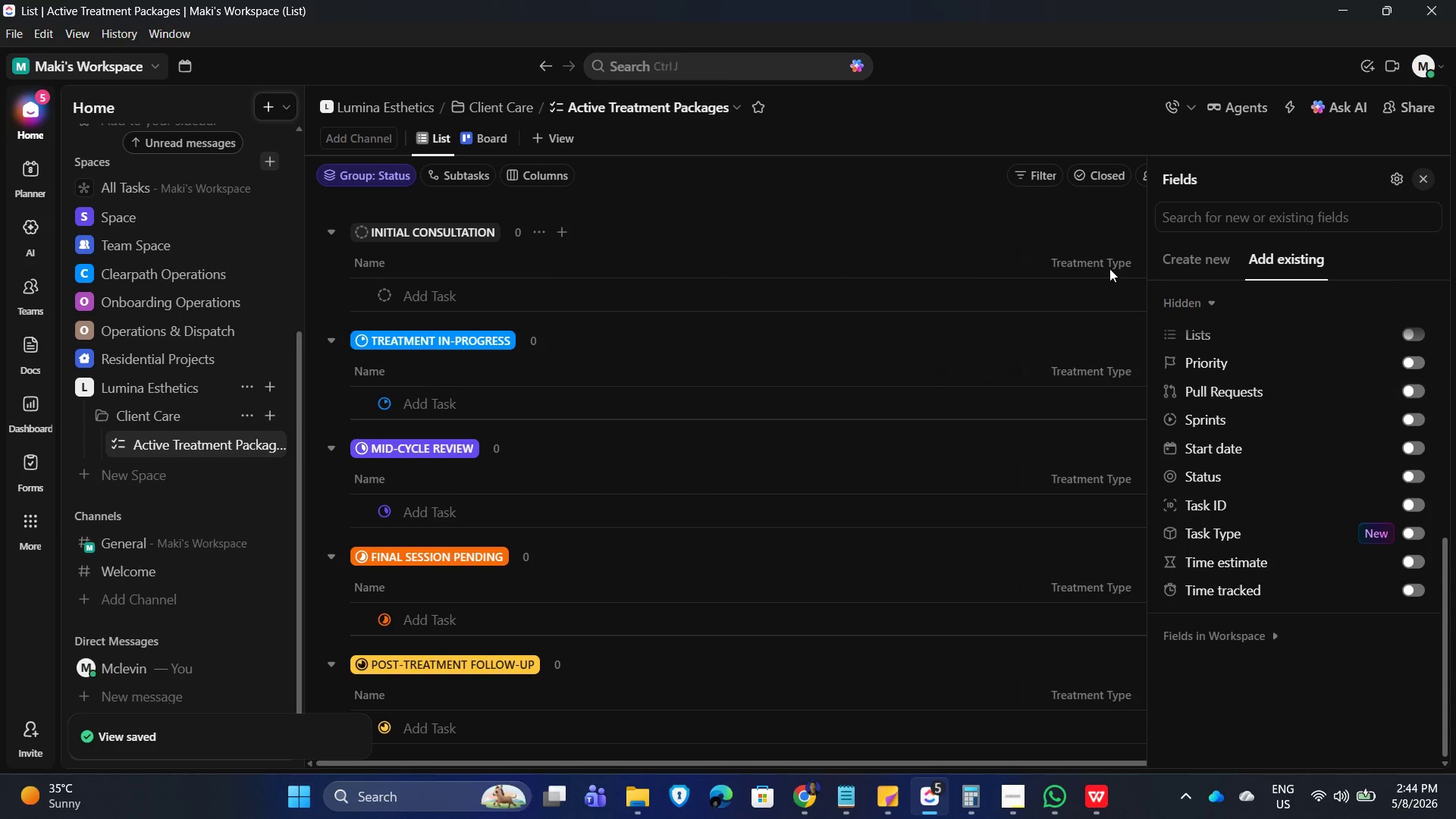 
left_click_drag(start_coordinate=[925, 198], to_coordinate=[935, 200])
 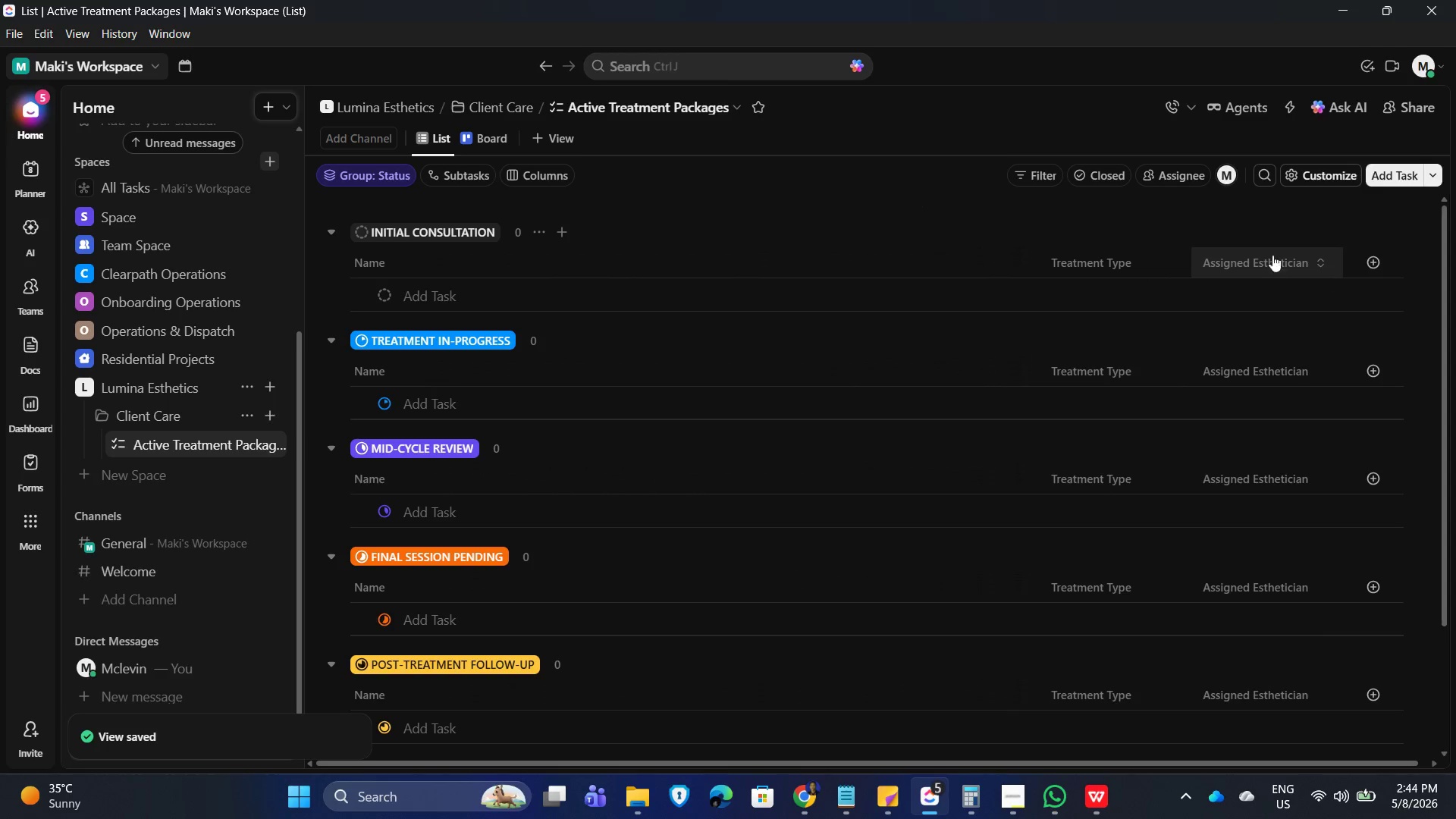 
left_click_drag(start_coordinate=[1239, 250], to_coordinate=[1245, 253])
 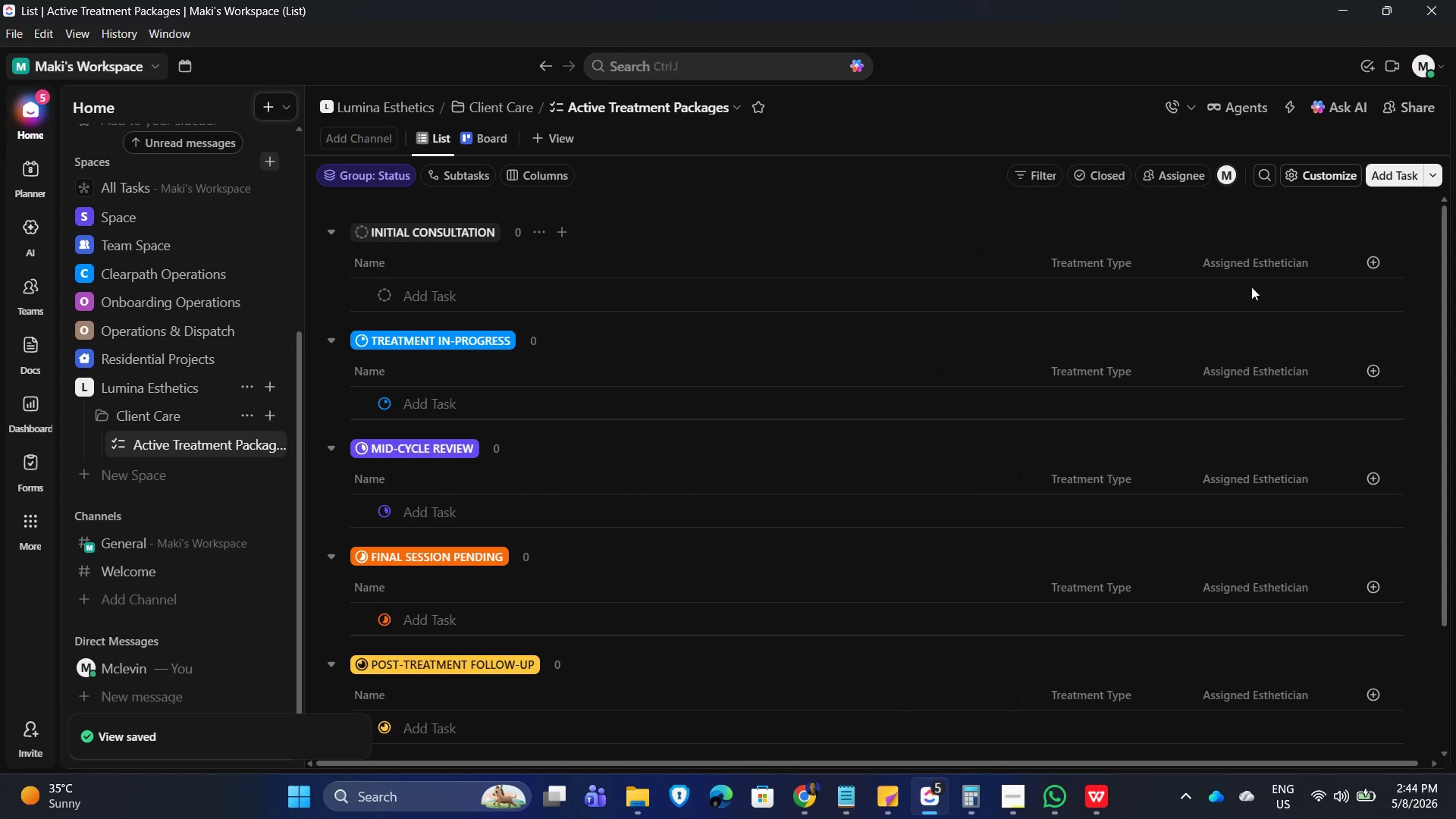 
left_click([1253, 268])
 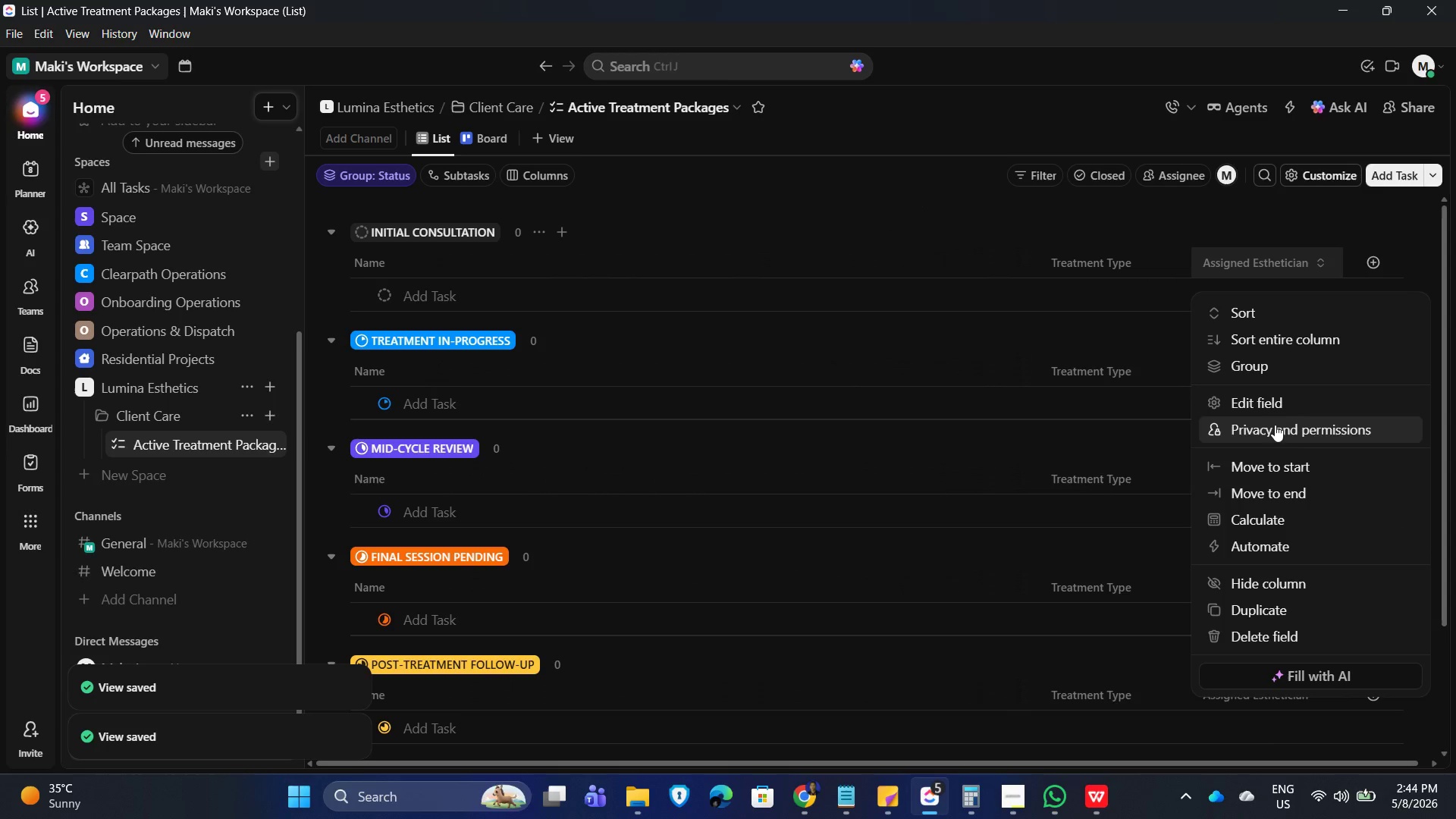 
left_click([1278, 410])
 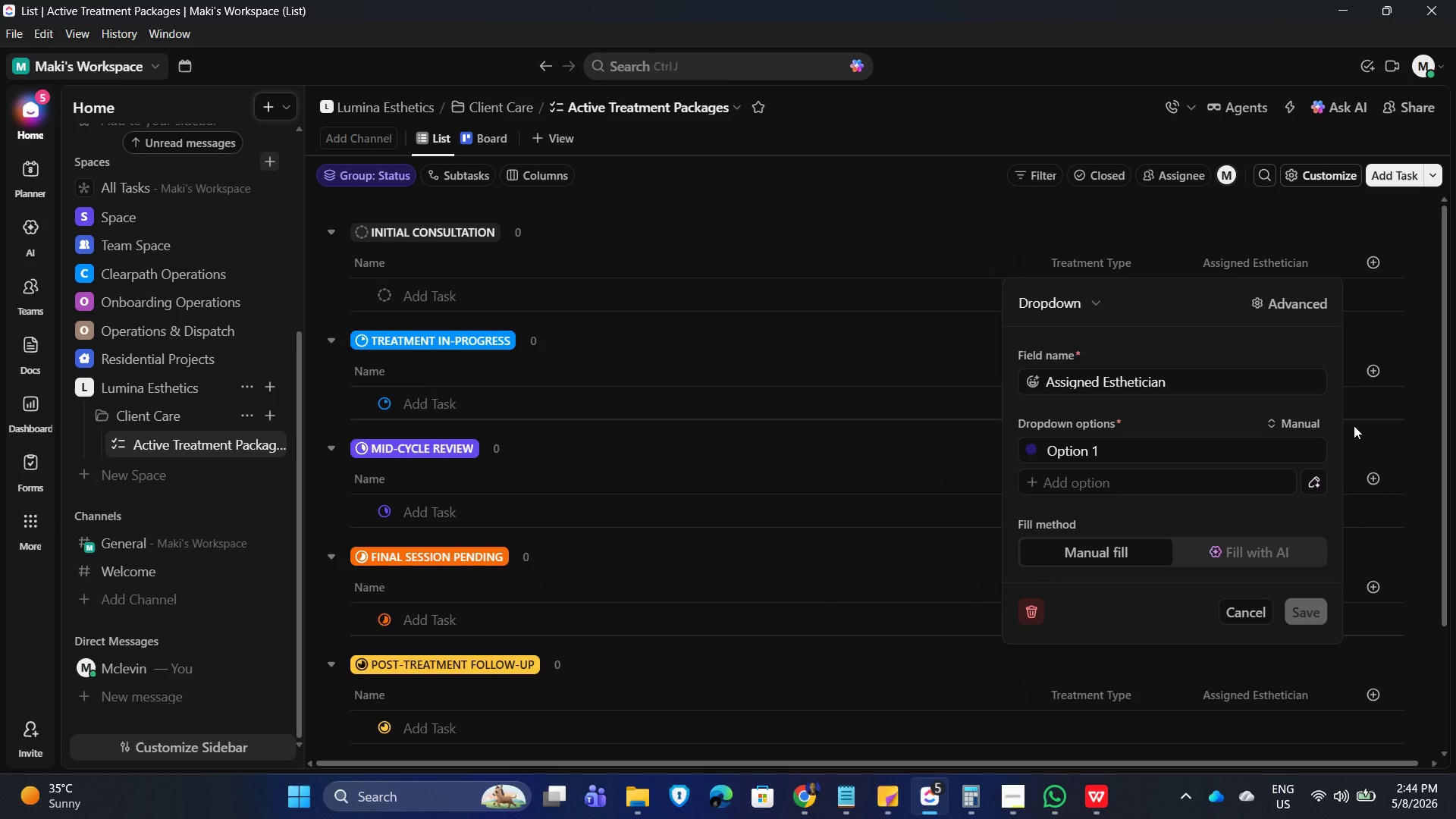 
wait(35.67)
 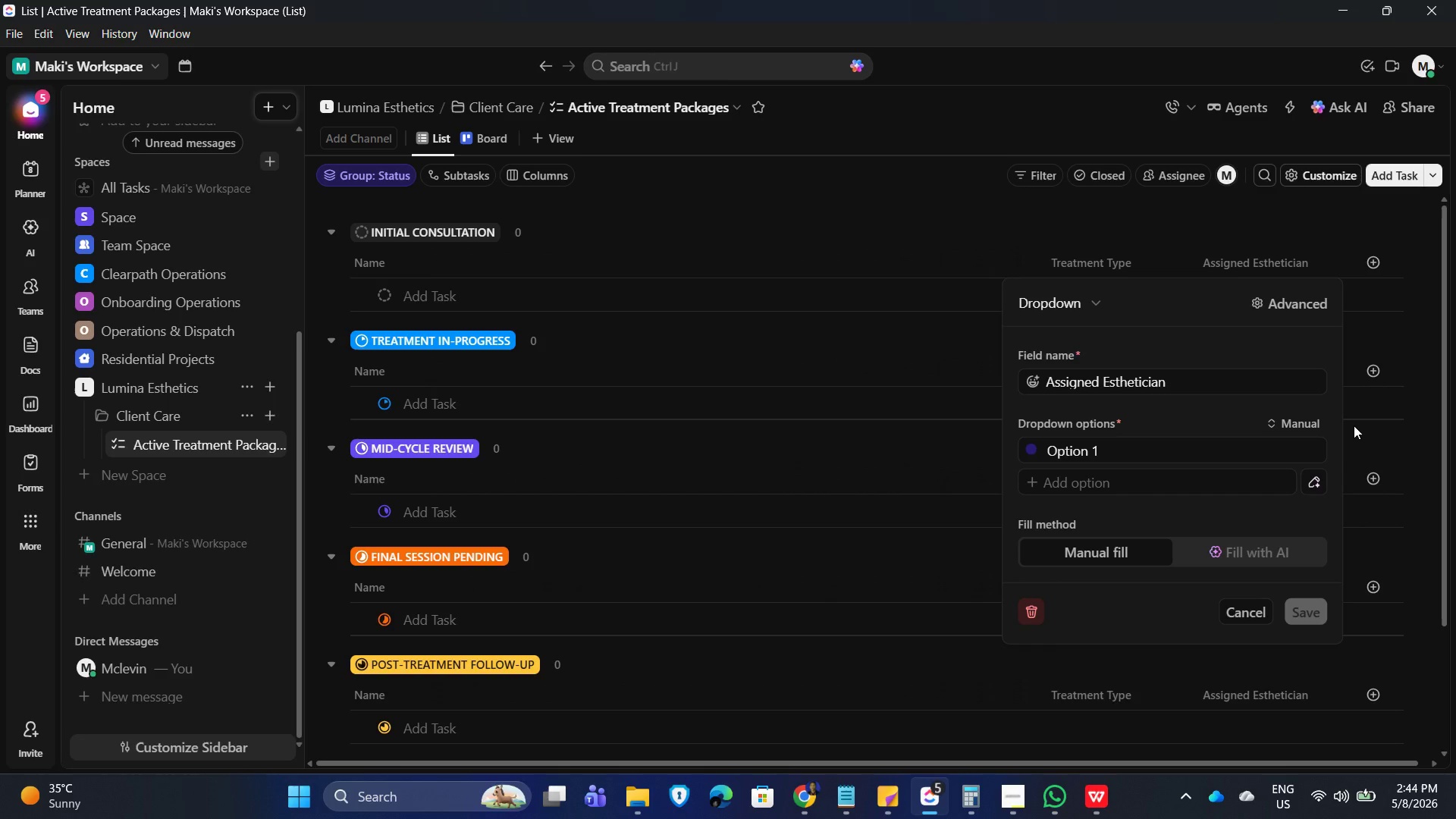 
left_click([1130, 447])
 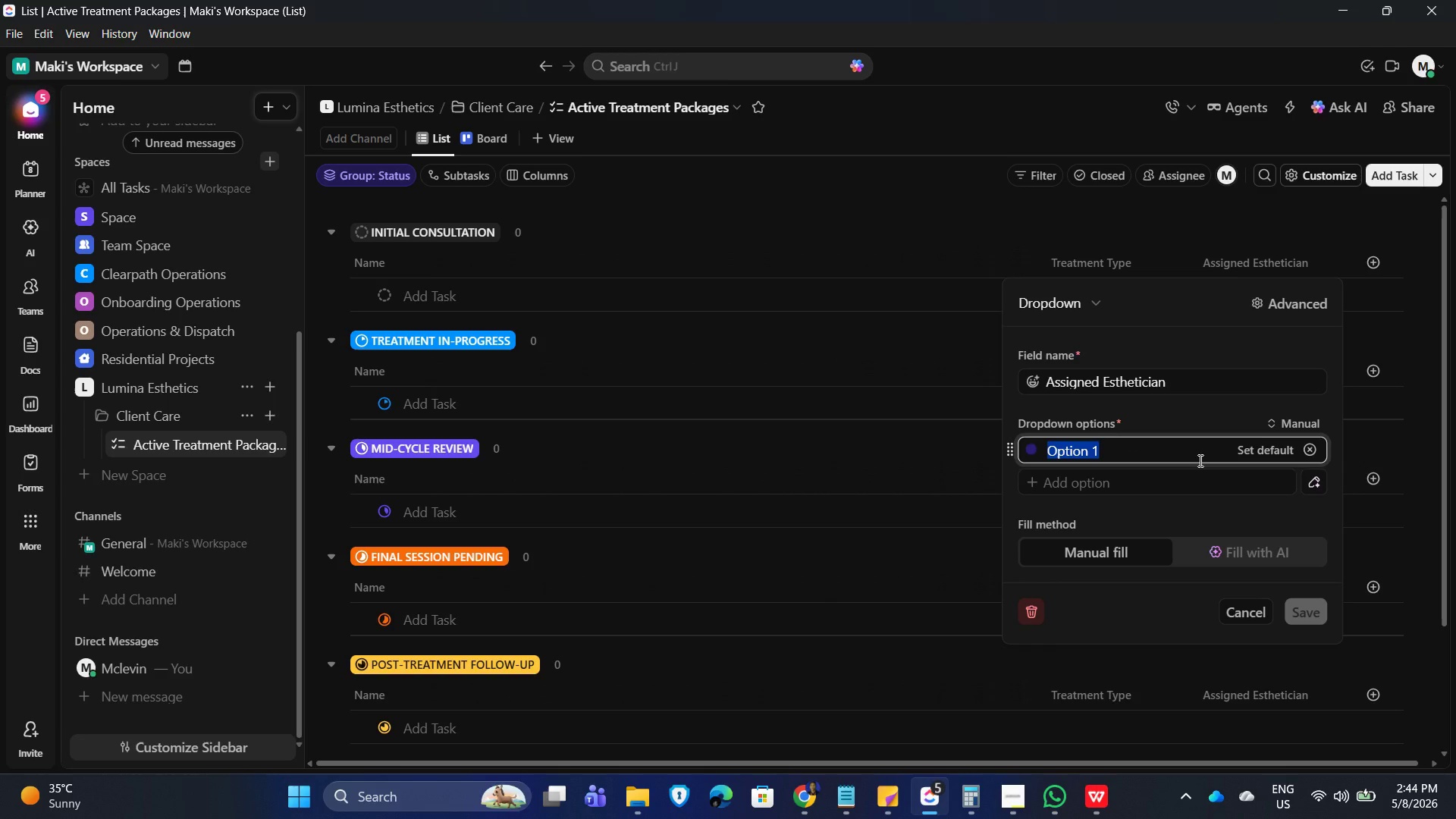 
type(Cho)
key(Backspace)
type(loe V.)
 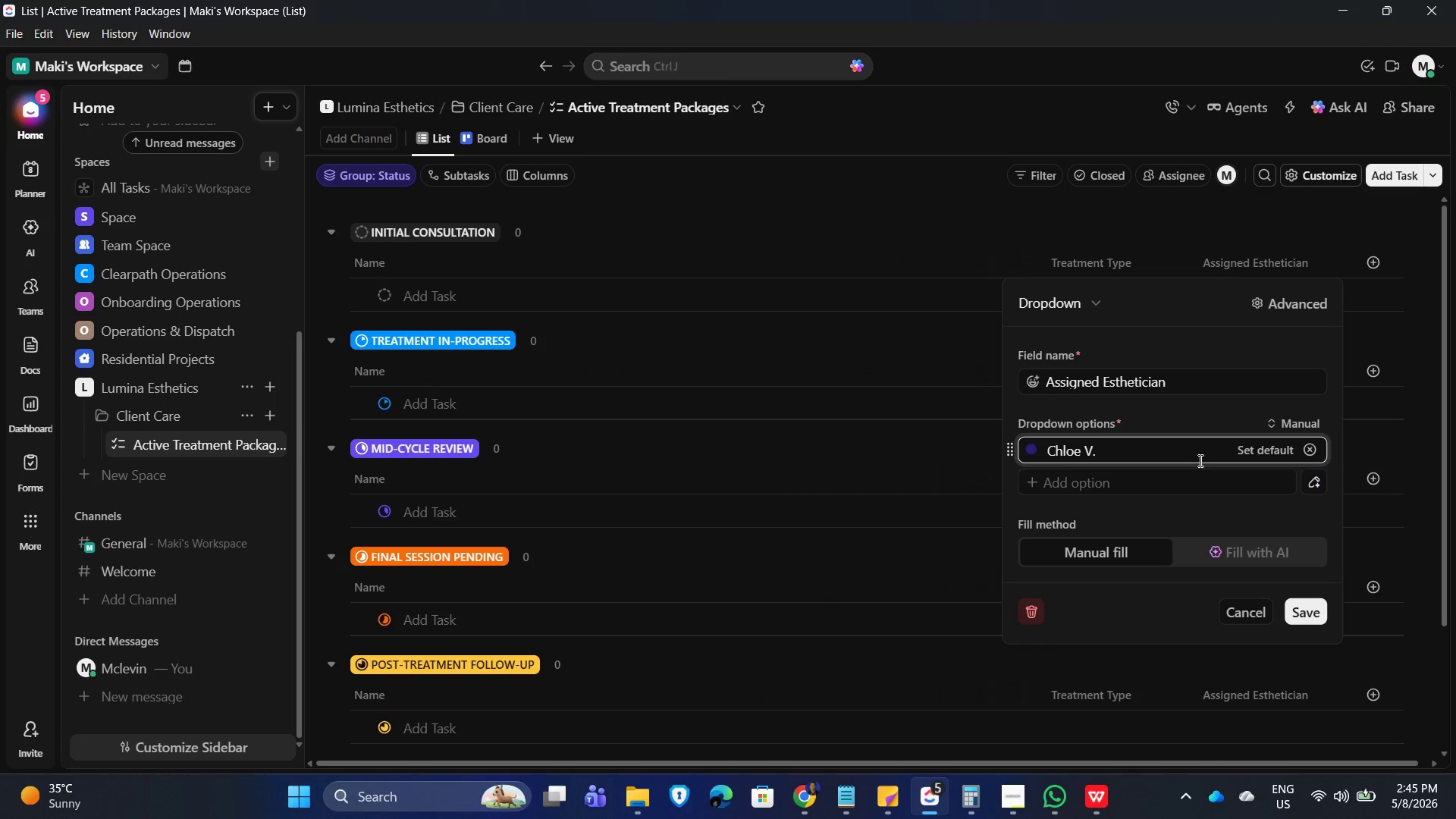 
key(Enter)
 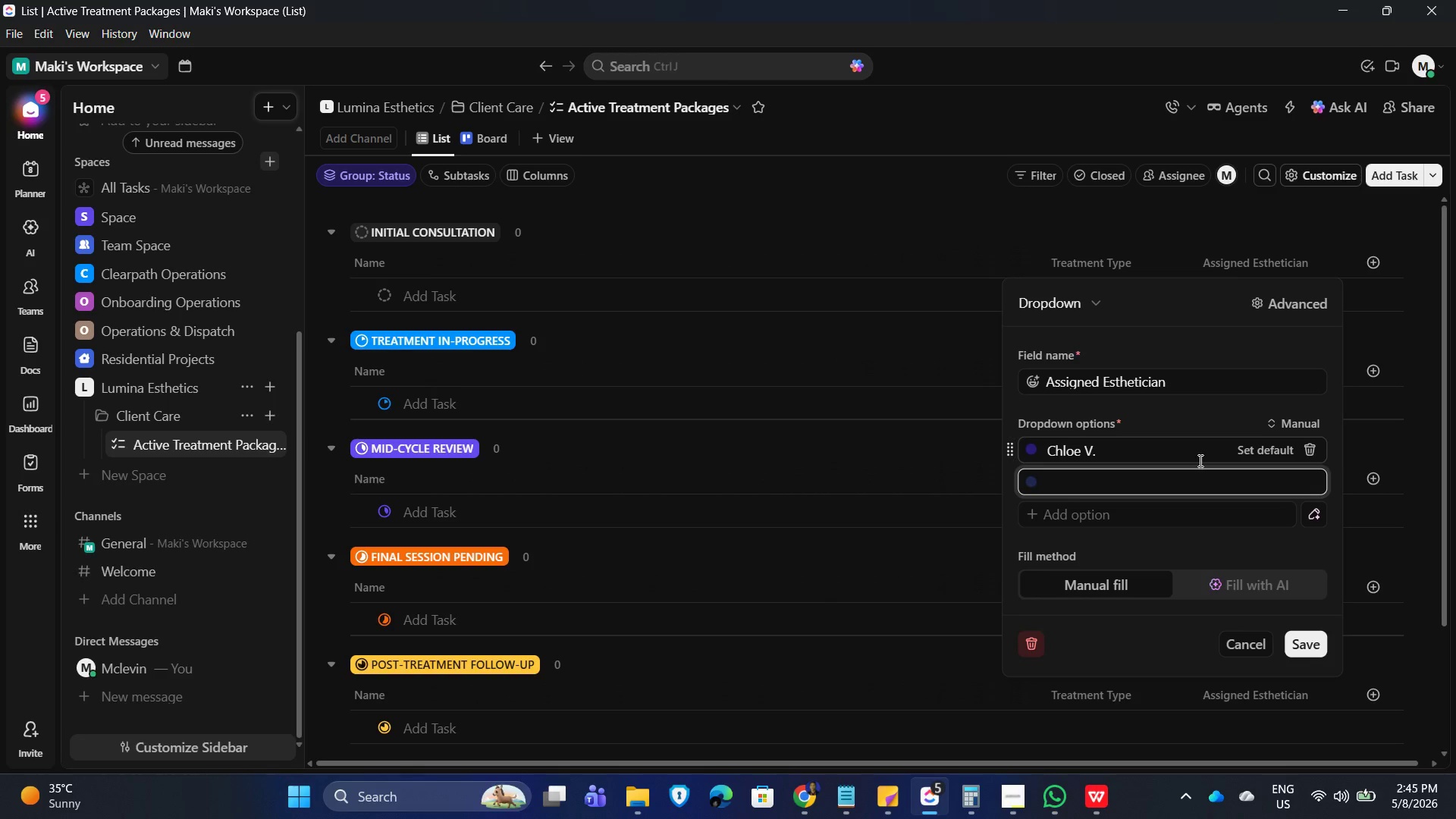 
type(Sofia B.)
 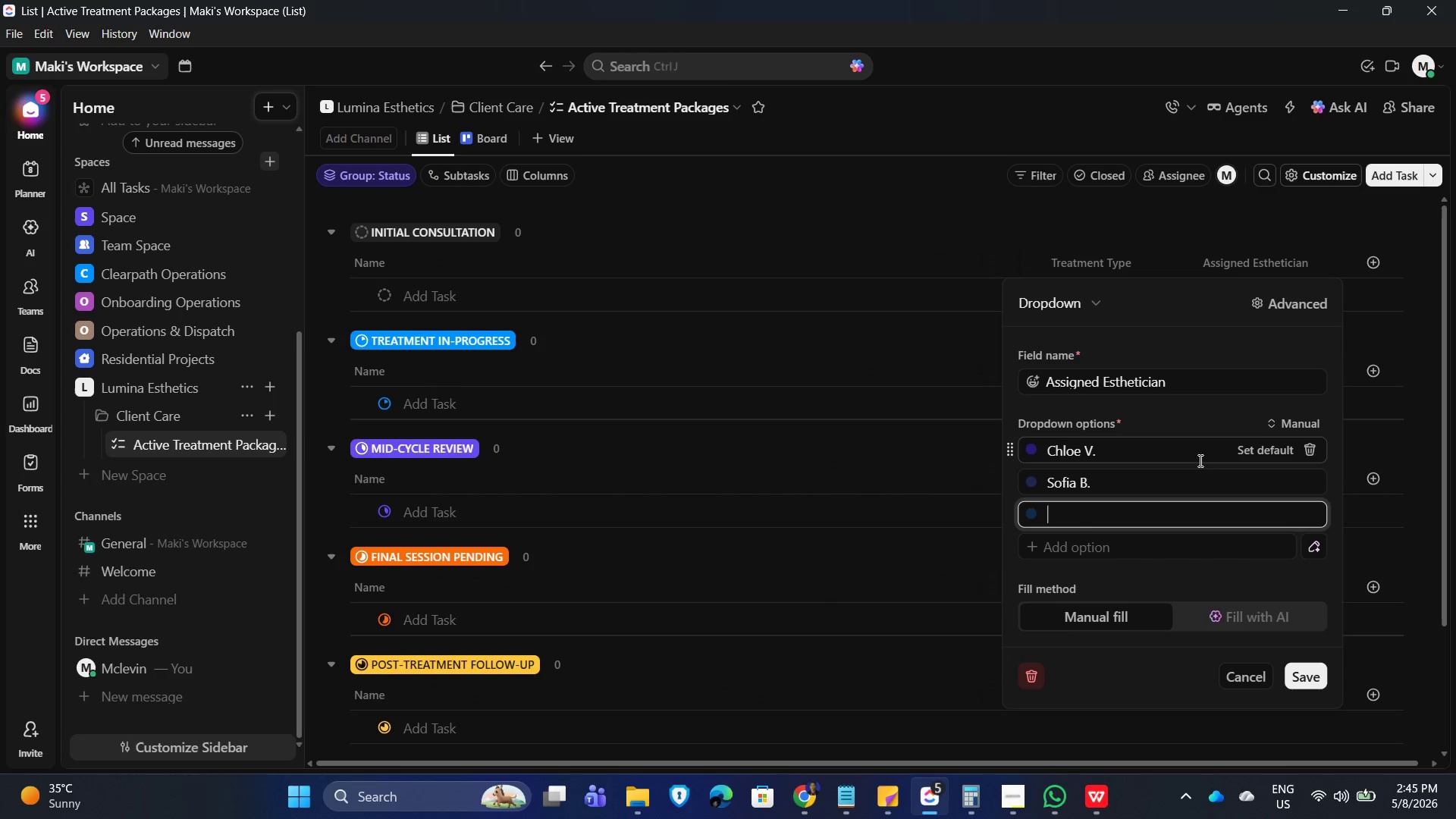 
 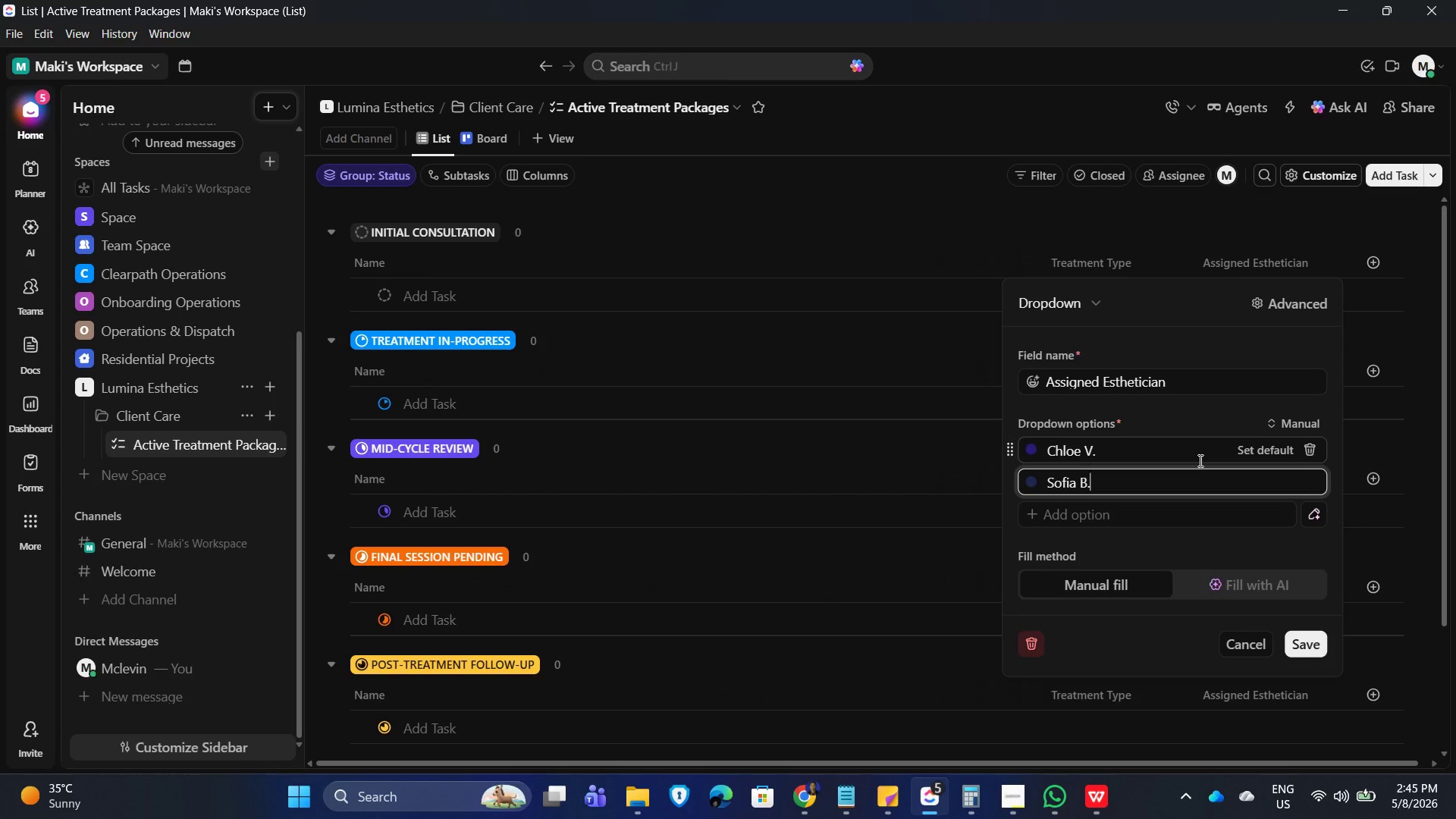 
key(Enter)
 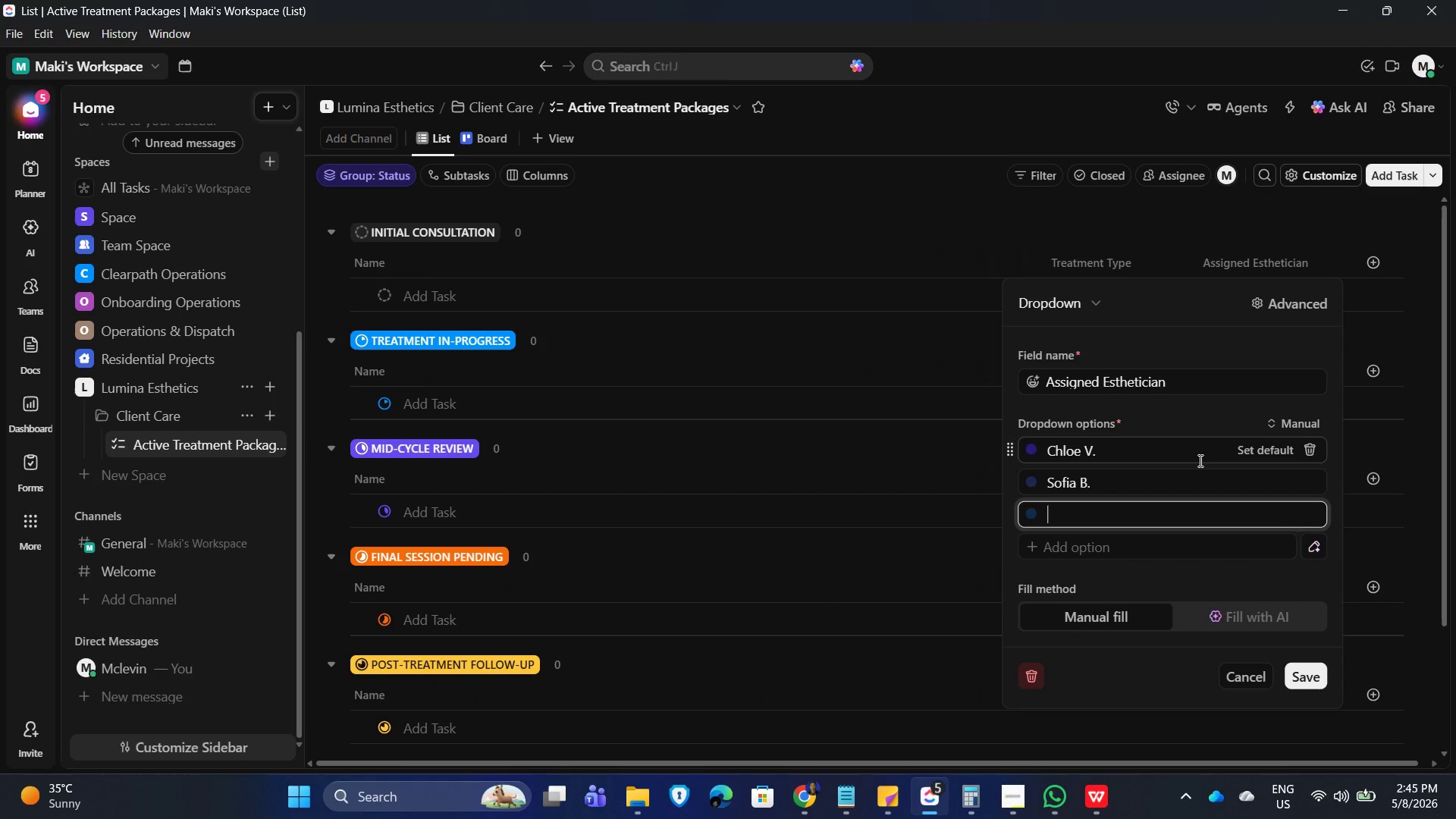 
type(Marcus T.)
 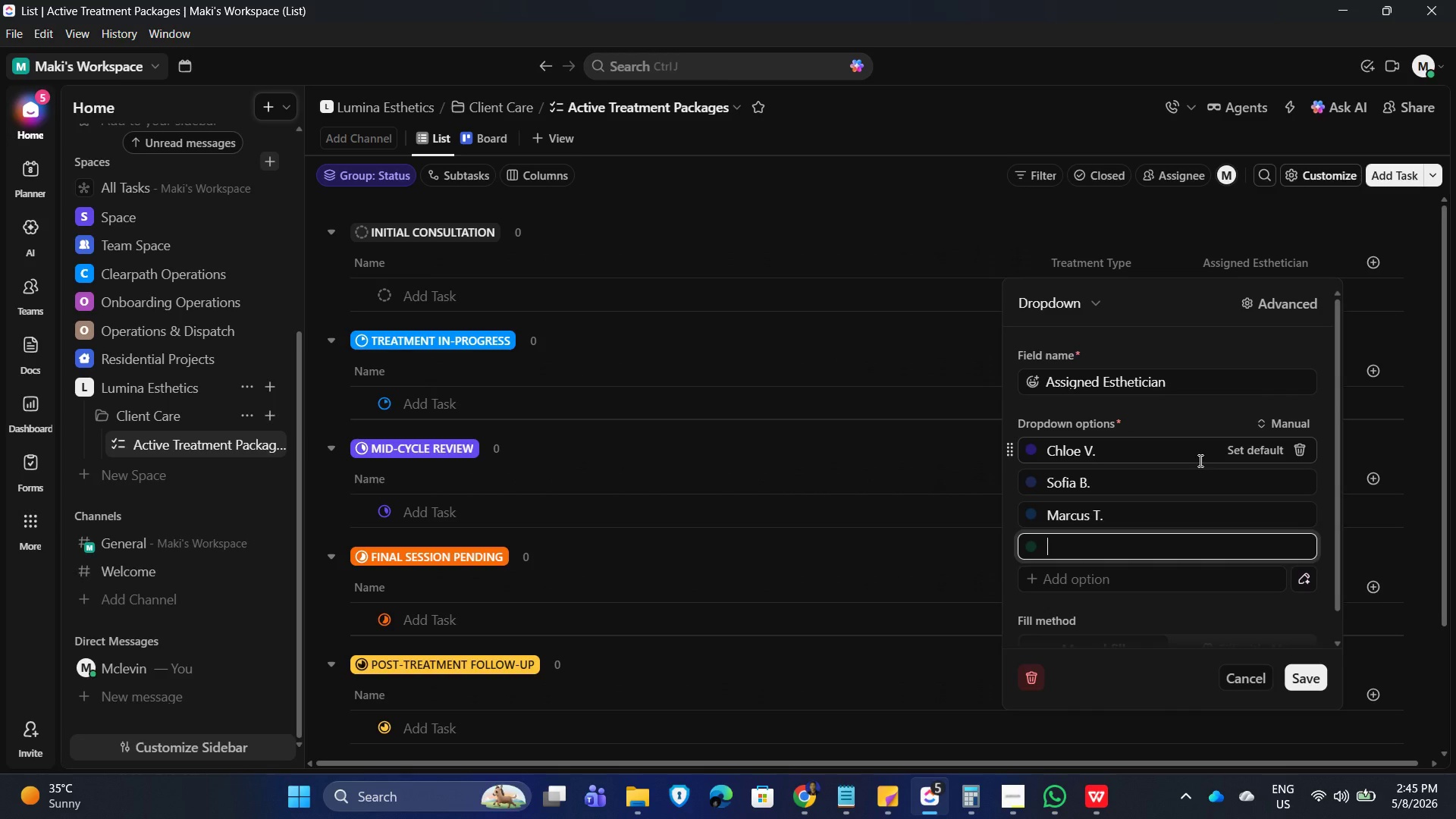 
 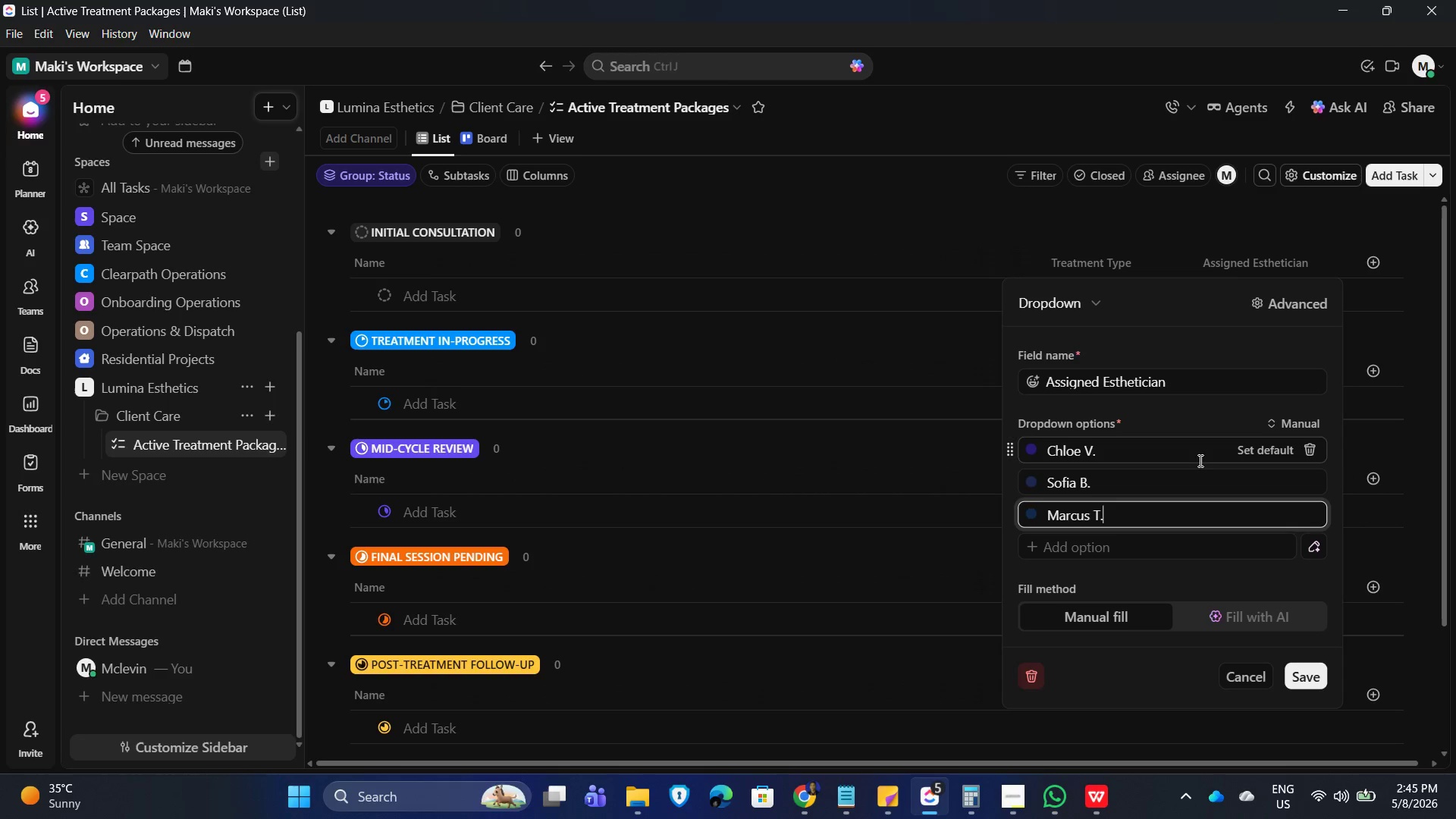 
key(Enter)
 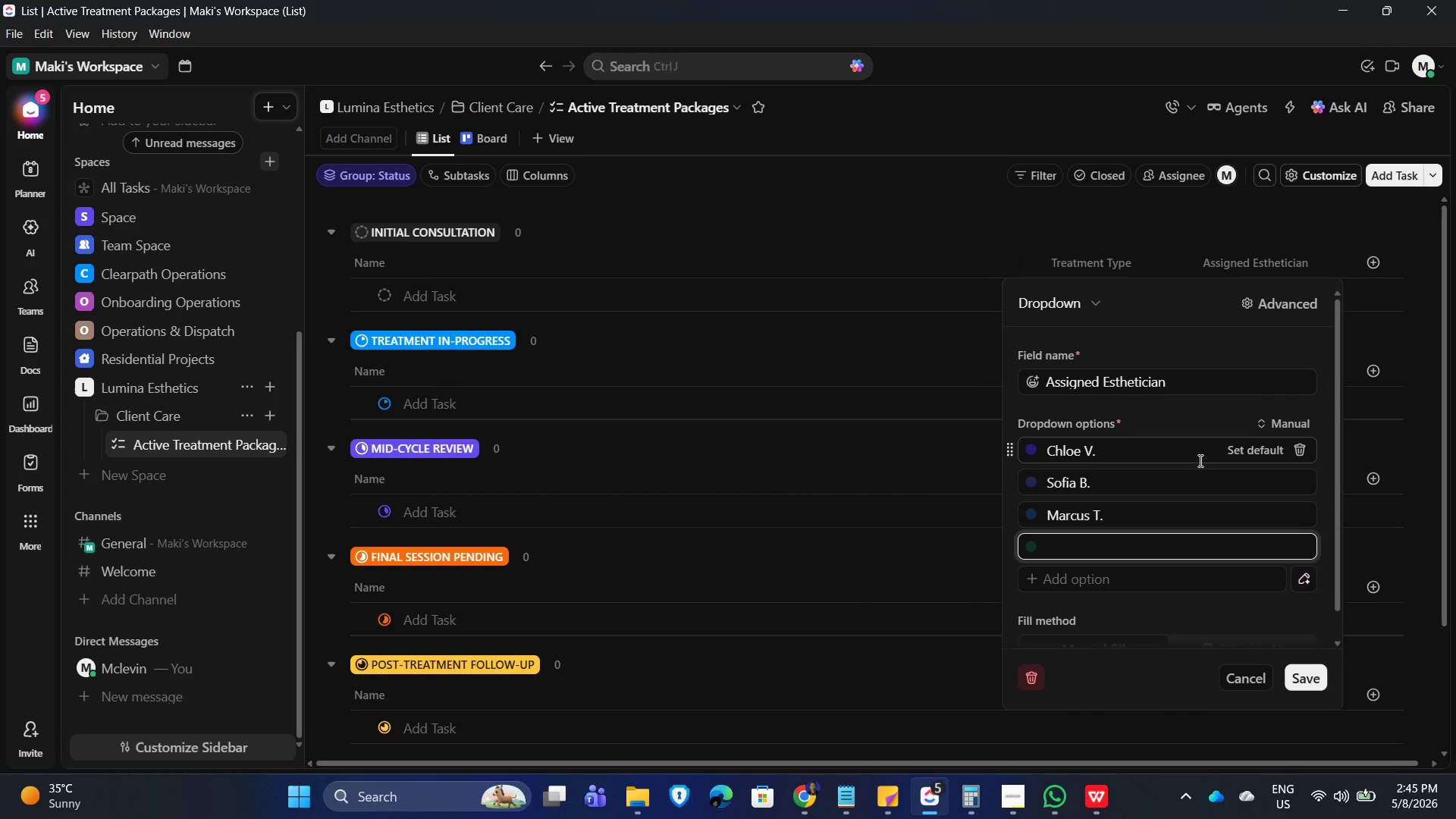 
type(Elena R.)
 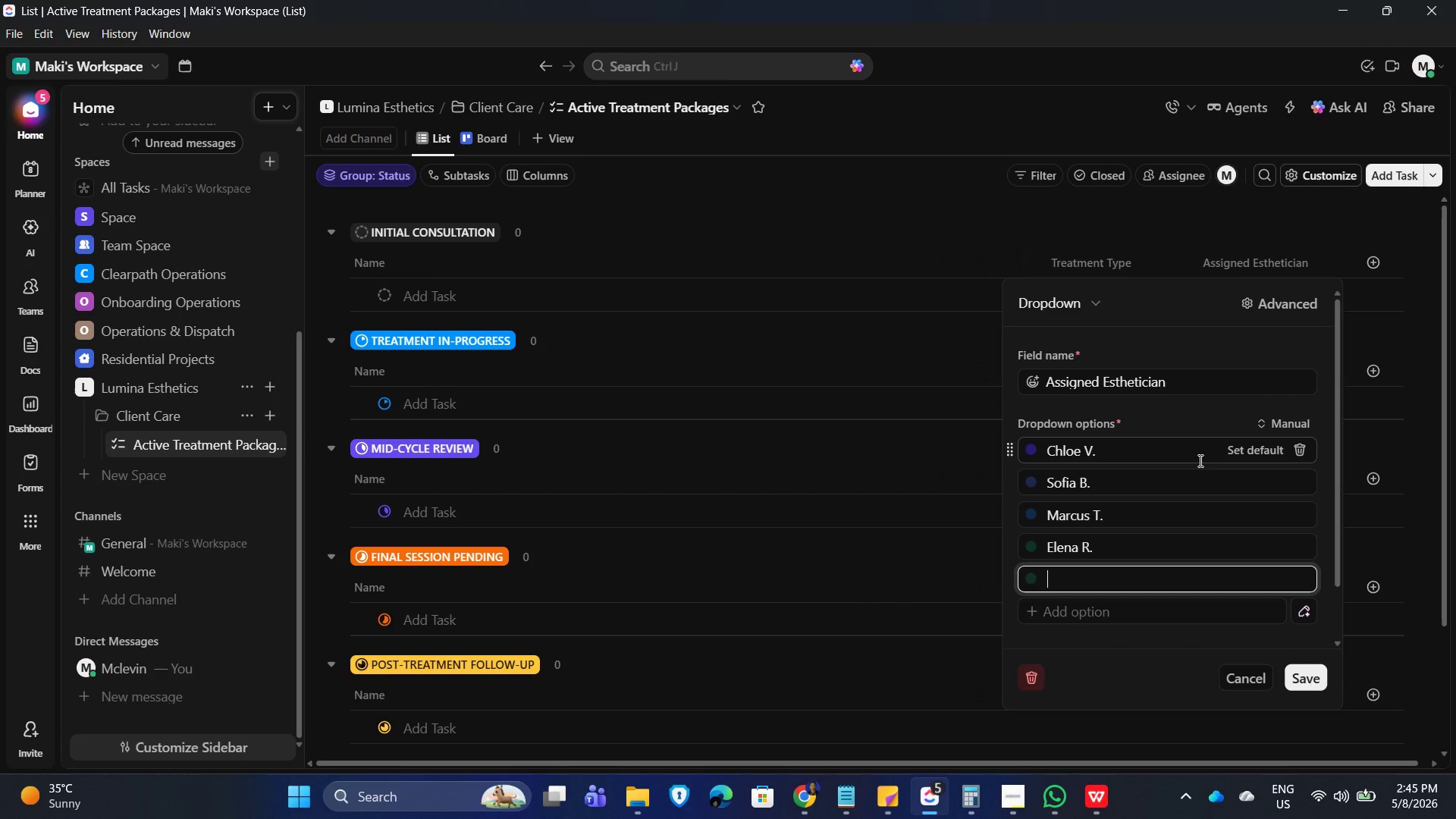 
 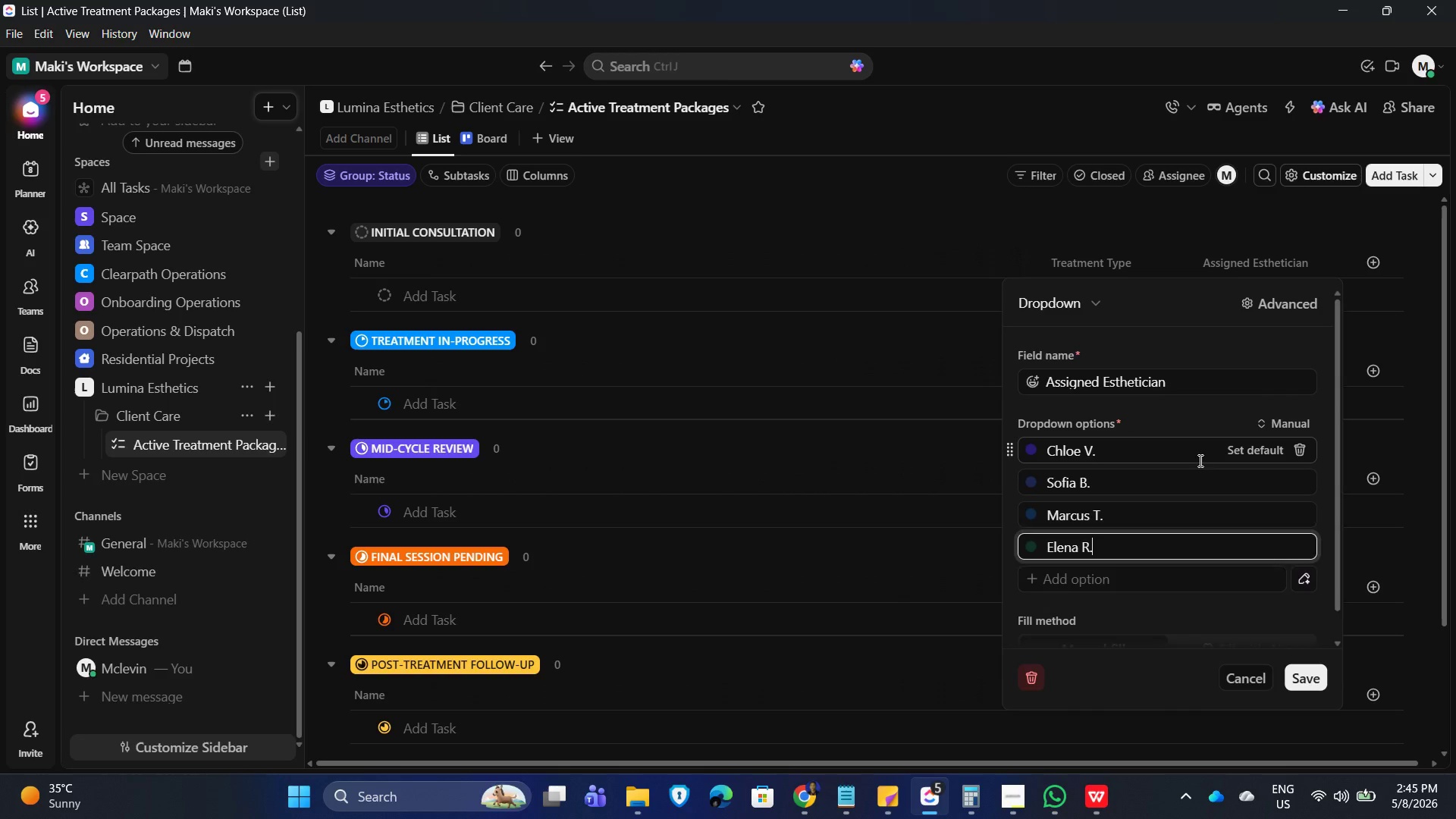 
key(Enter)
 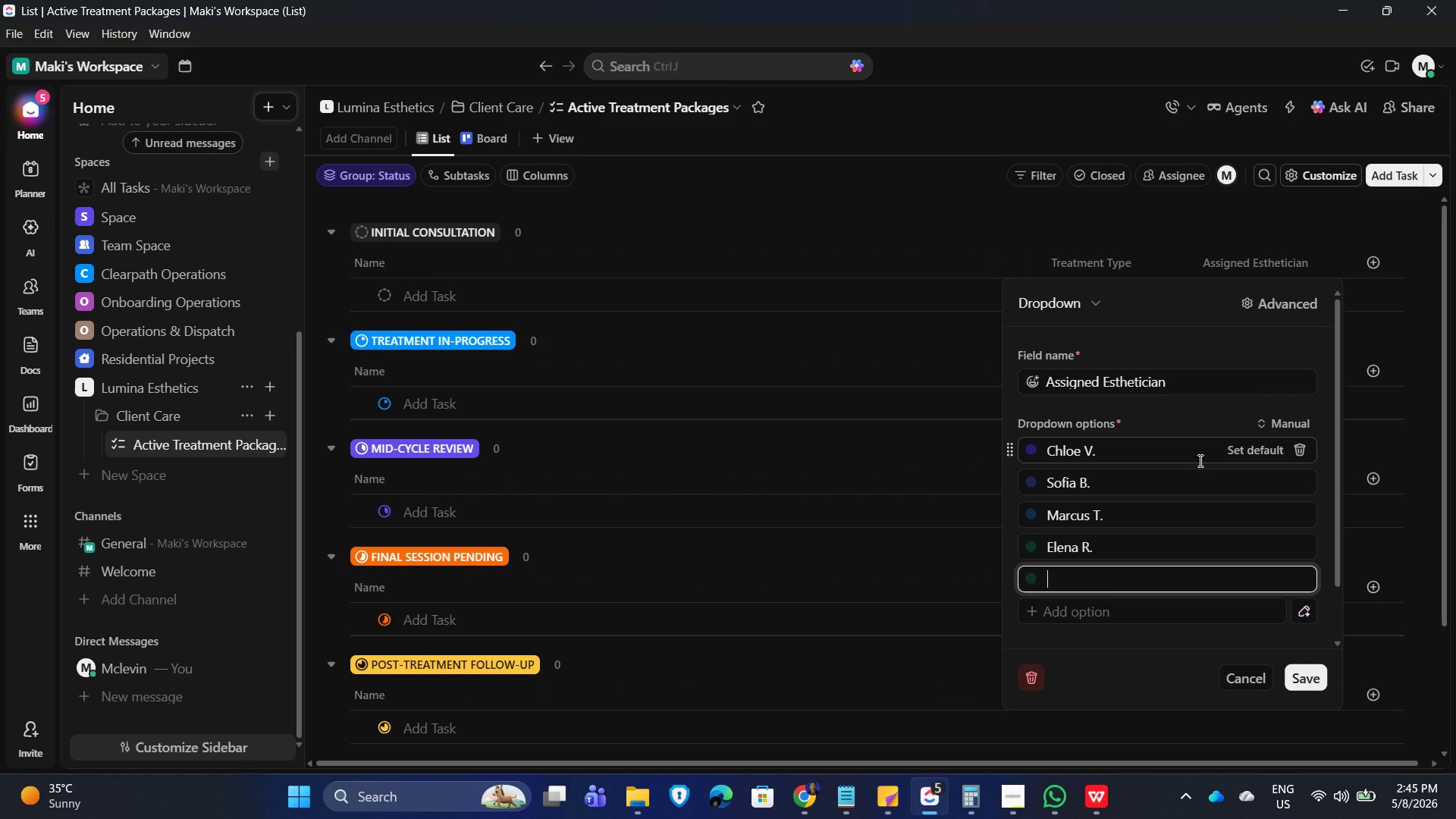 
type(Naomi K.)
 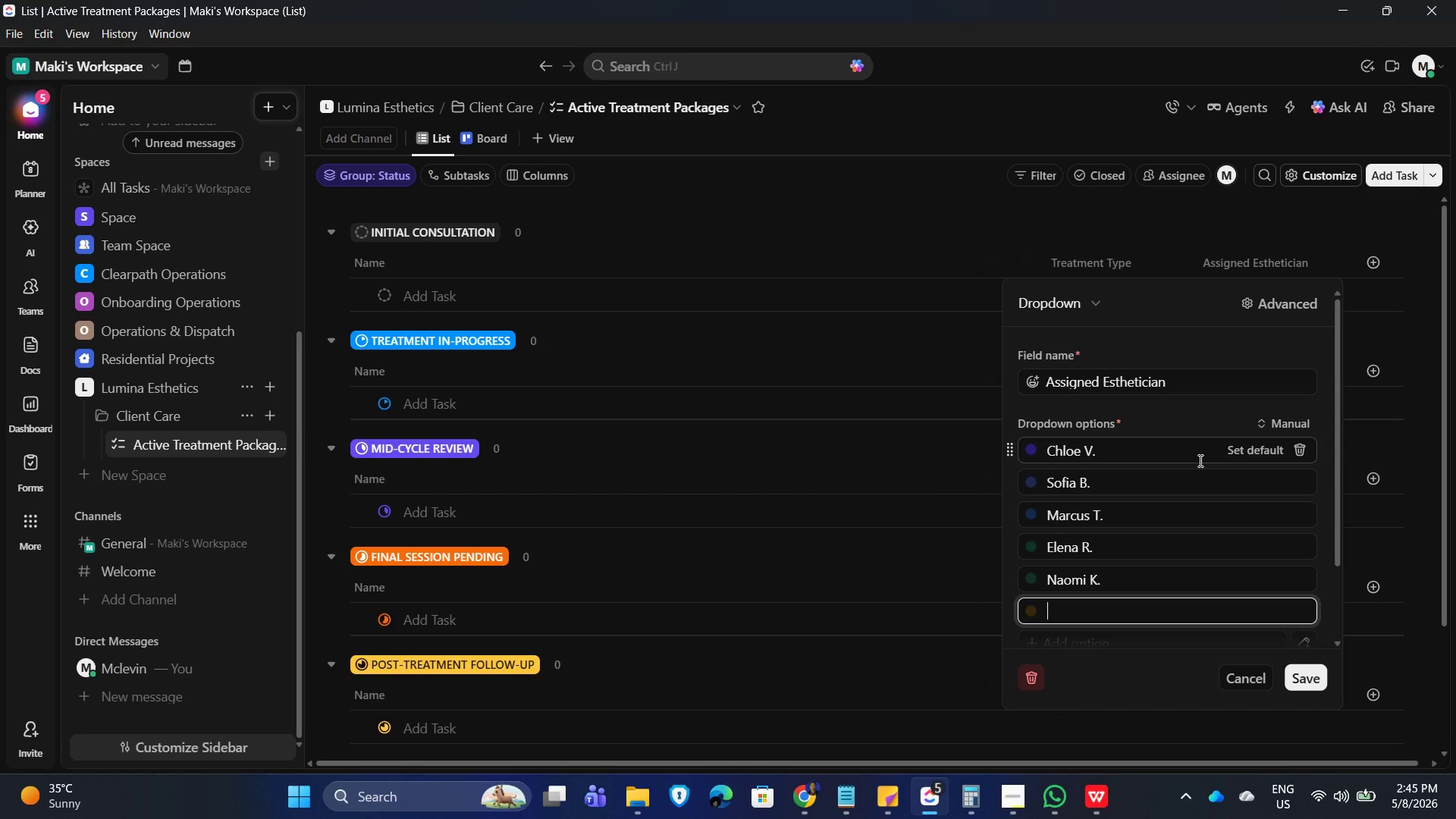 
 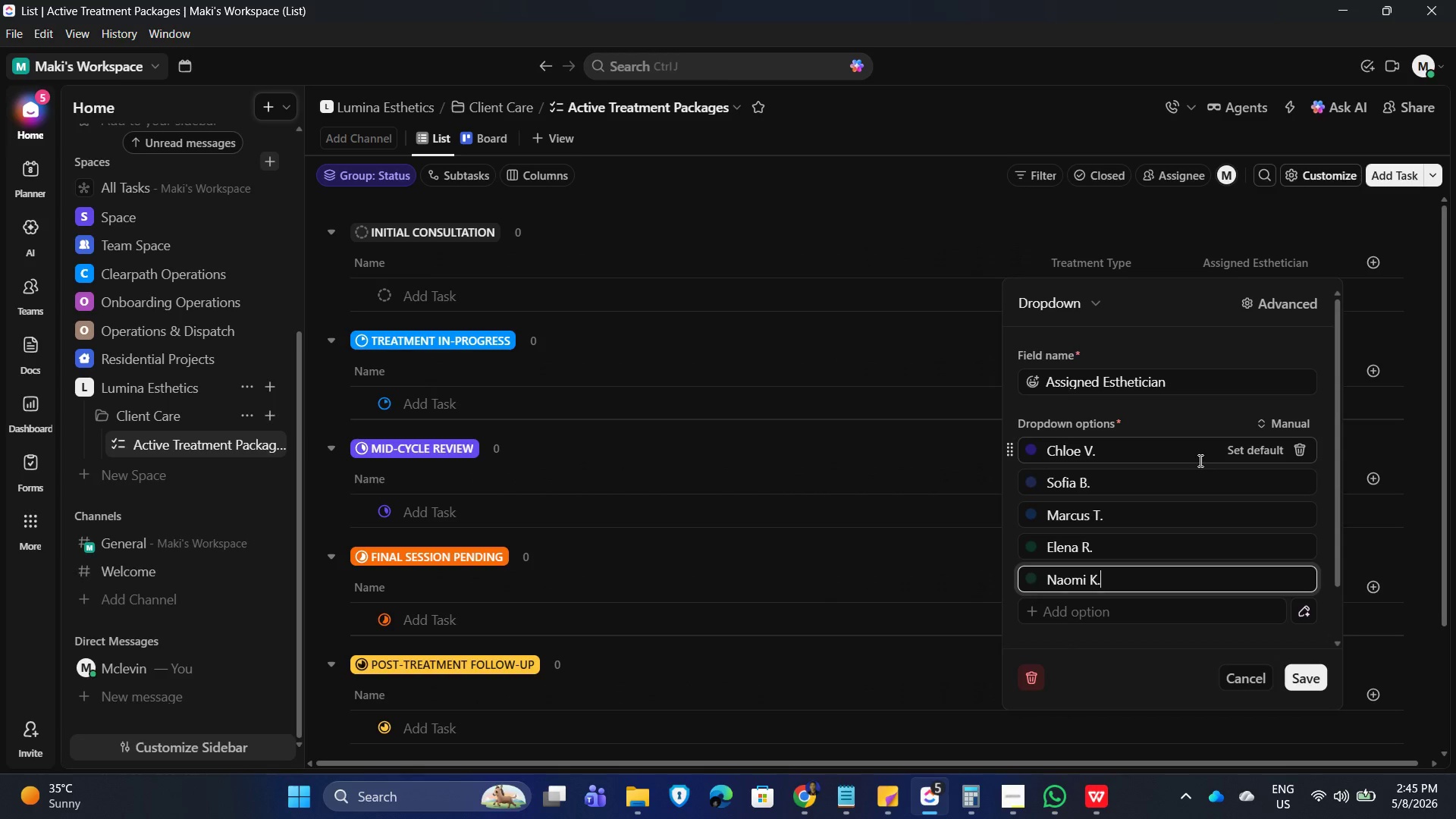 
key(Enter)
 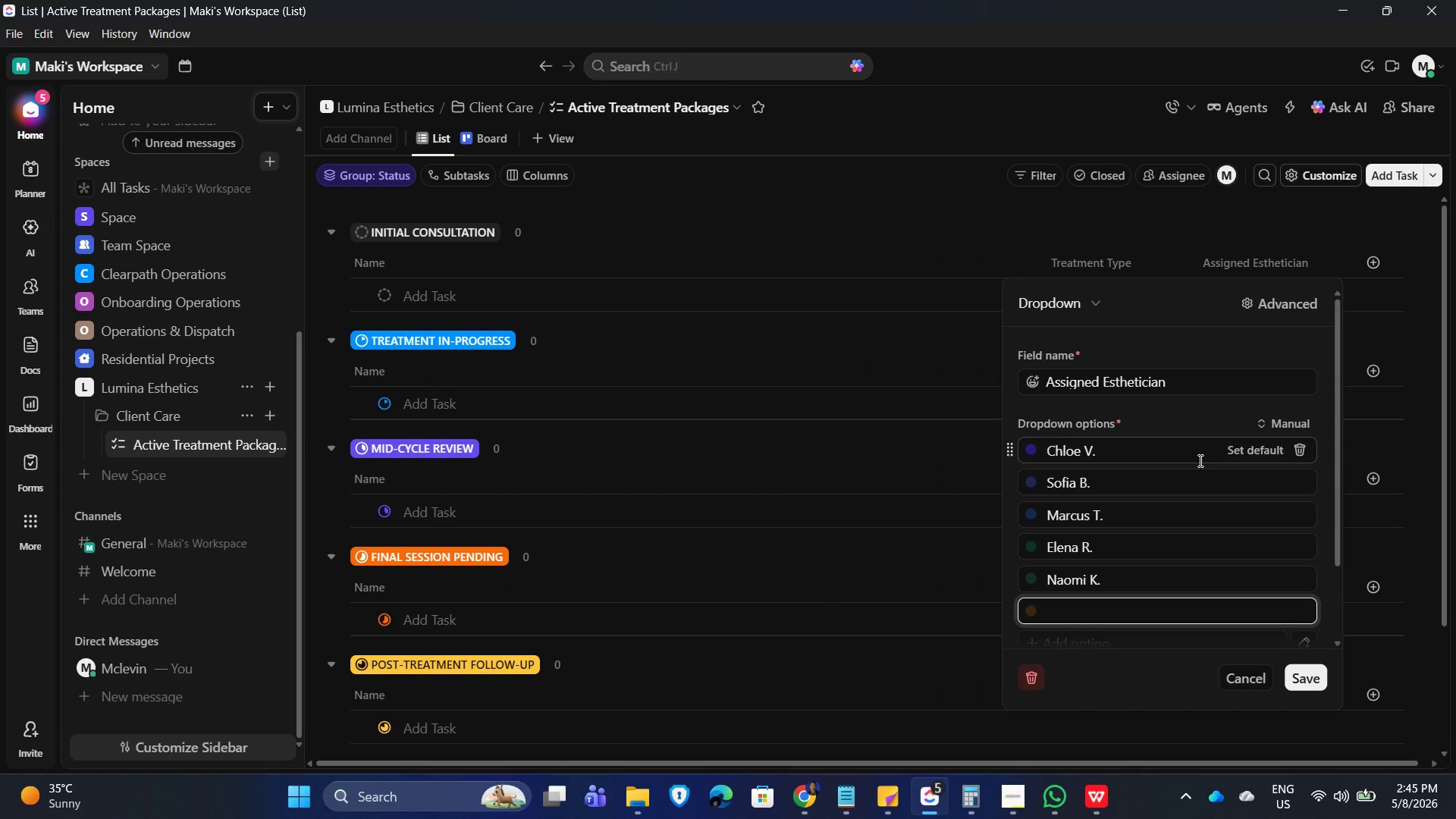 
key(Backspace)
 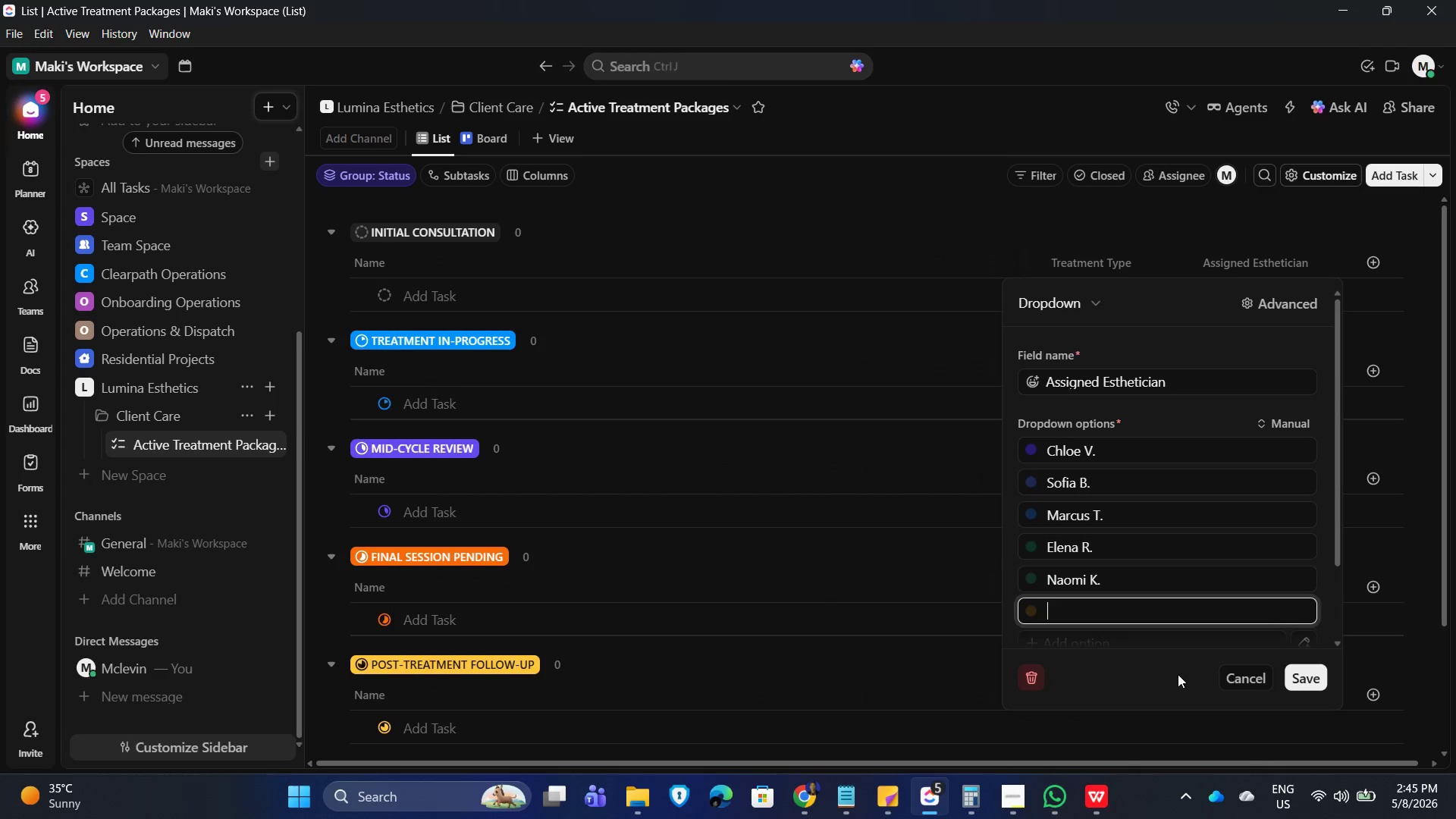 
scroll: coordinate [1159, 499], scroll_direction: down, amount: 3.0
 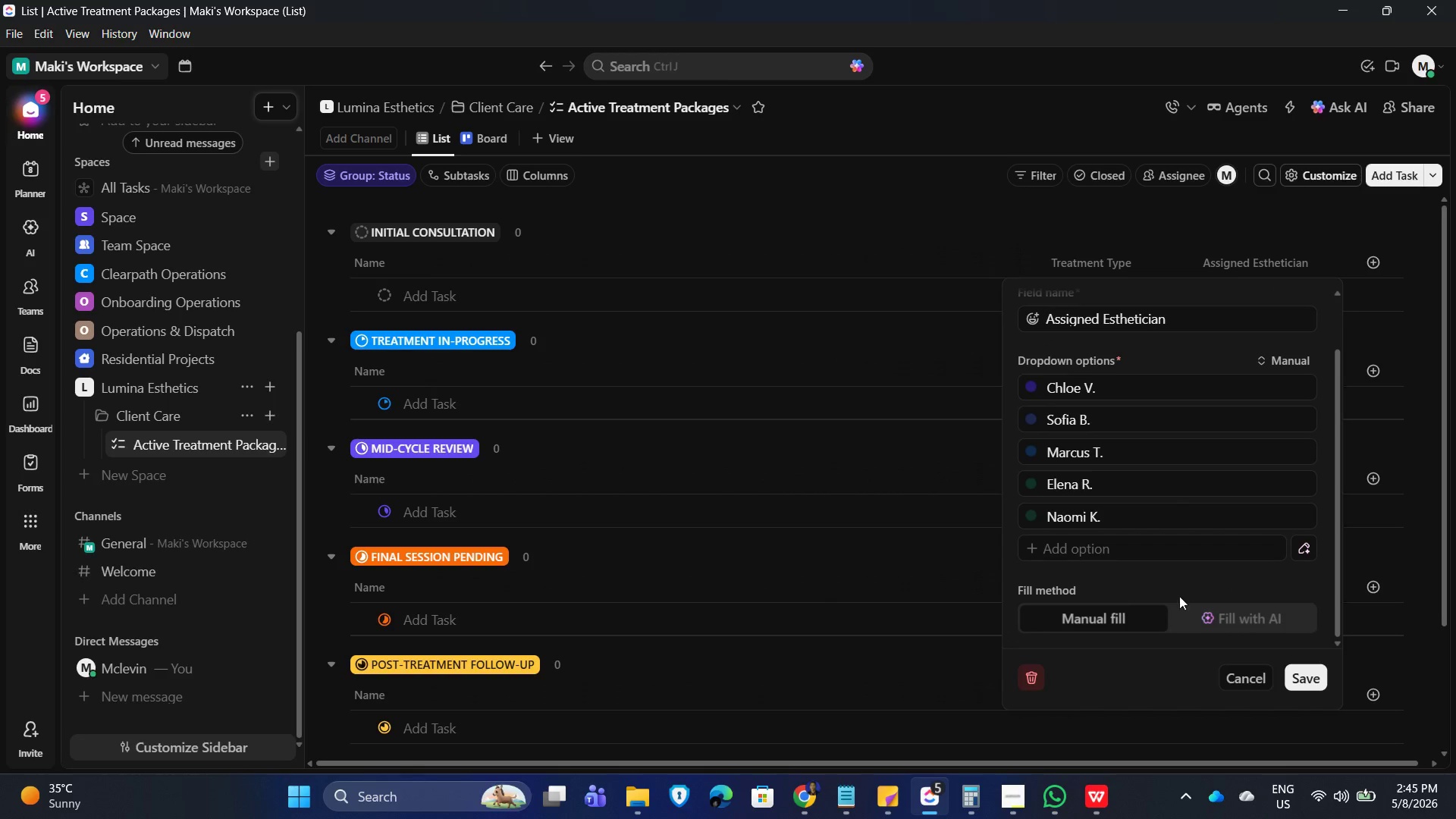 
scroll: coordinate [1194, 496], scroll_direction: up, amount: 4.0
 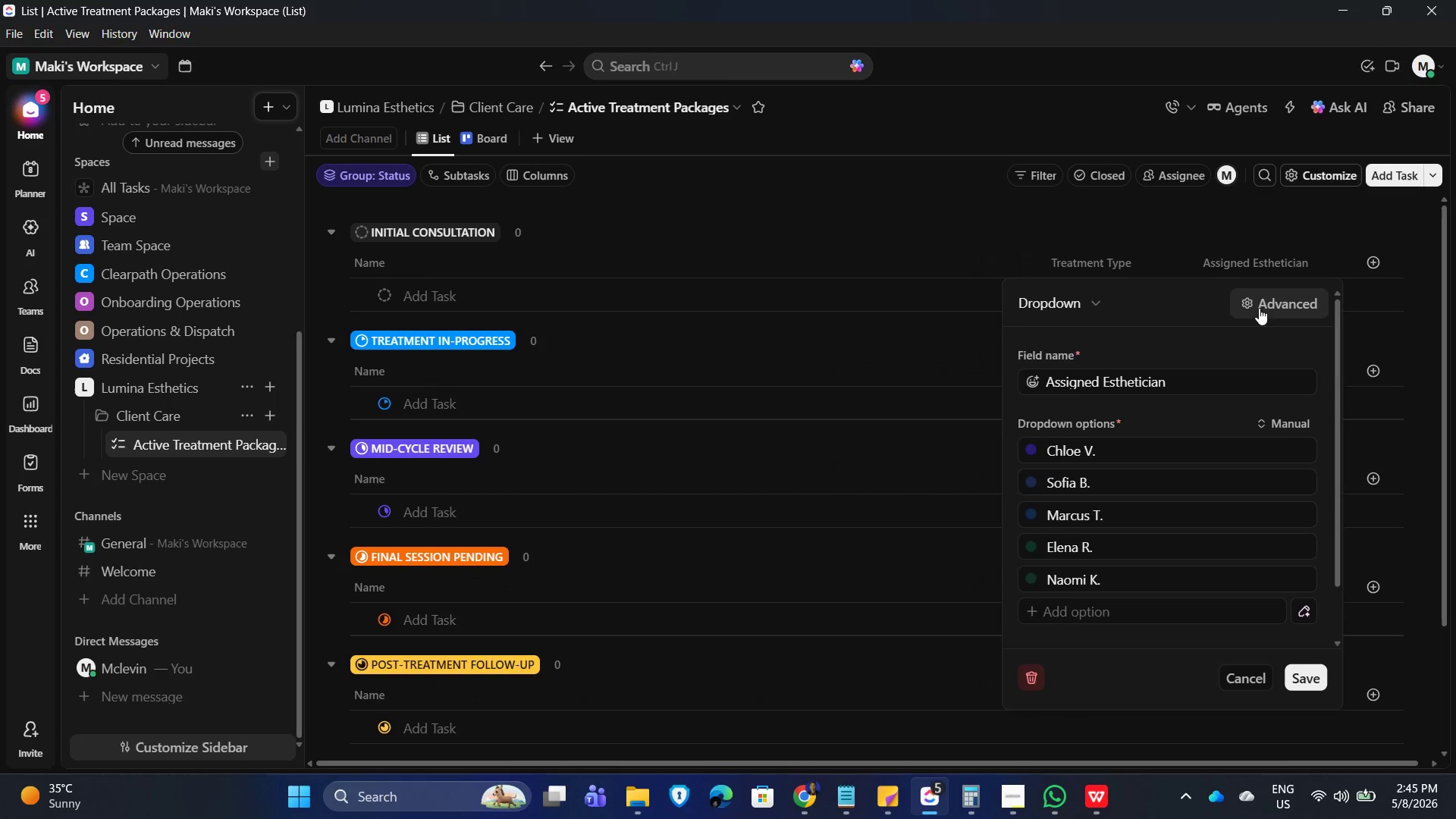 
left_click([1266, 304])
 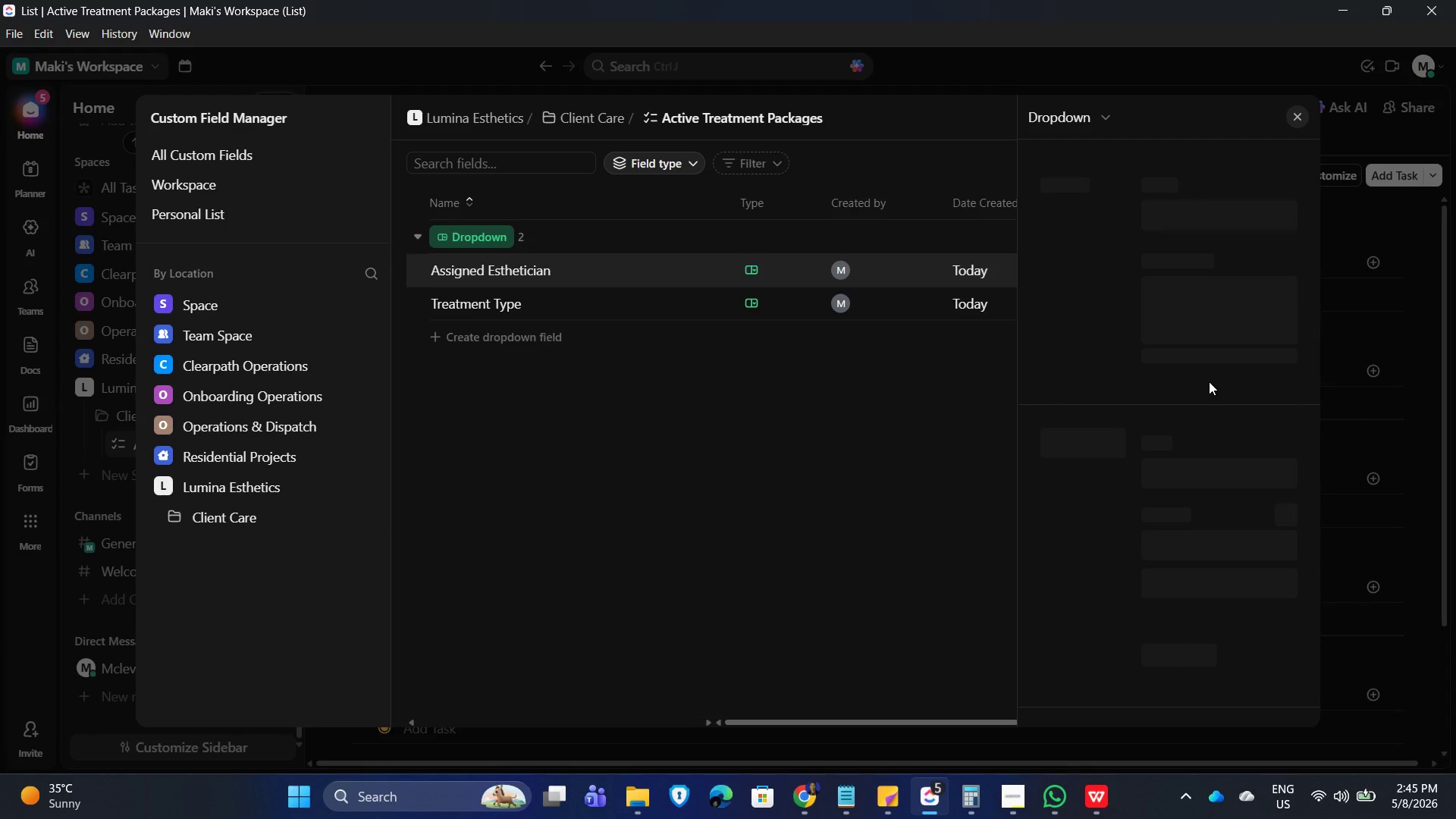 
wait(8.39)
 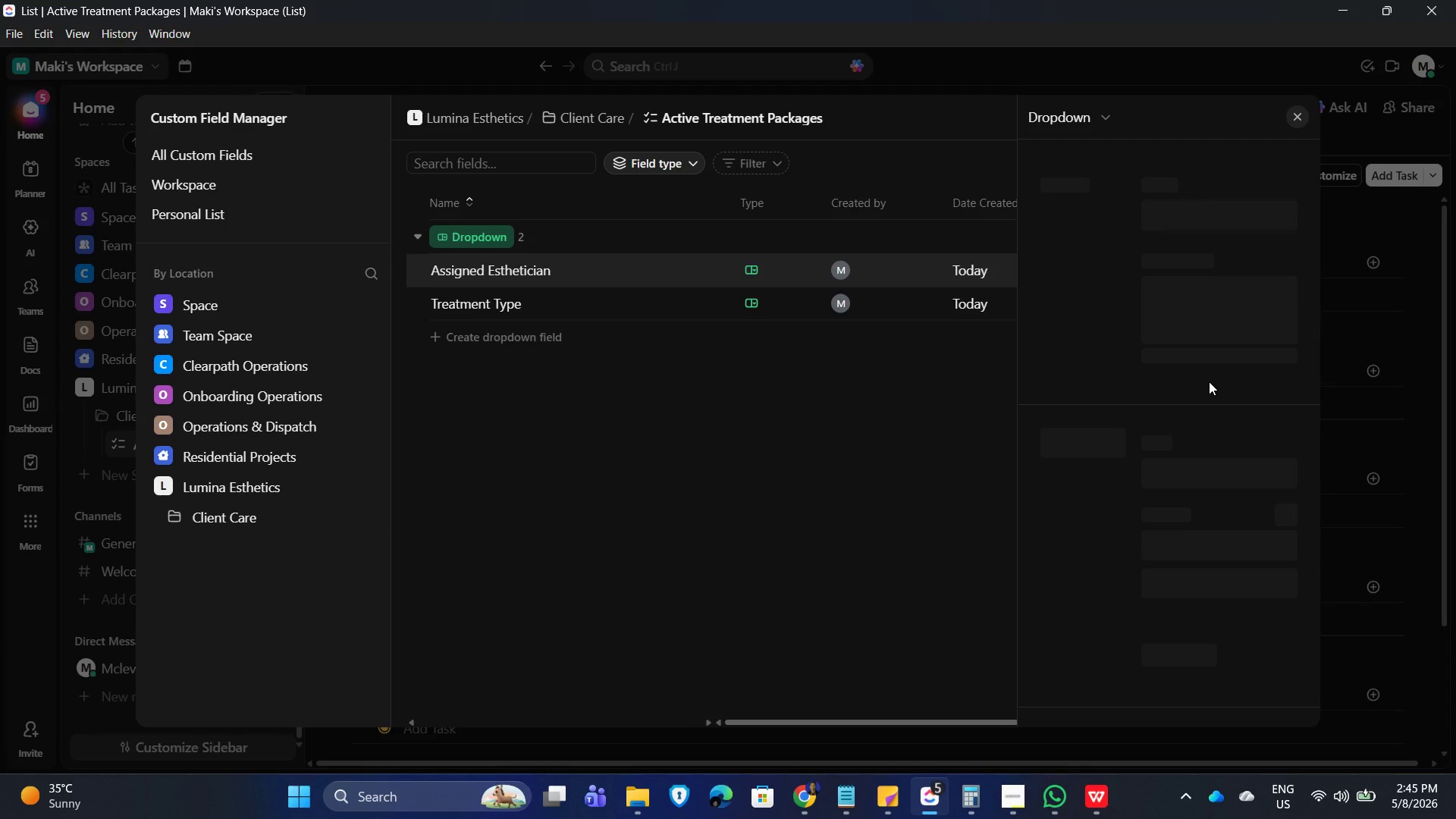 
left_click_drag(start_coordinate=[1065, 507], to_coordinate=[1069, 510])
 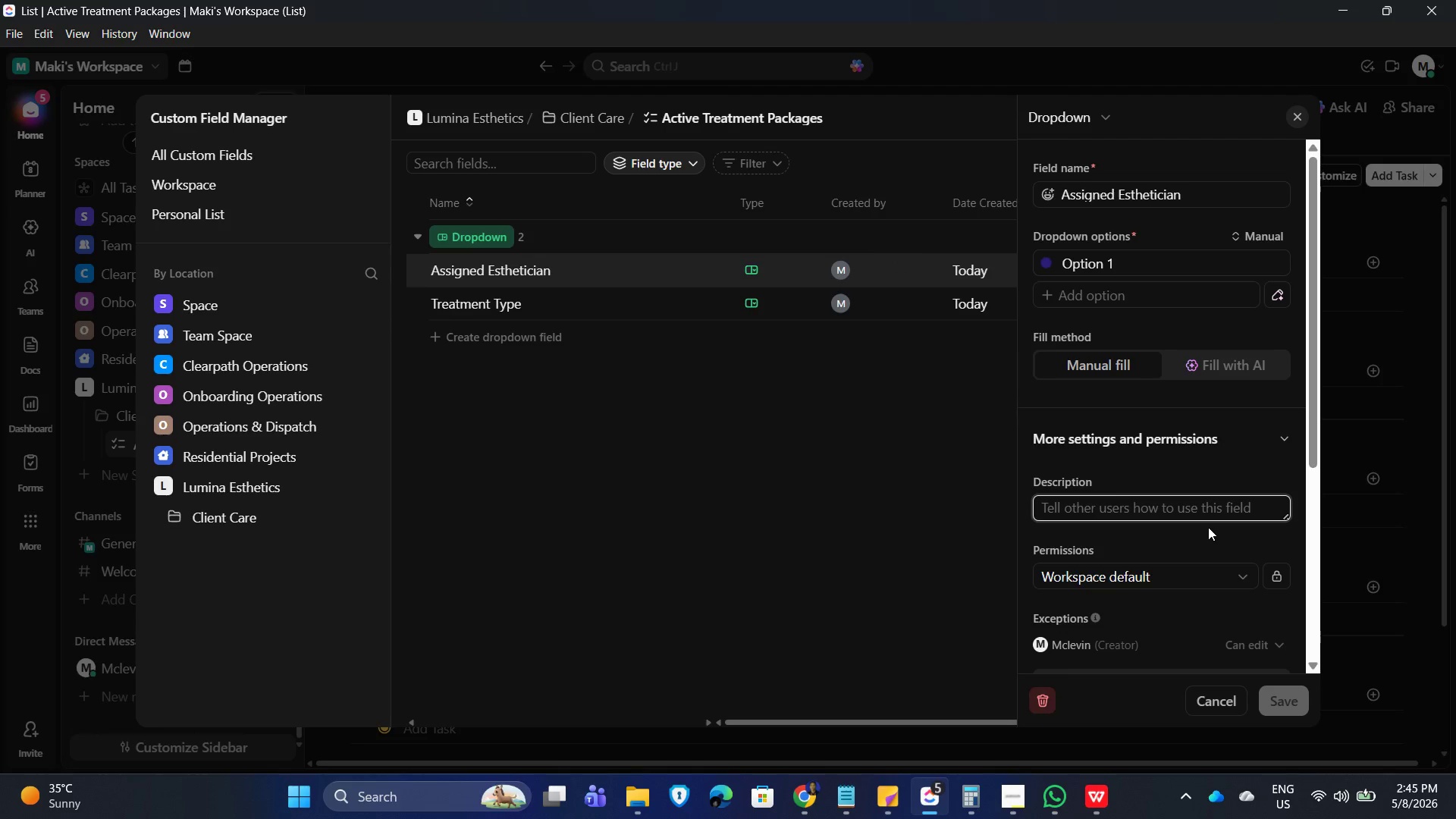 
type(Tracks the primary skincare specialist assigned to the treatment package)
 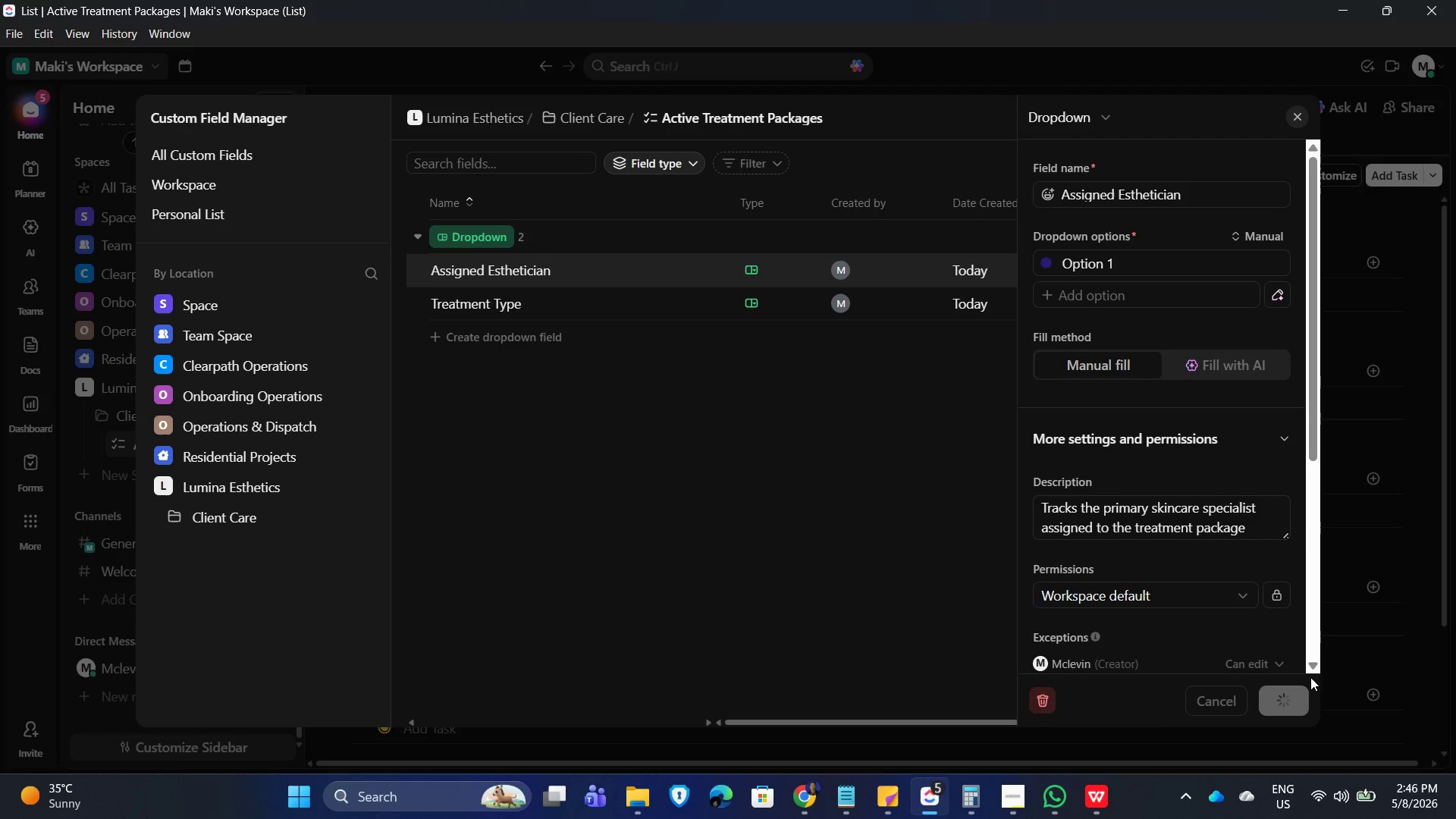 
wait(8.88)
 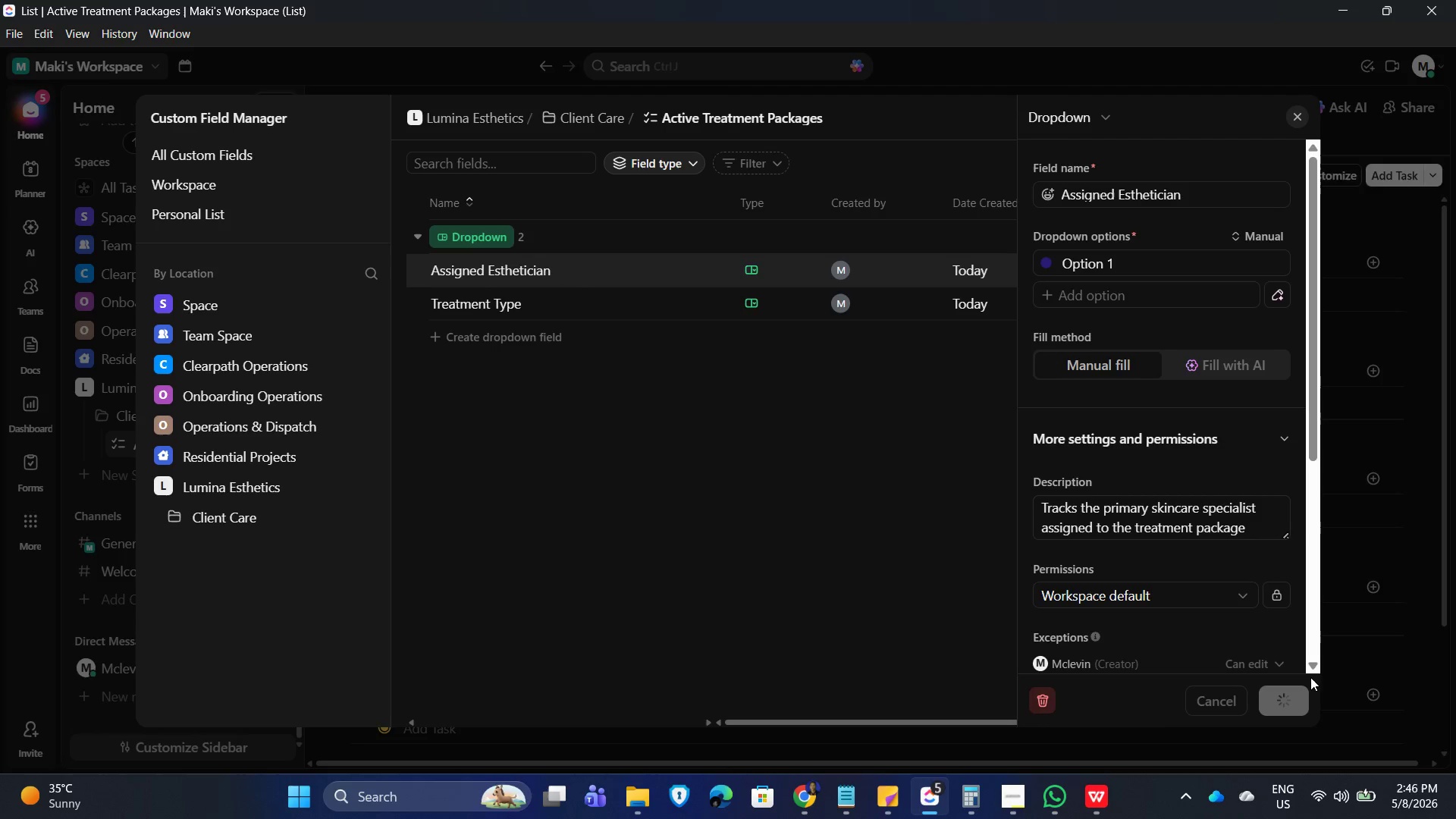 
left_click([1291, 114])
 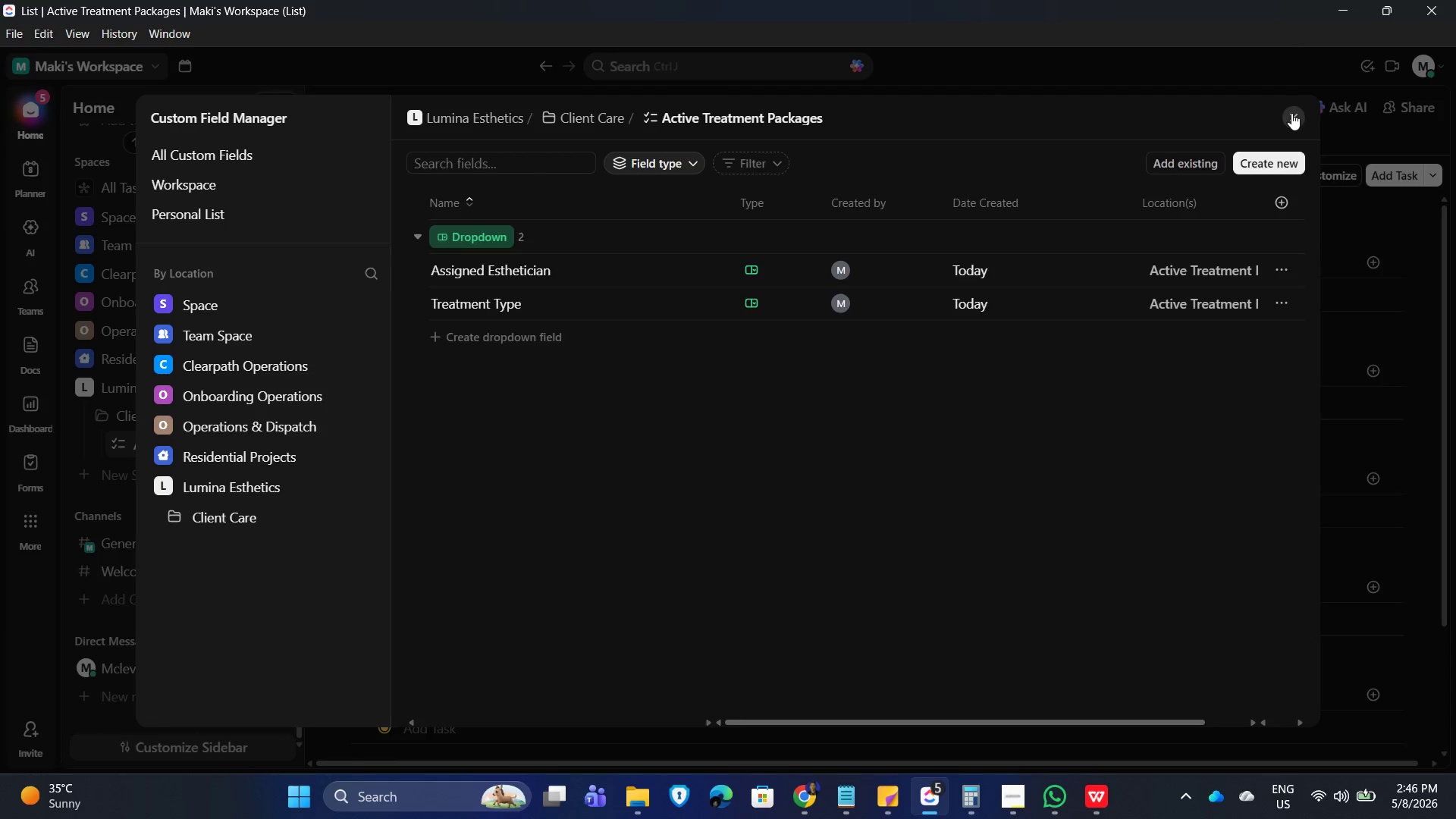 
wait(5.16)
 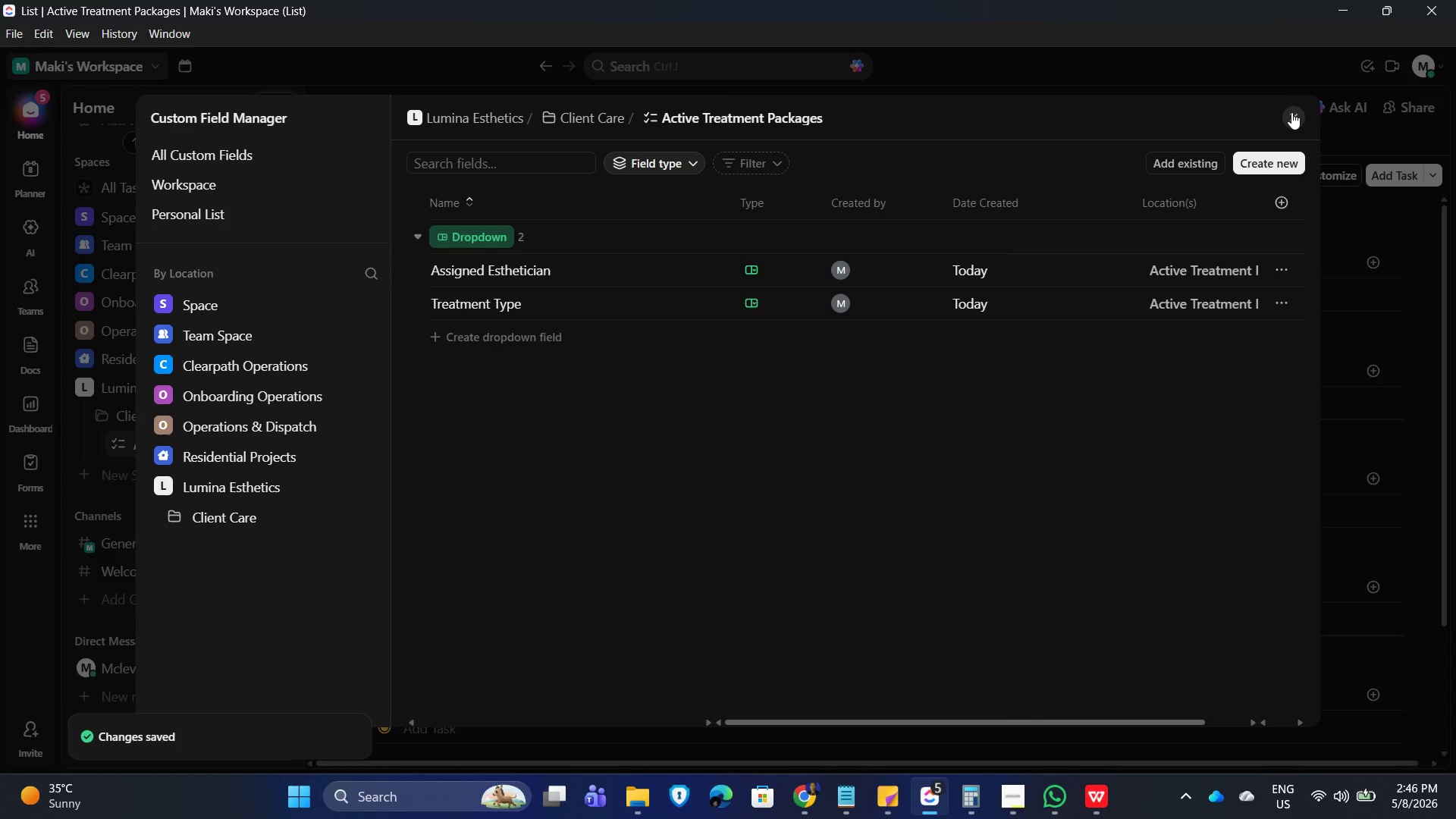 
left_click([1372, 262])
 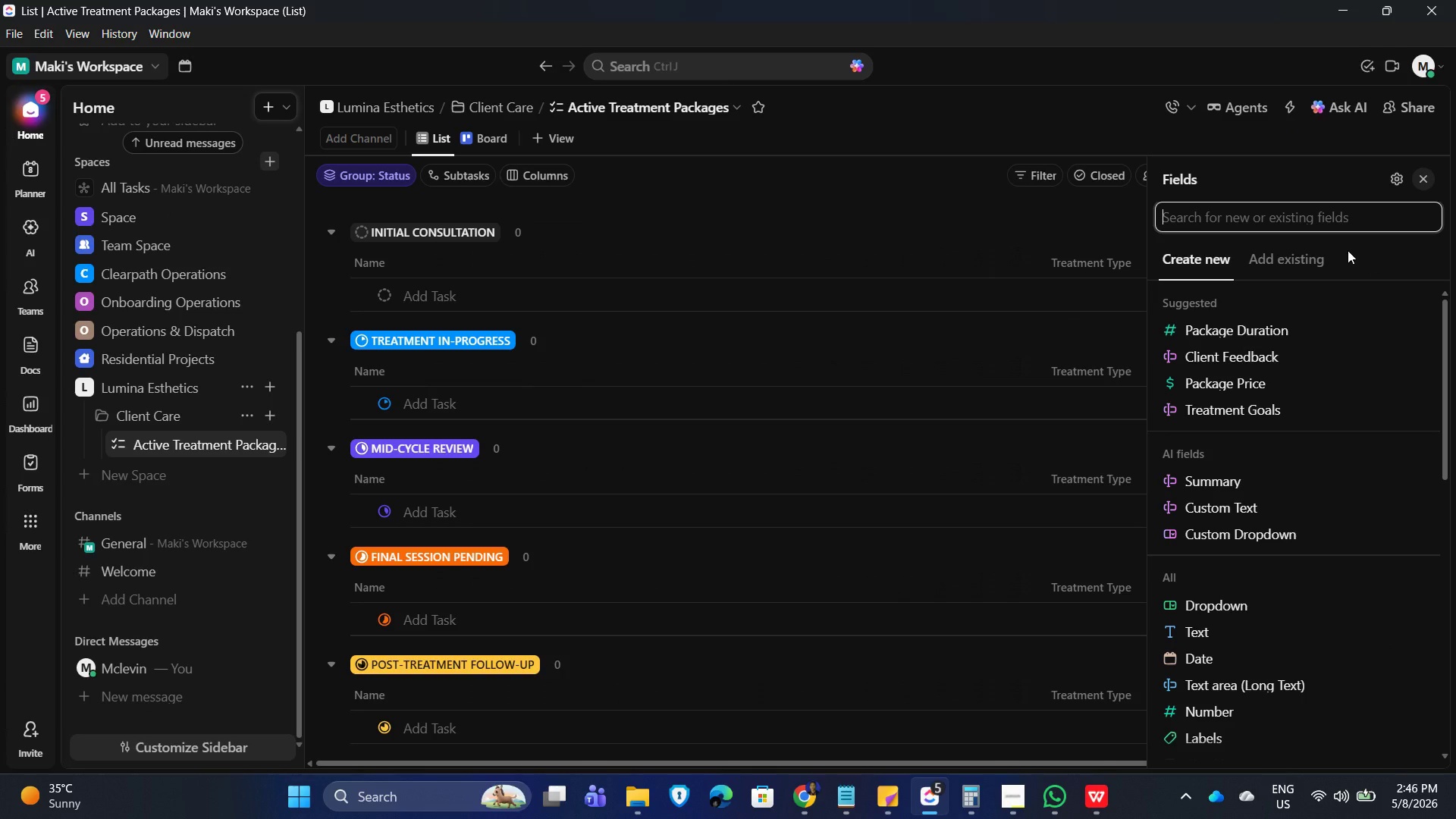 
type(number)
 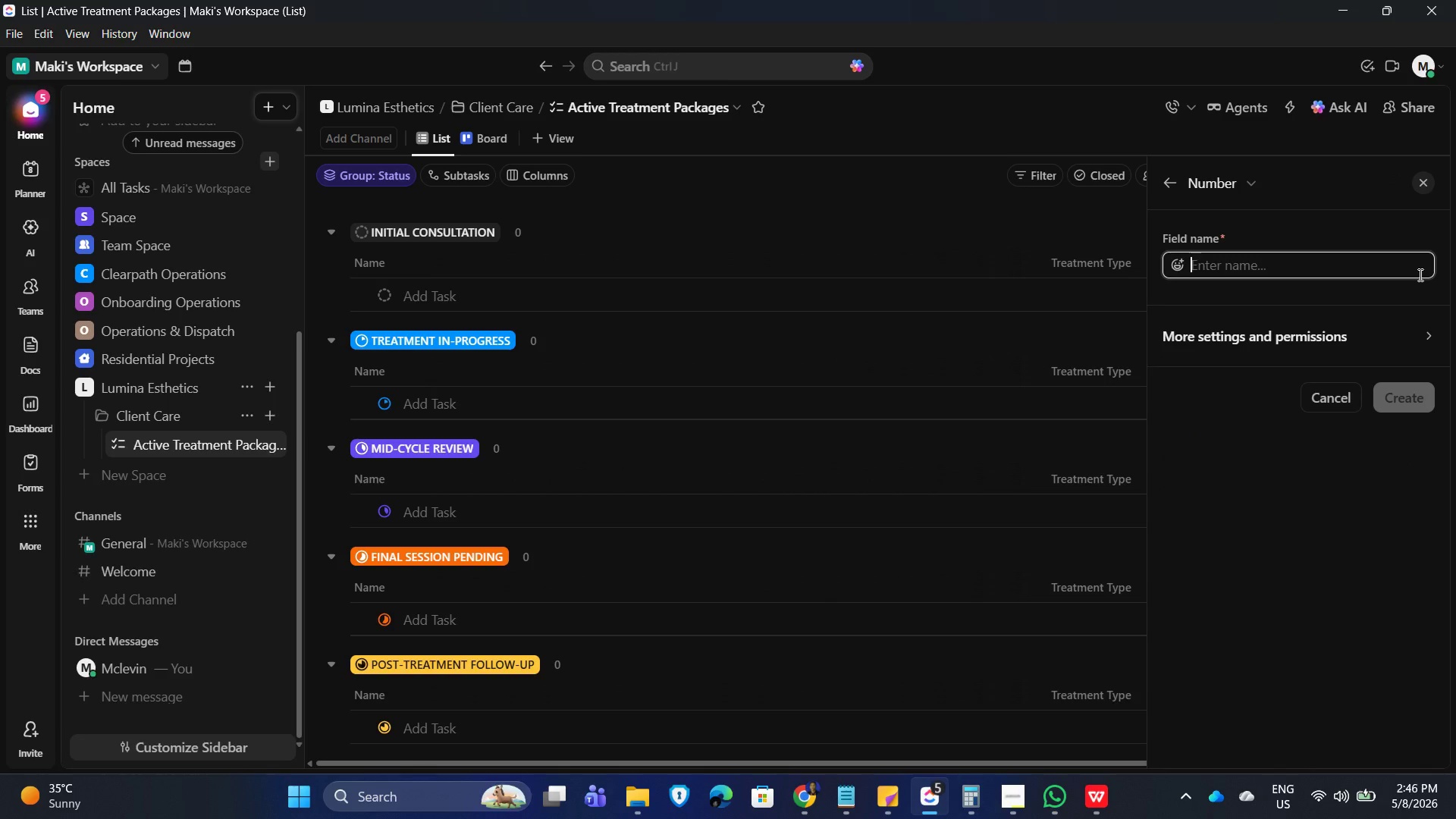 
left_click_drag(start_coordinate=[1215, 280], to_coordinate=[1219, 275])
 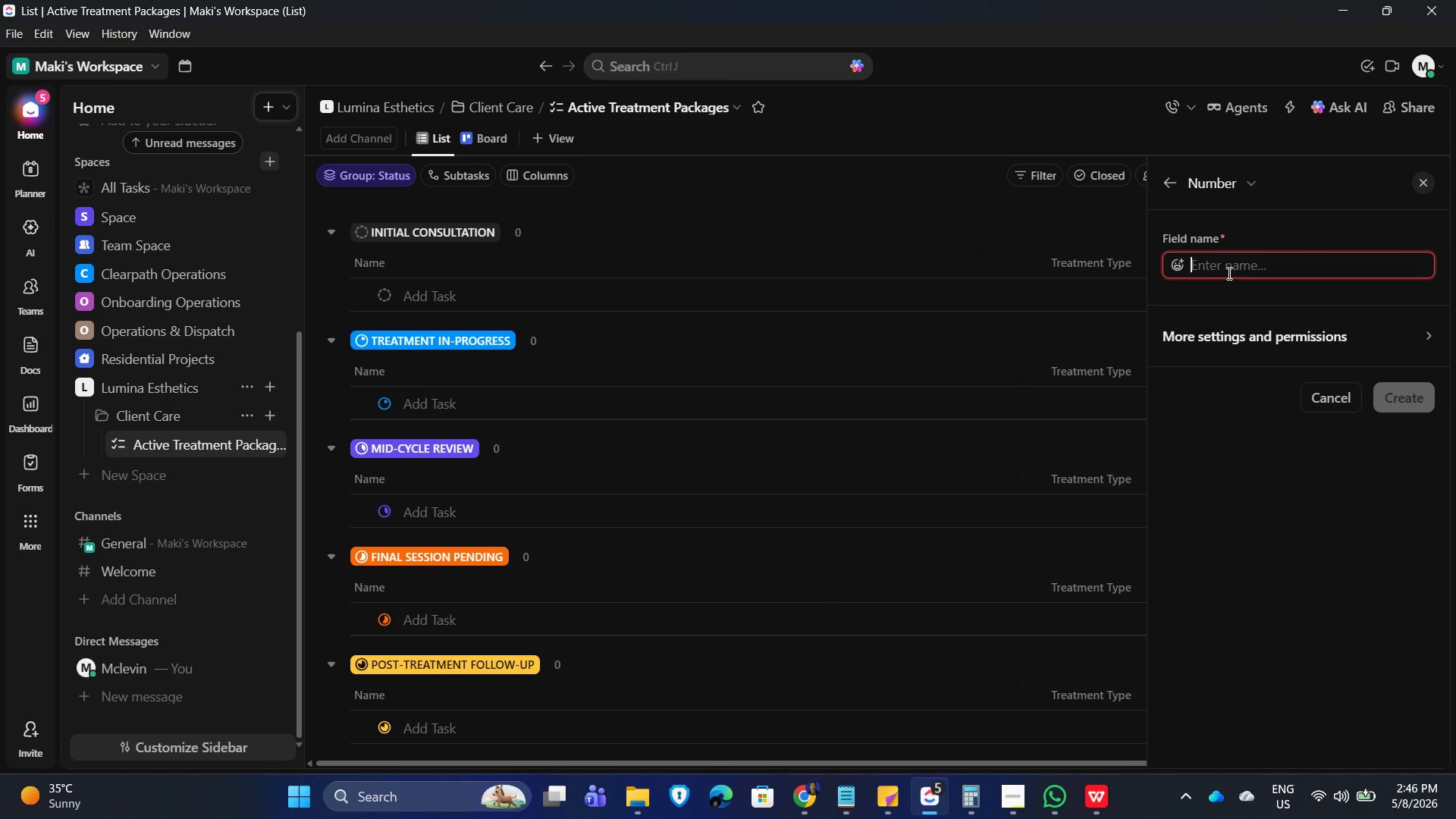 
double_click([1226, 272])
 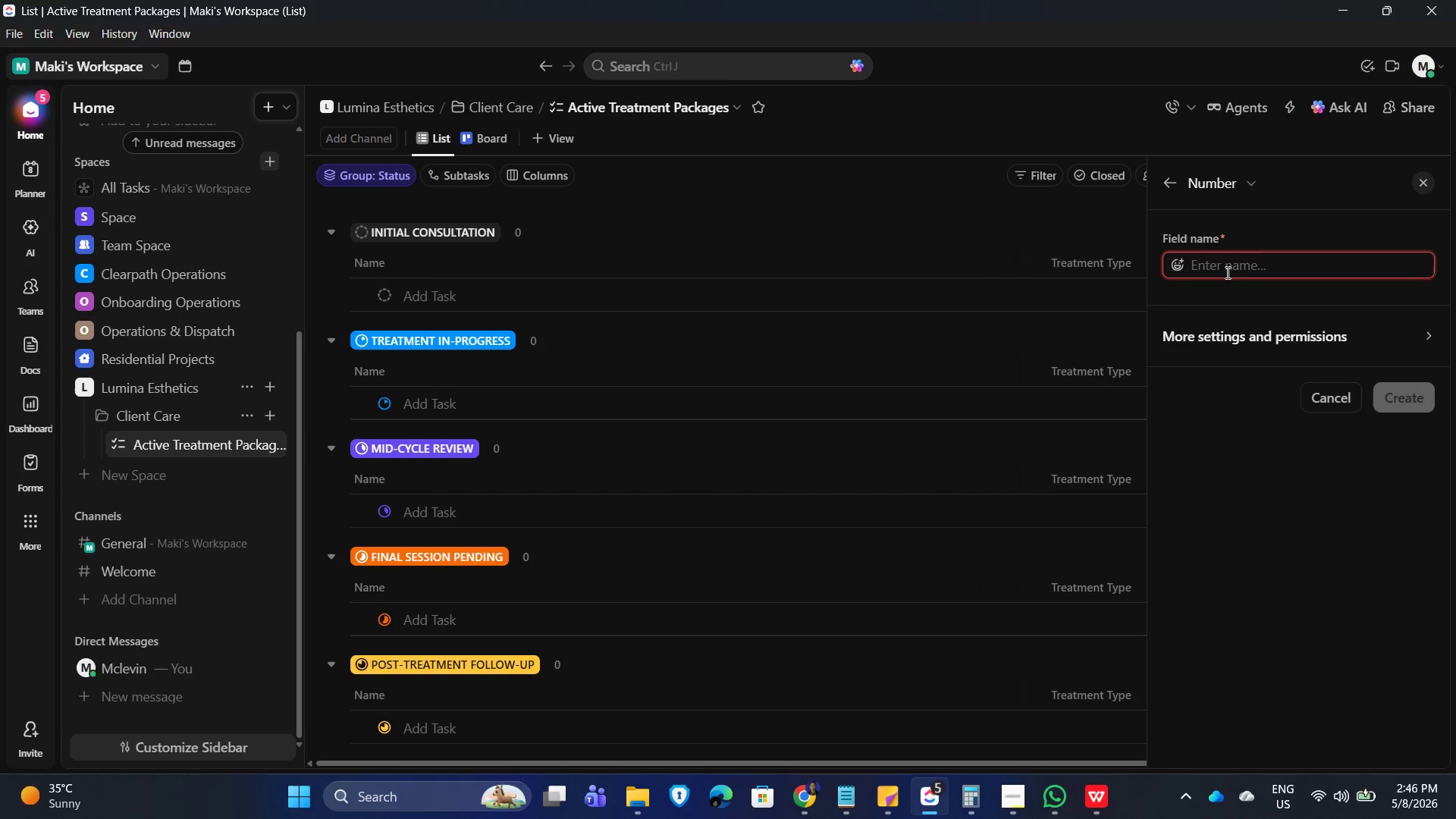 
type(Package Size)
 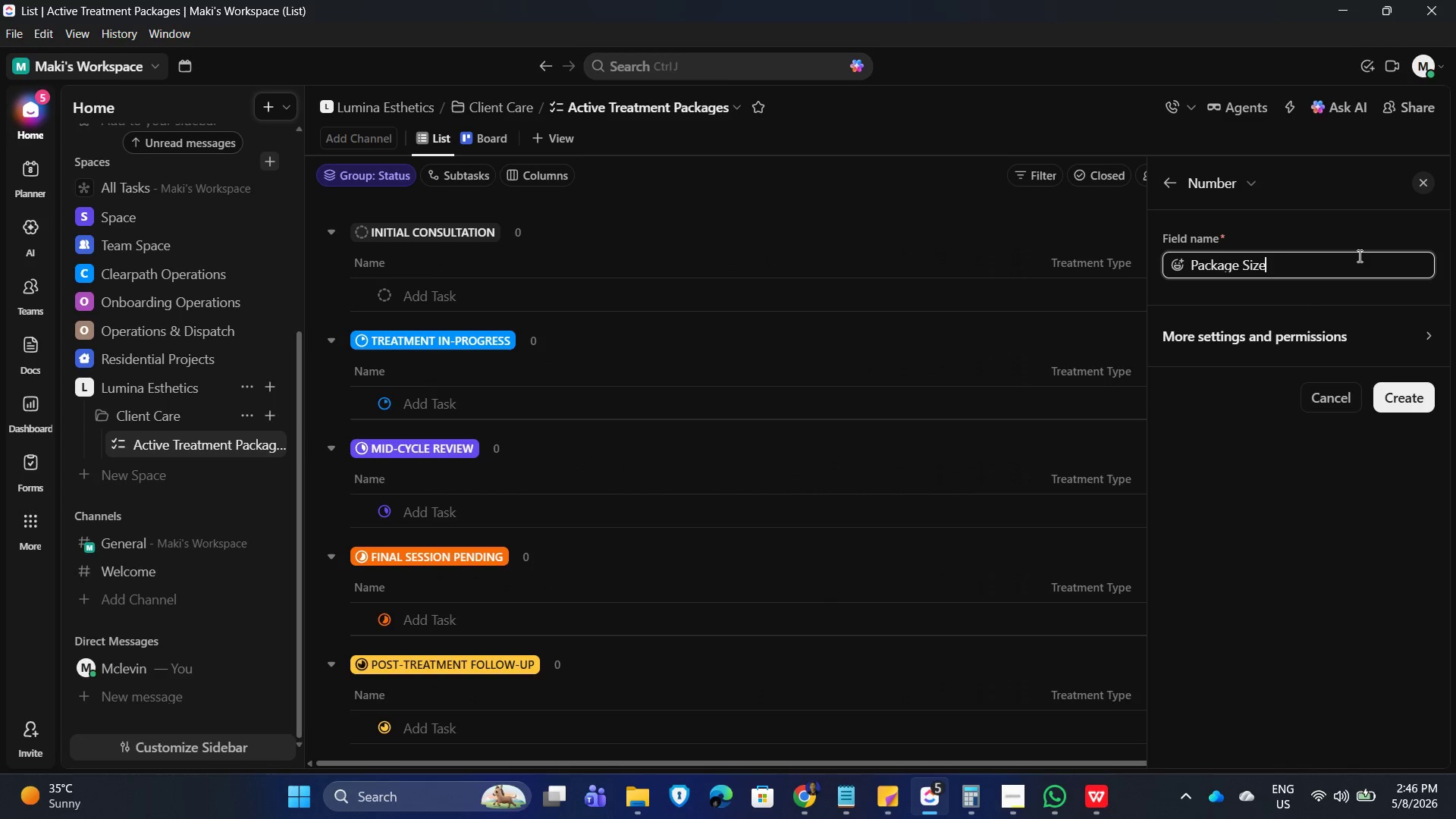 
left_click([1423, 334])
 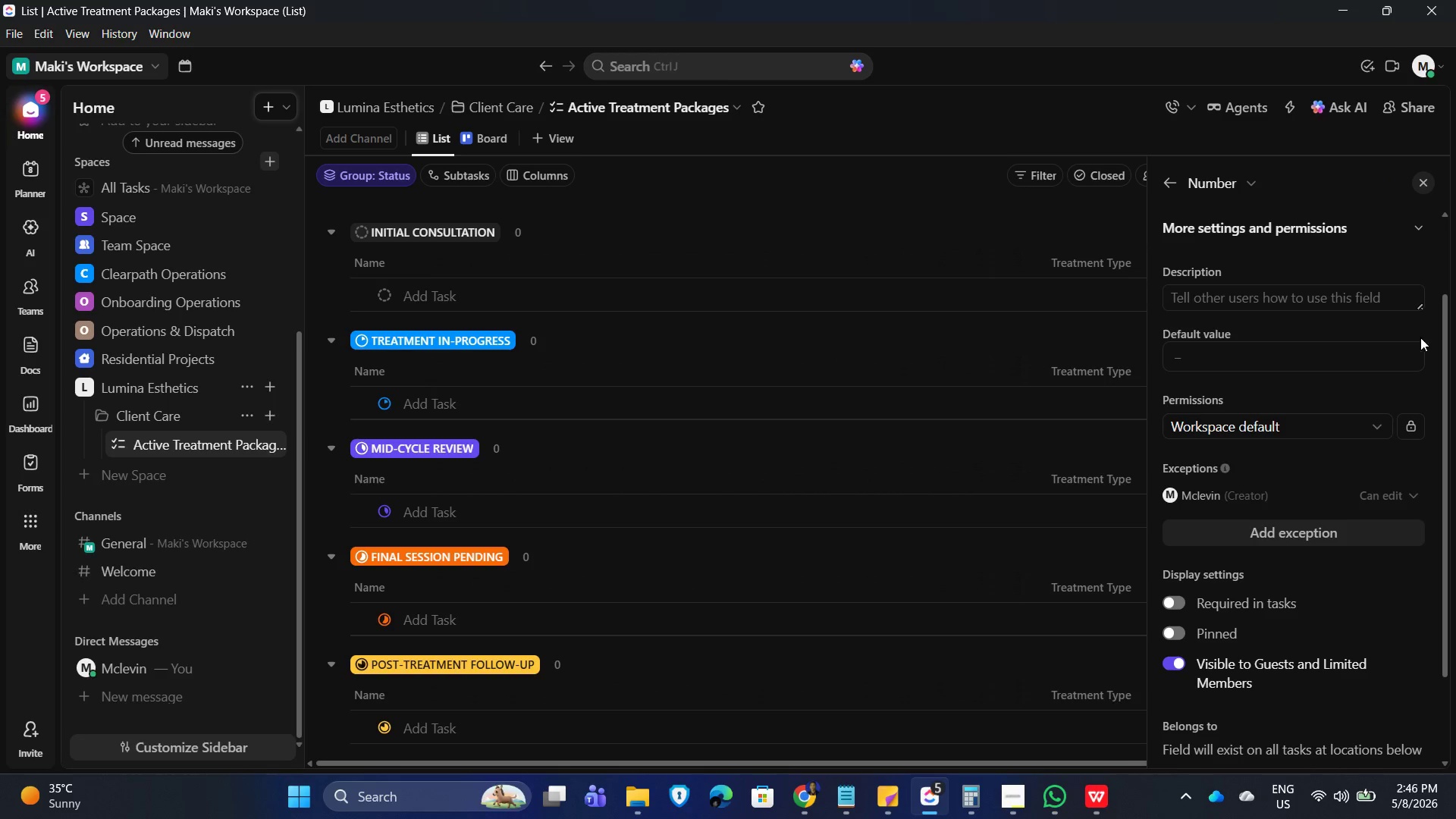 
scroll: coordinate [1373, 506], scroll_direction: down, amount: 3.0
 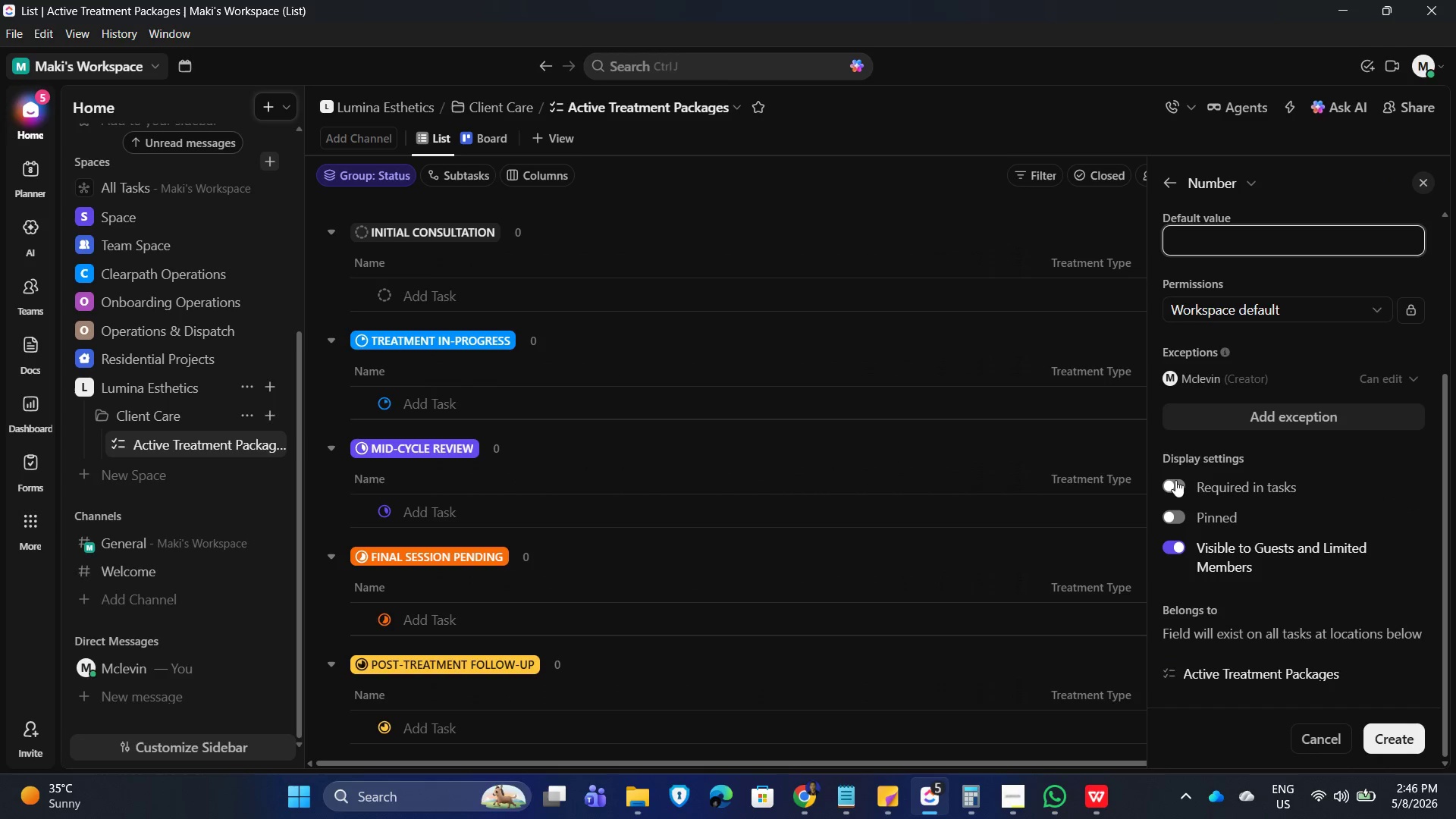 
left_click([1178, 485])
 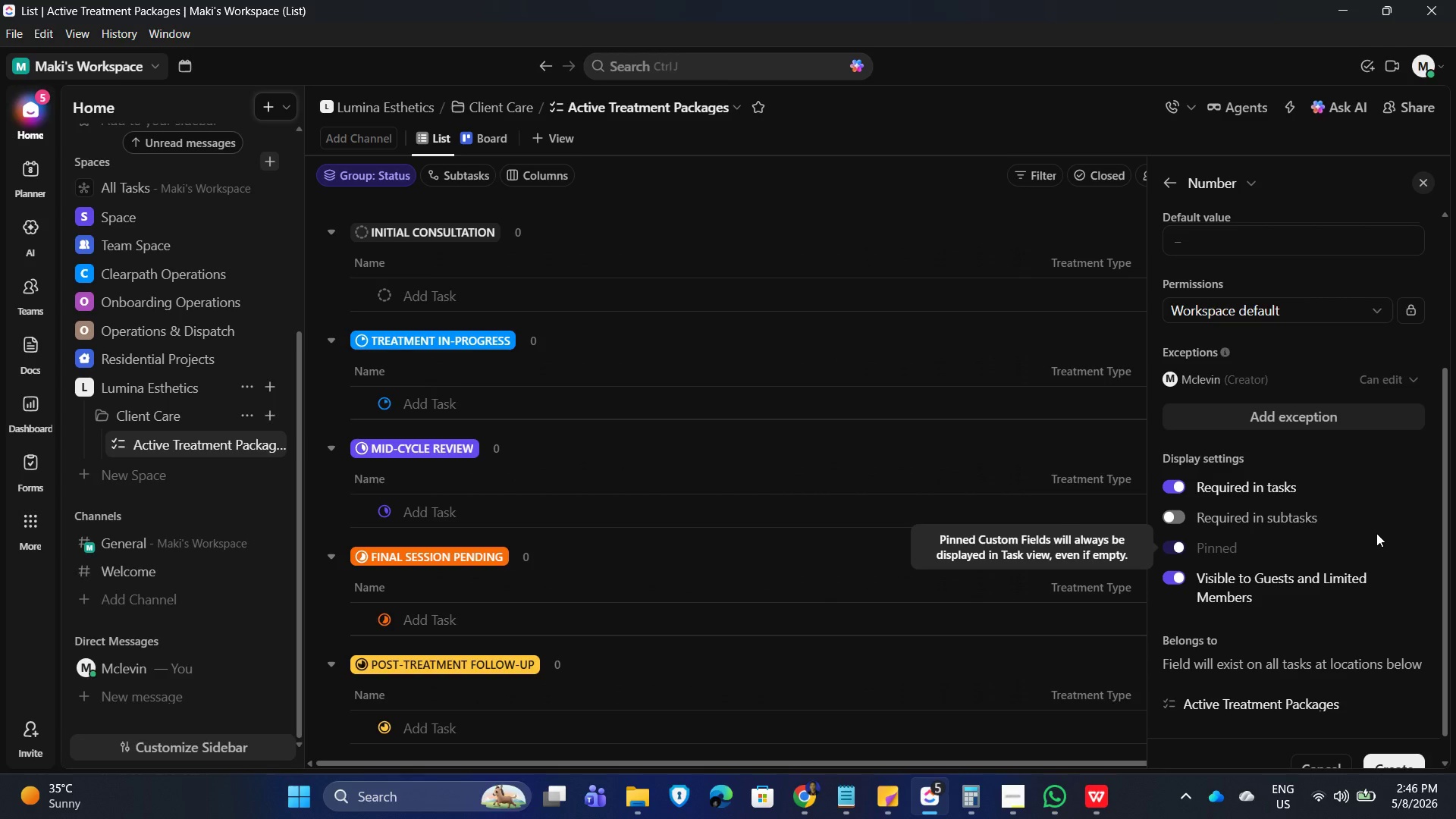 
wait(10.08)
 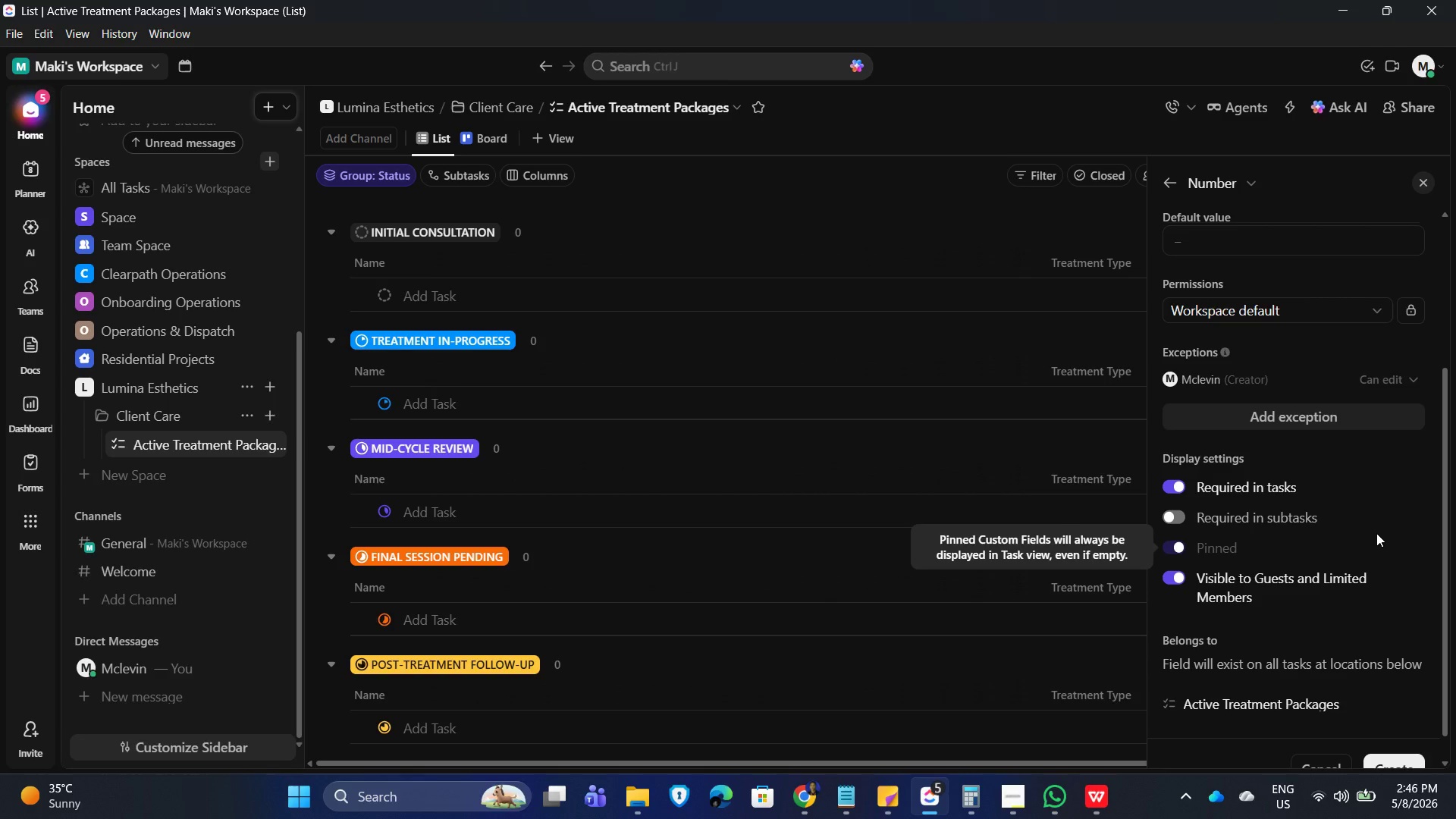 
scroll: coordinate [1289, 532], scroll_direction: up, amount: 1.0
 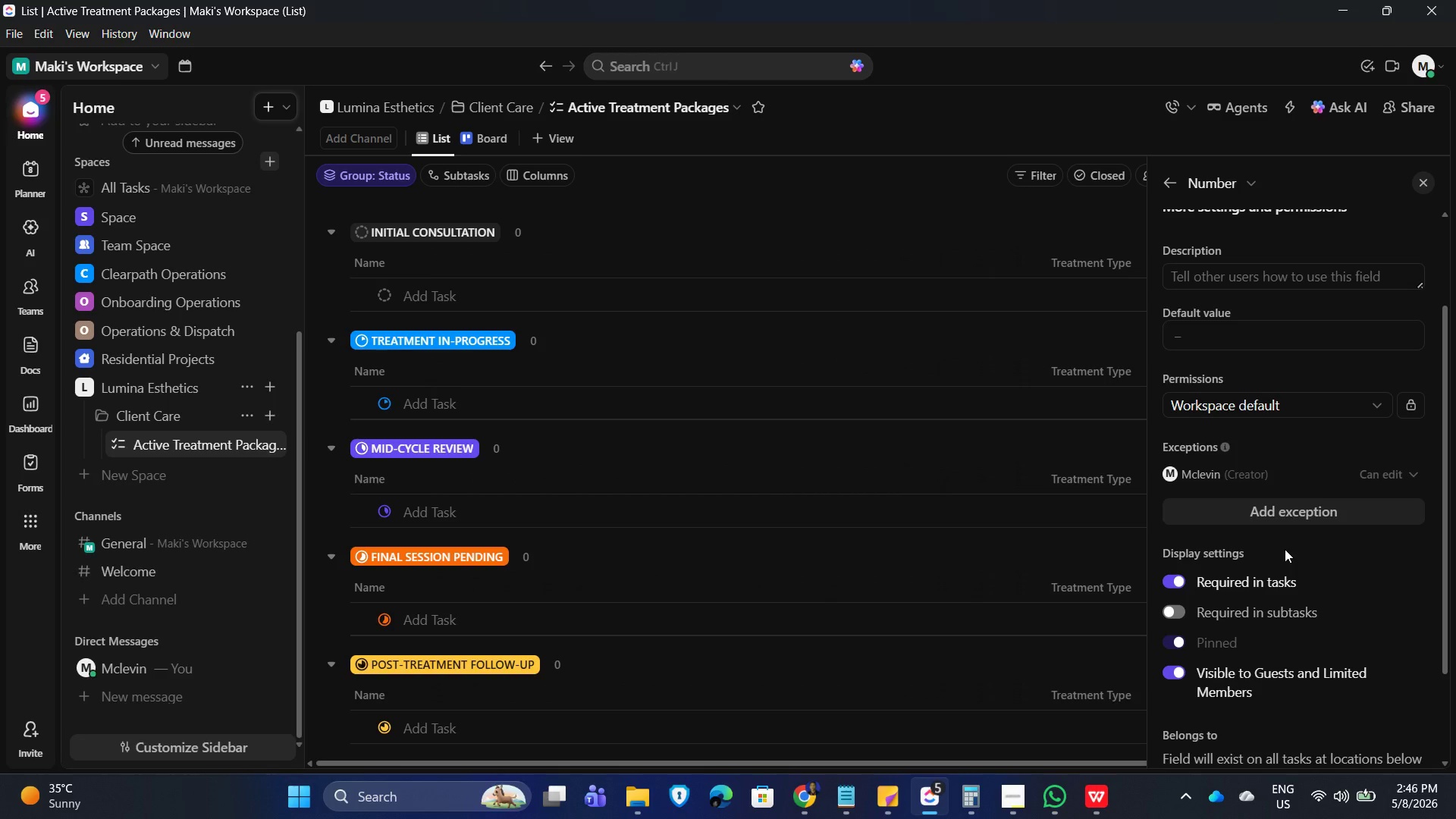 
scroll: coordinate [1285, 549], scroll_direction: down, amount: 1.0
 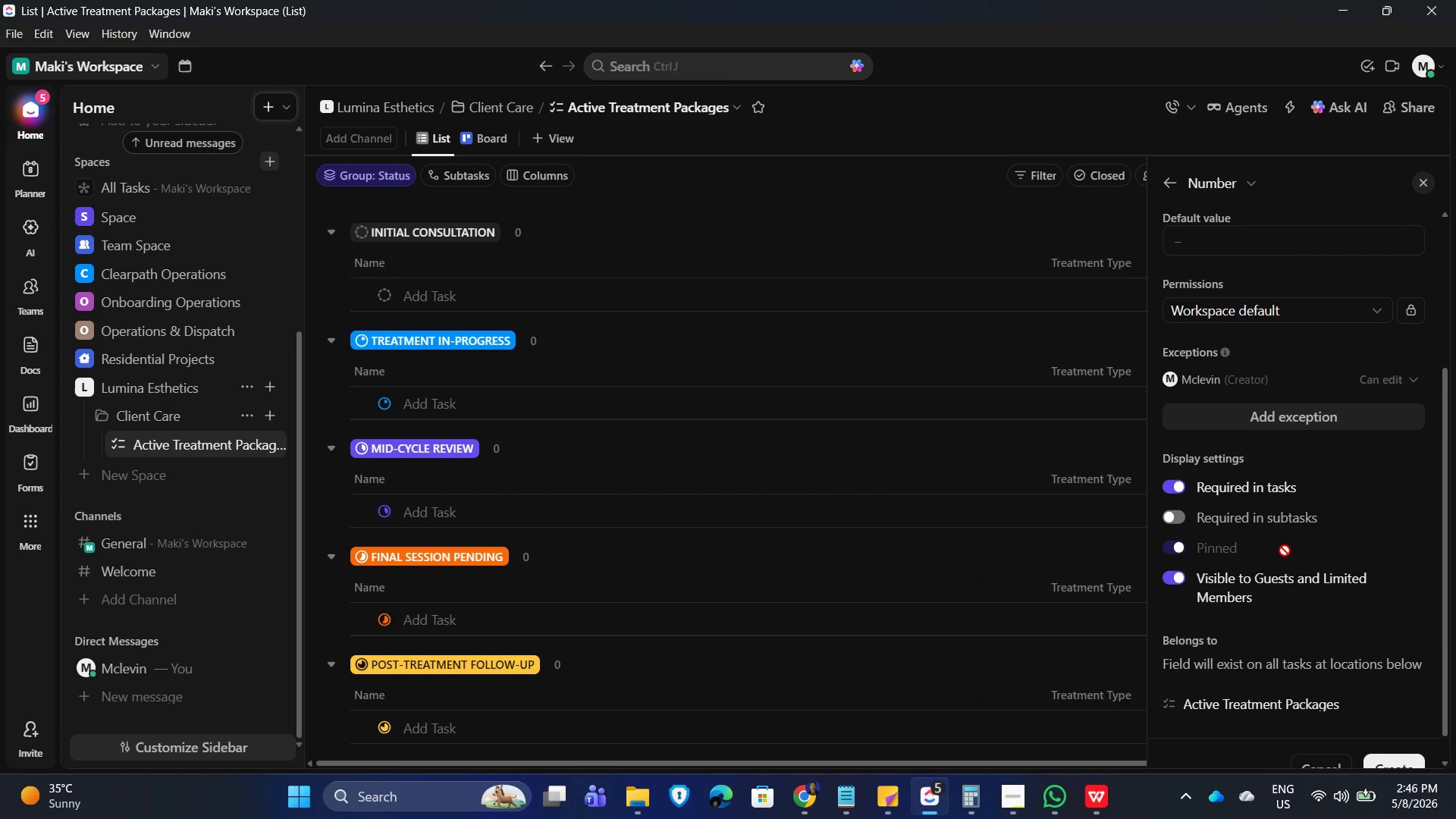 
scroll: coordinate [1238, 427], scroll_direction: up, amount: 5.0
 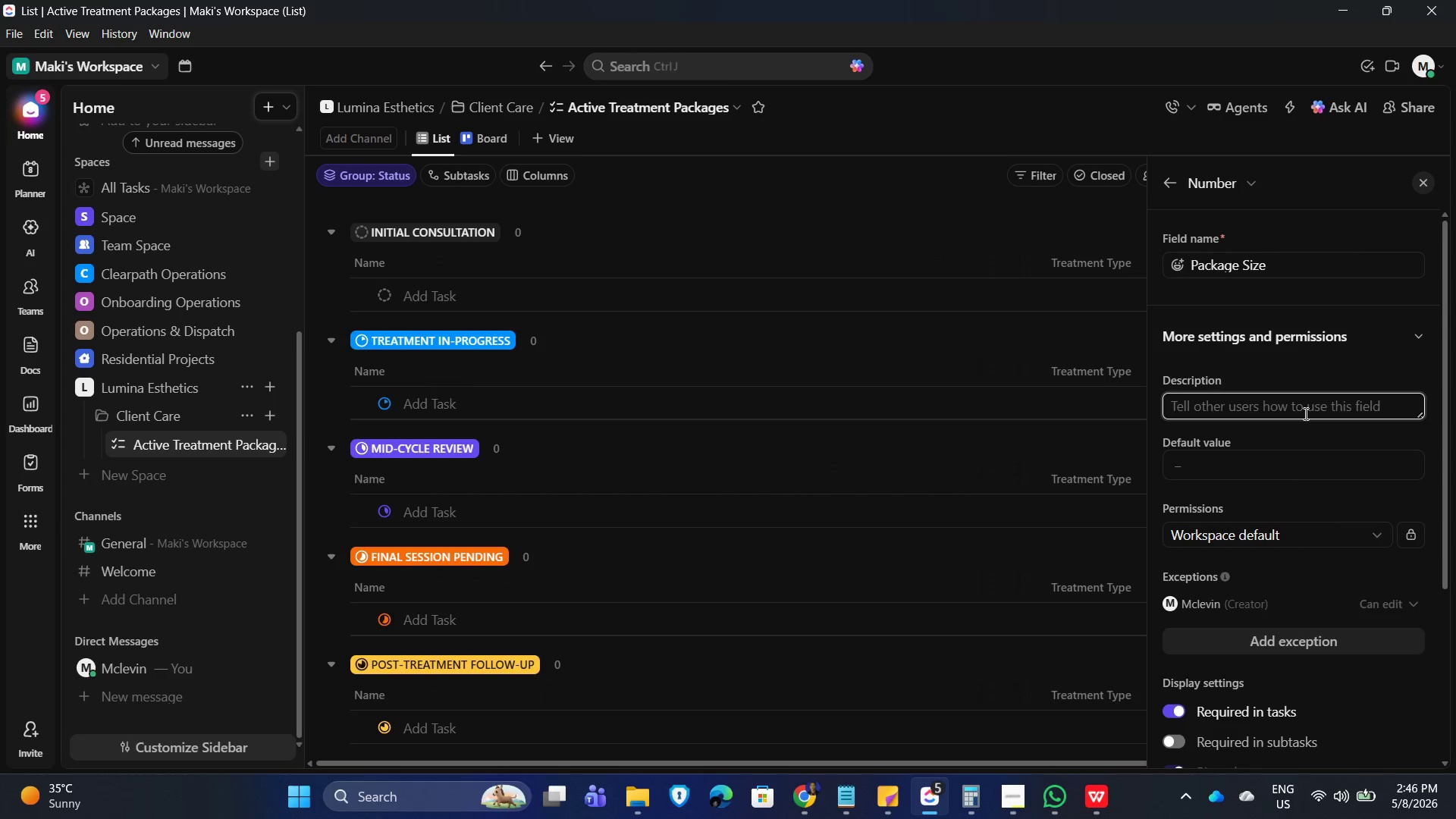 
wait(8.18)
 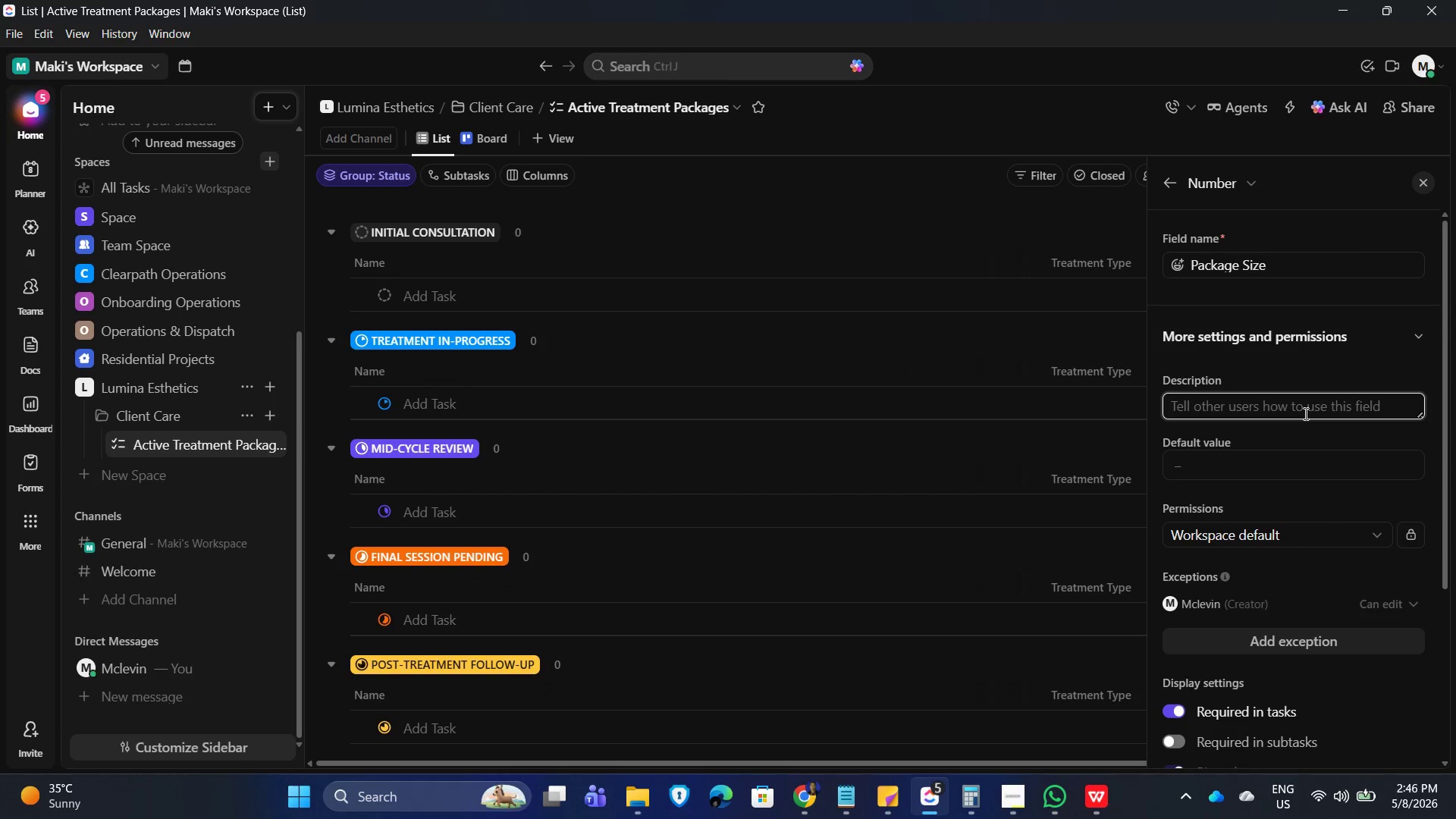 
key(Numpad3)
 